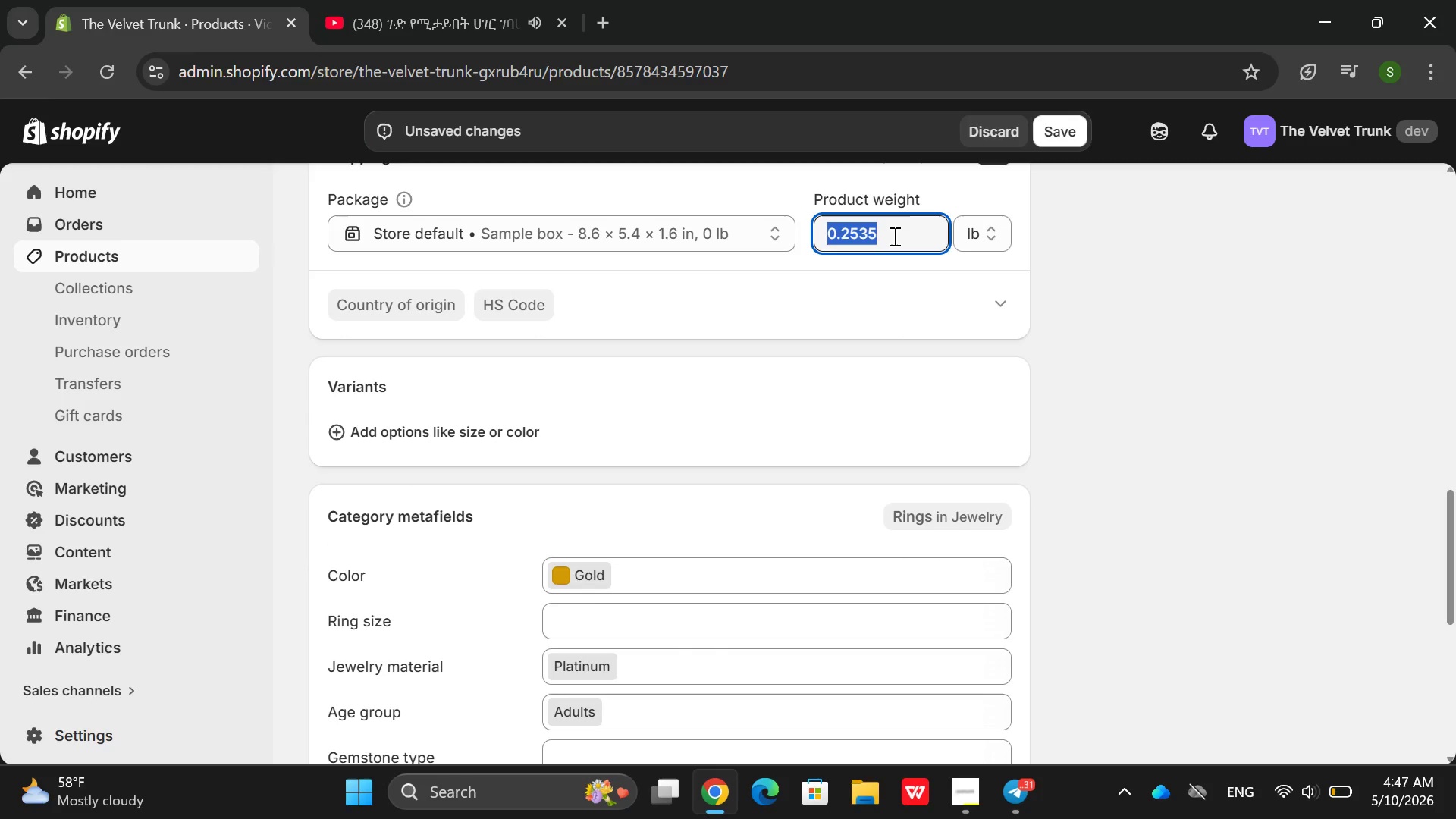 
key(Backspace)
 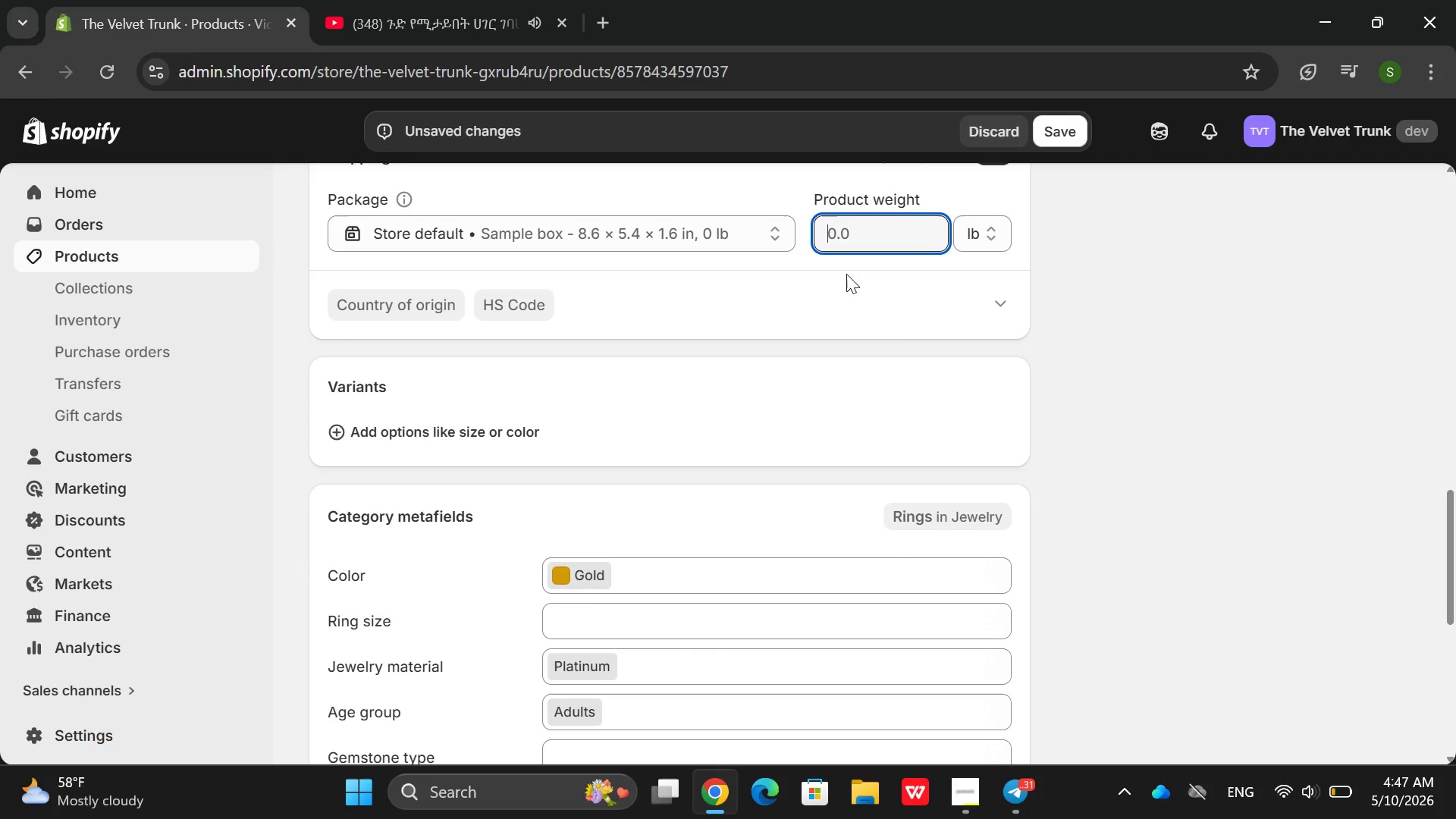 
type(29)
key(Backspace)
type(0)
 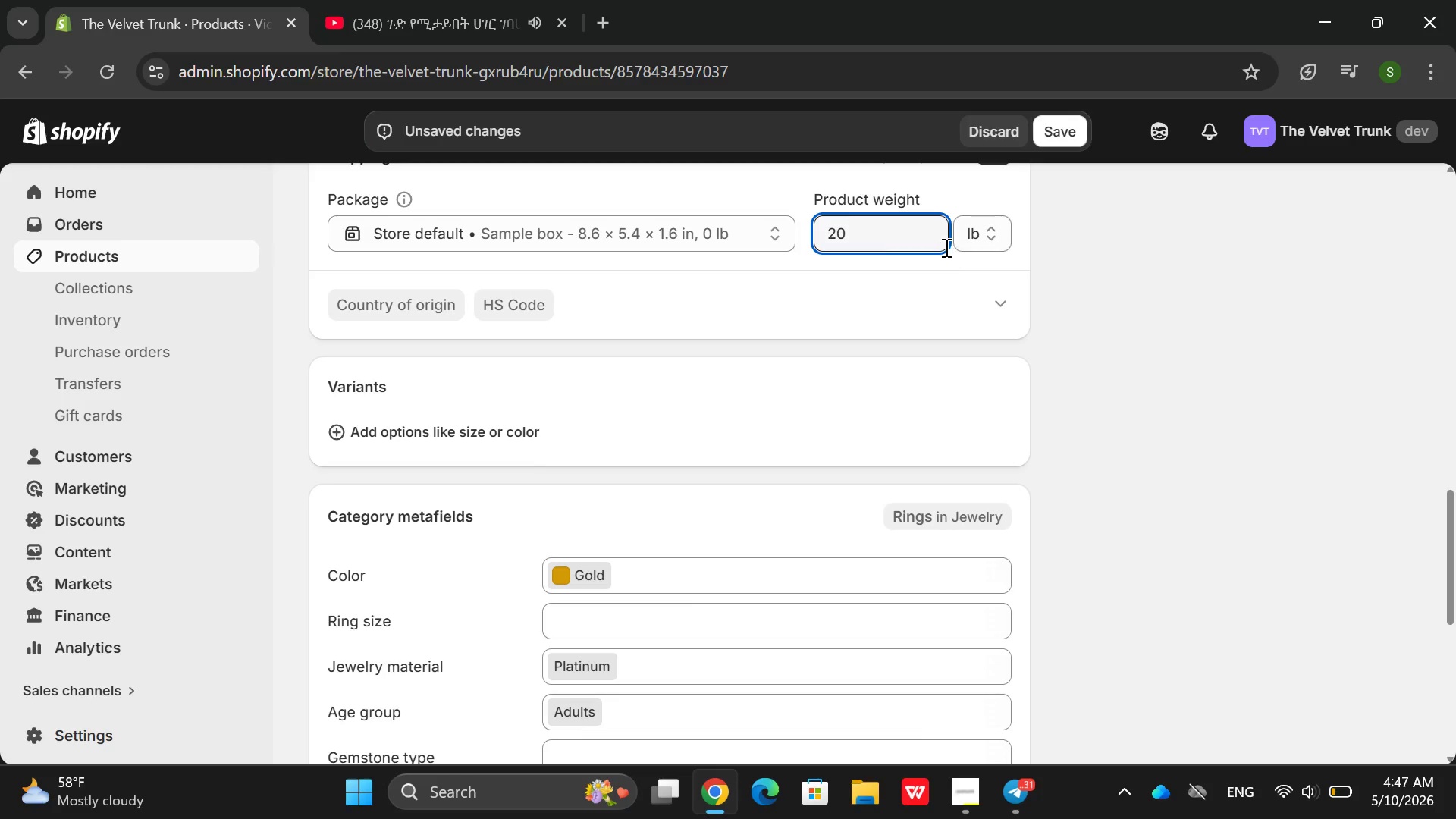 
left_click([971, 235])
 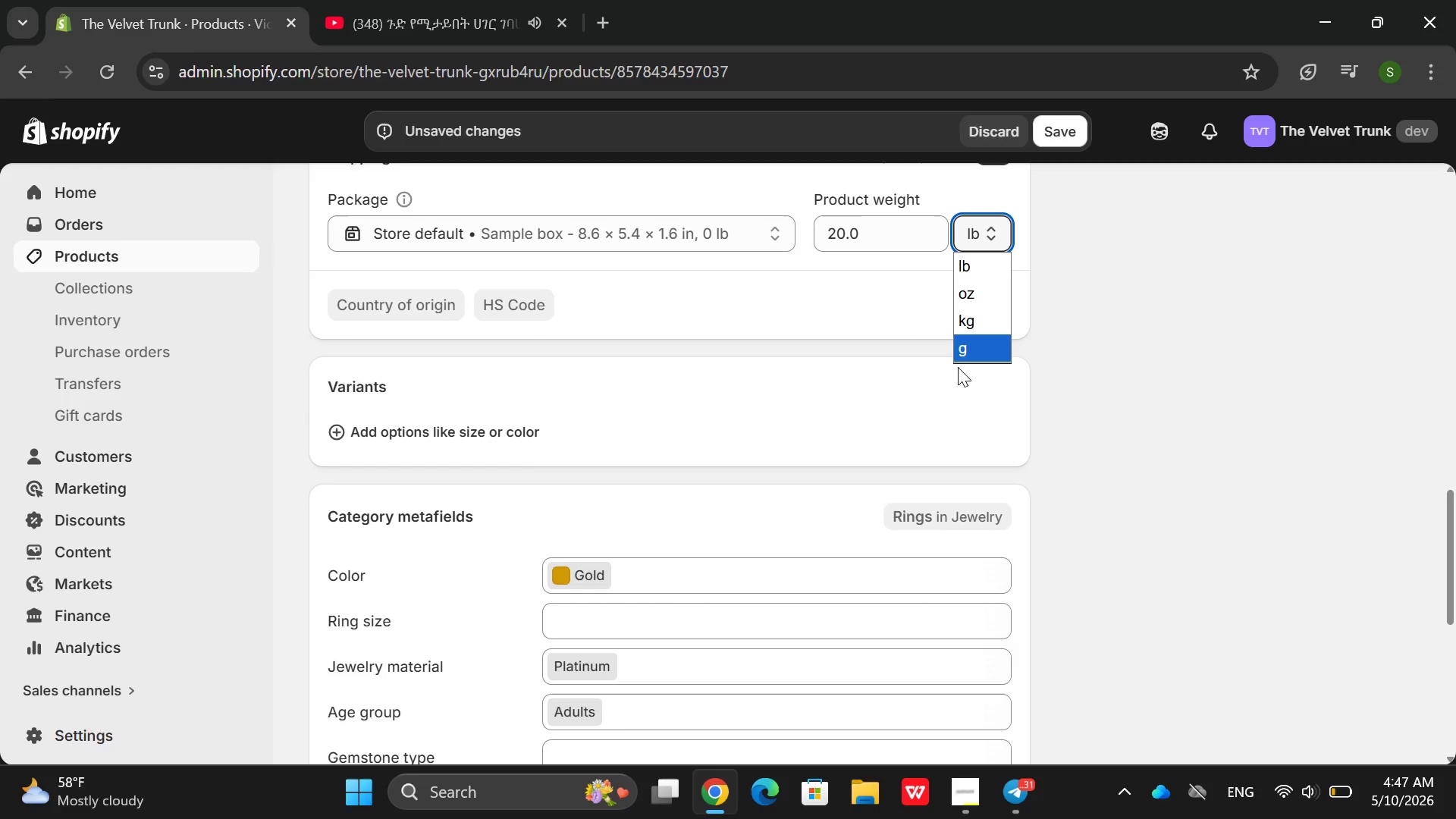 
left_click([975, 352])
 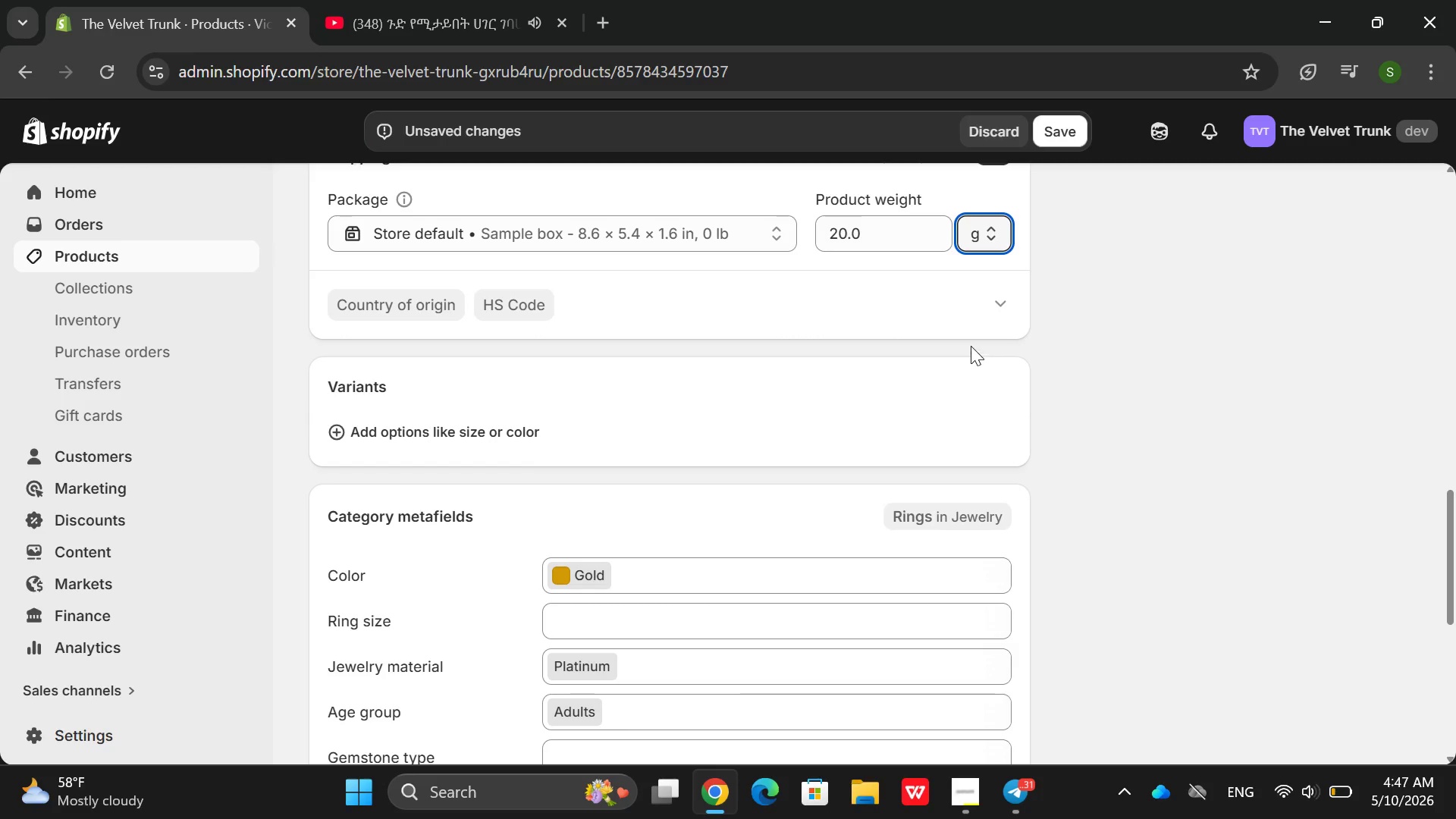 
scroll: coordinate [497, 331], scroll_direction: up, amount: 8.0
 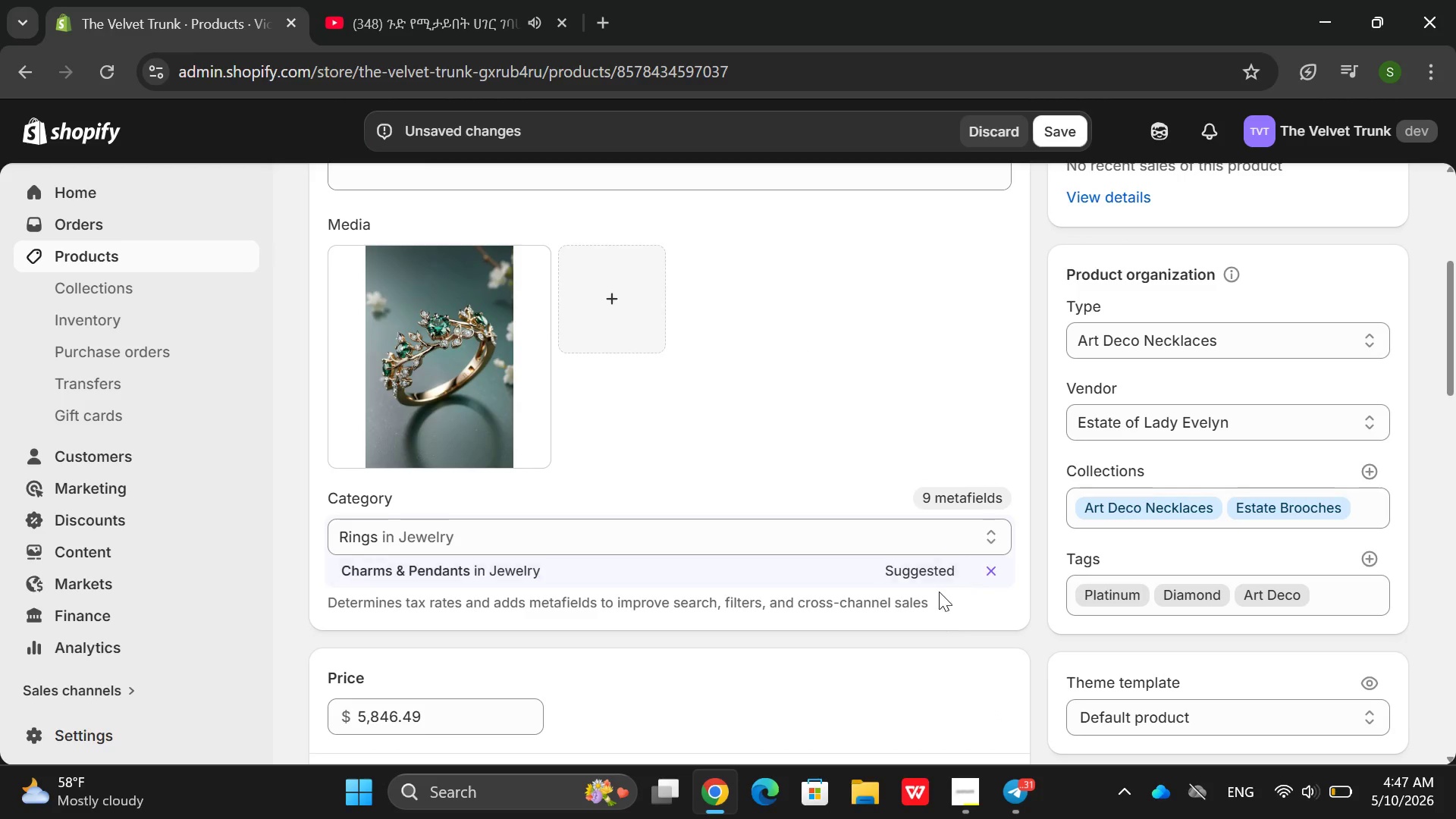 
left_click([939, 579])
 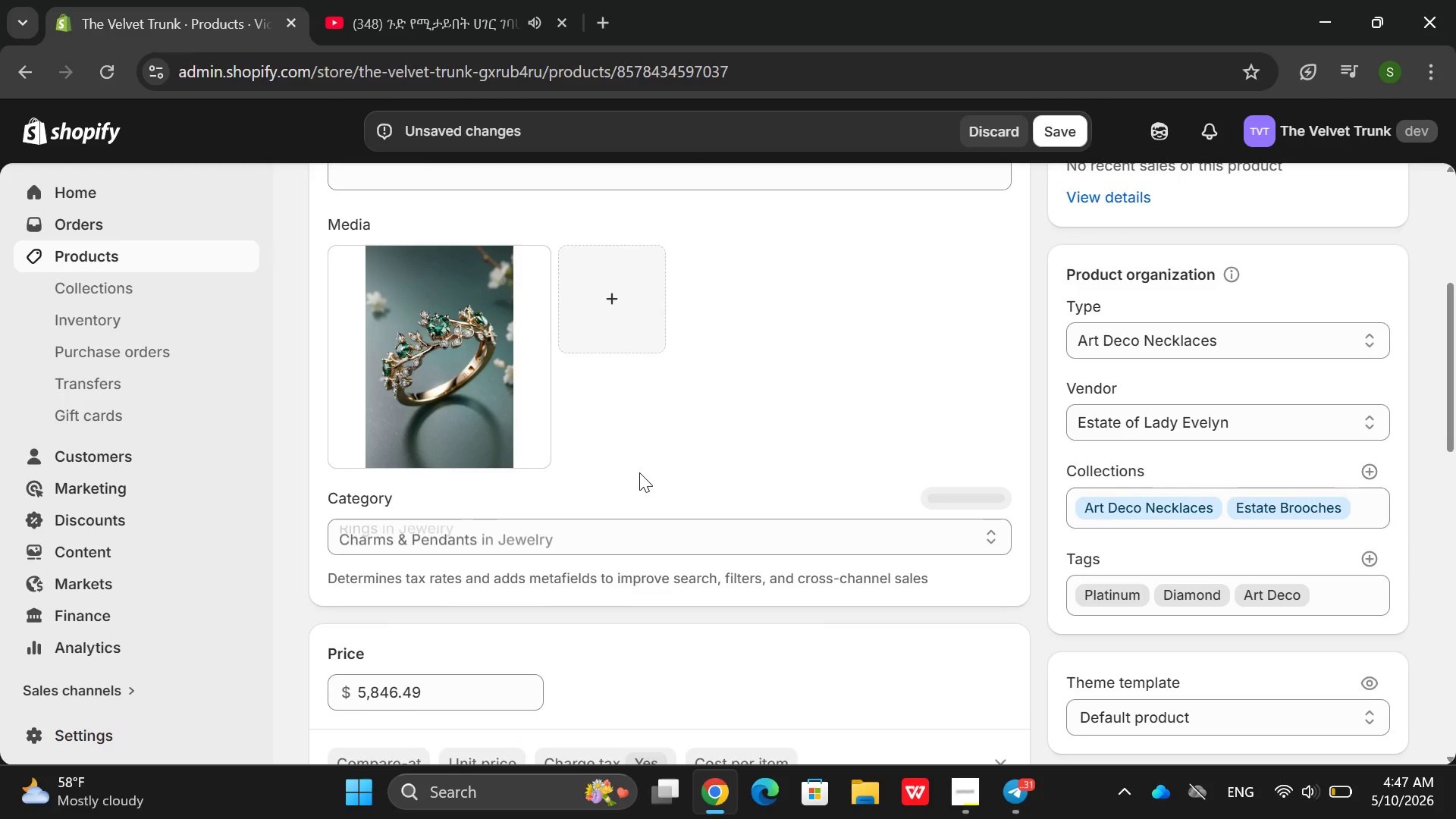 
scroll: coordinate [639, 460], scroll_direction: down, amount: 12.0
 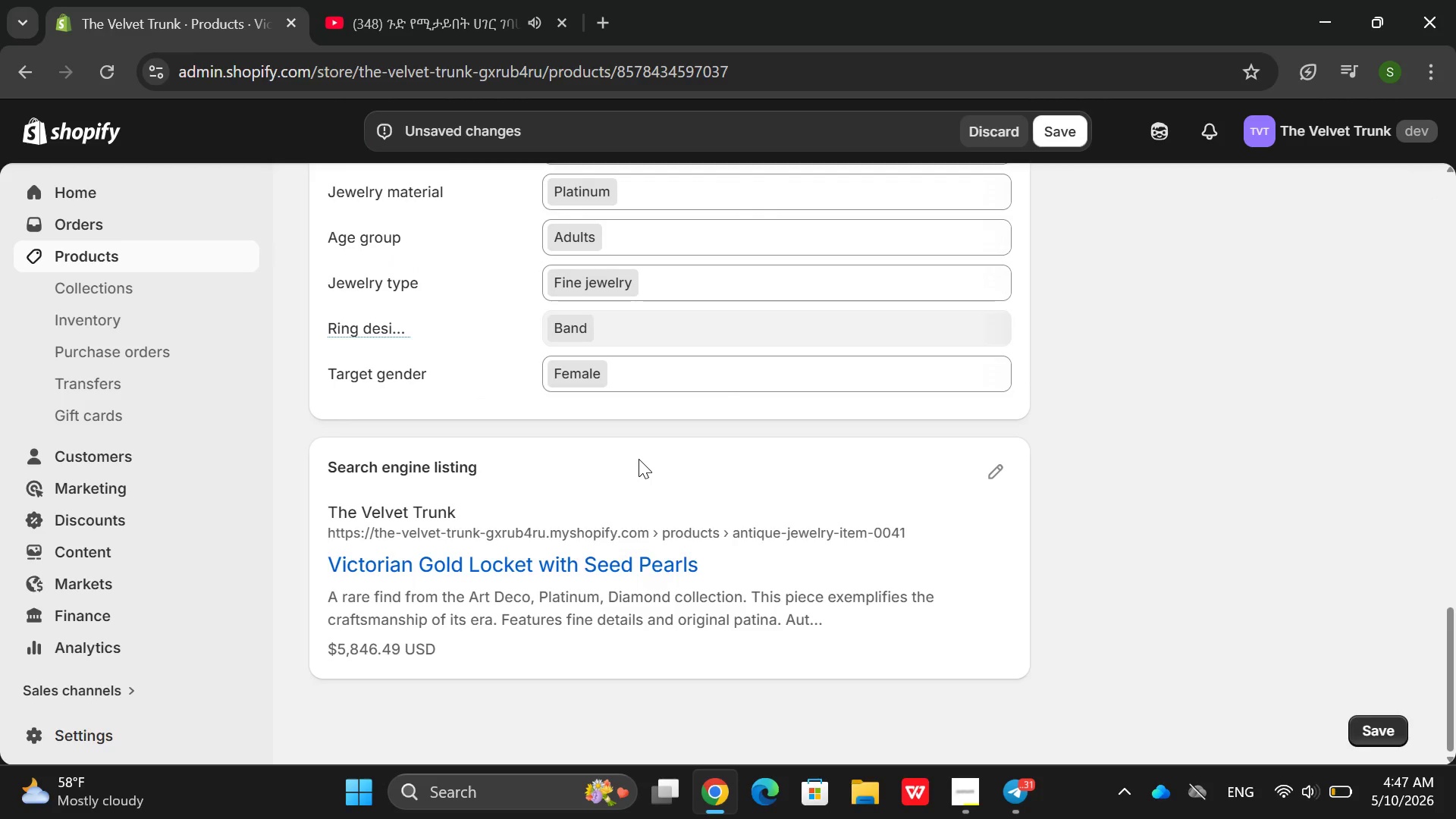 
scroll: coordinate [639, 460], scroll_direction: up, amount: 14.0
 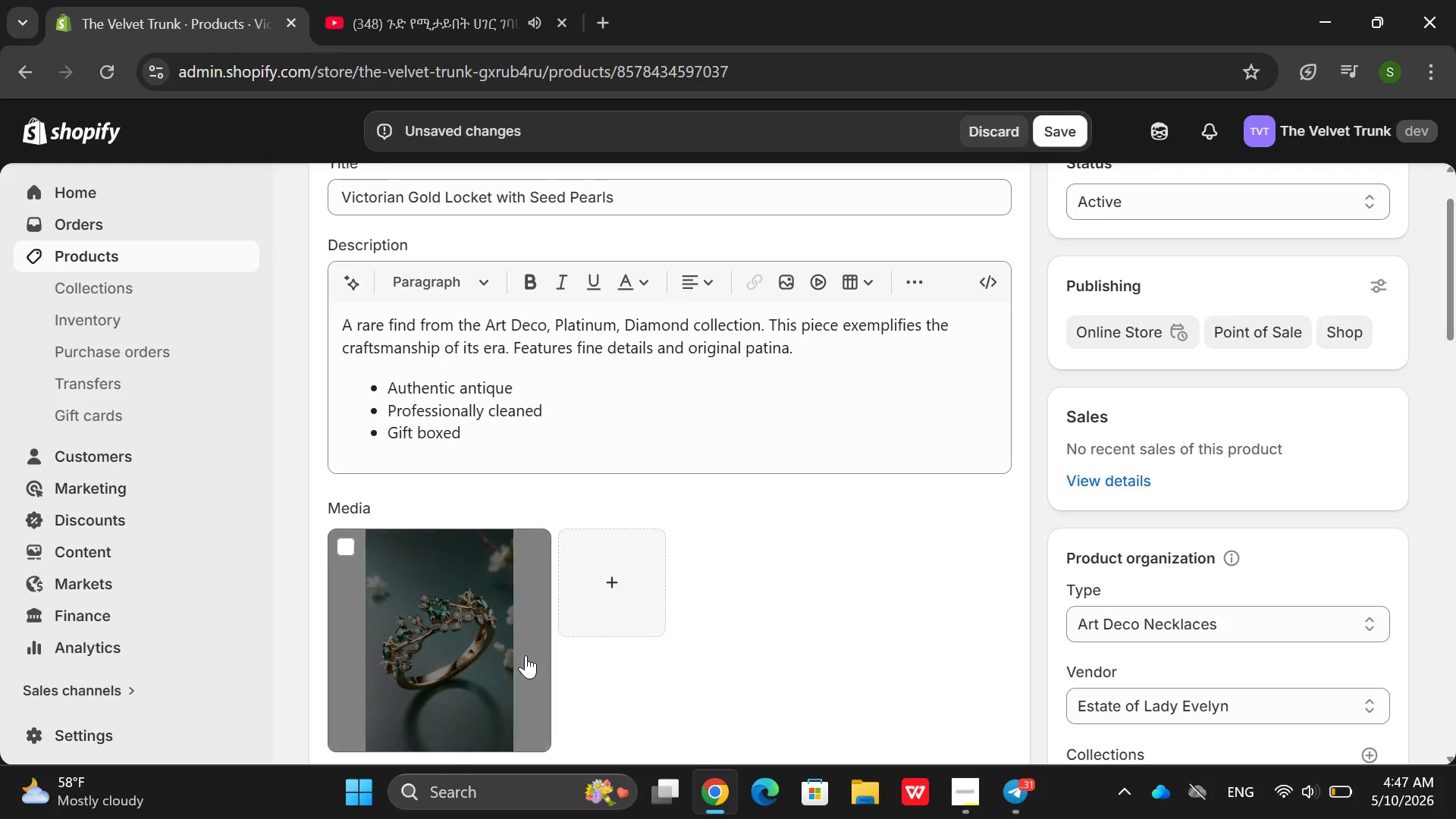 
left_click([484, 657])
 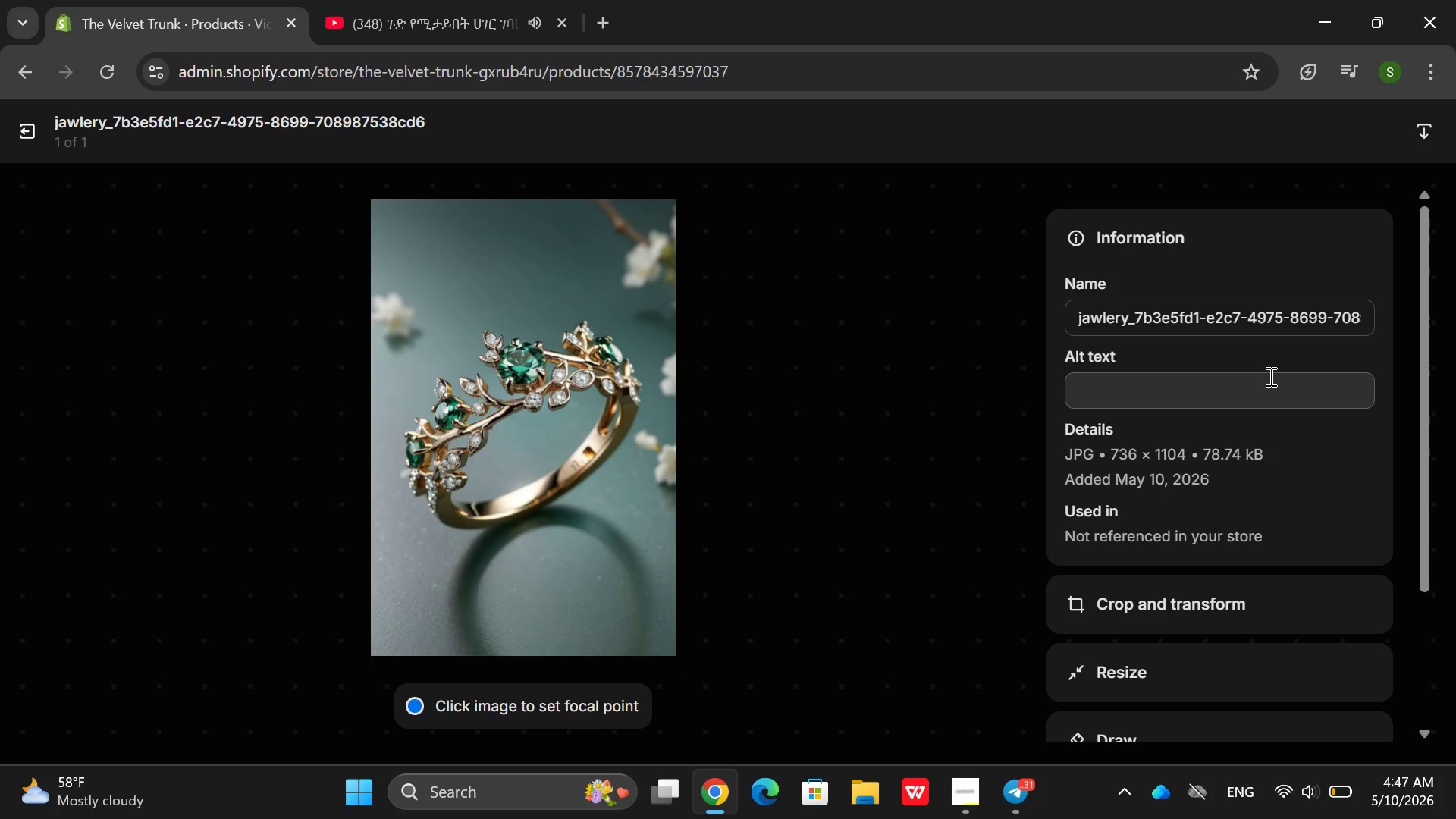 
wait(5.33)
 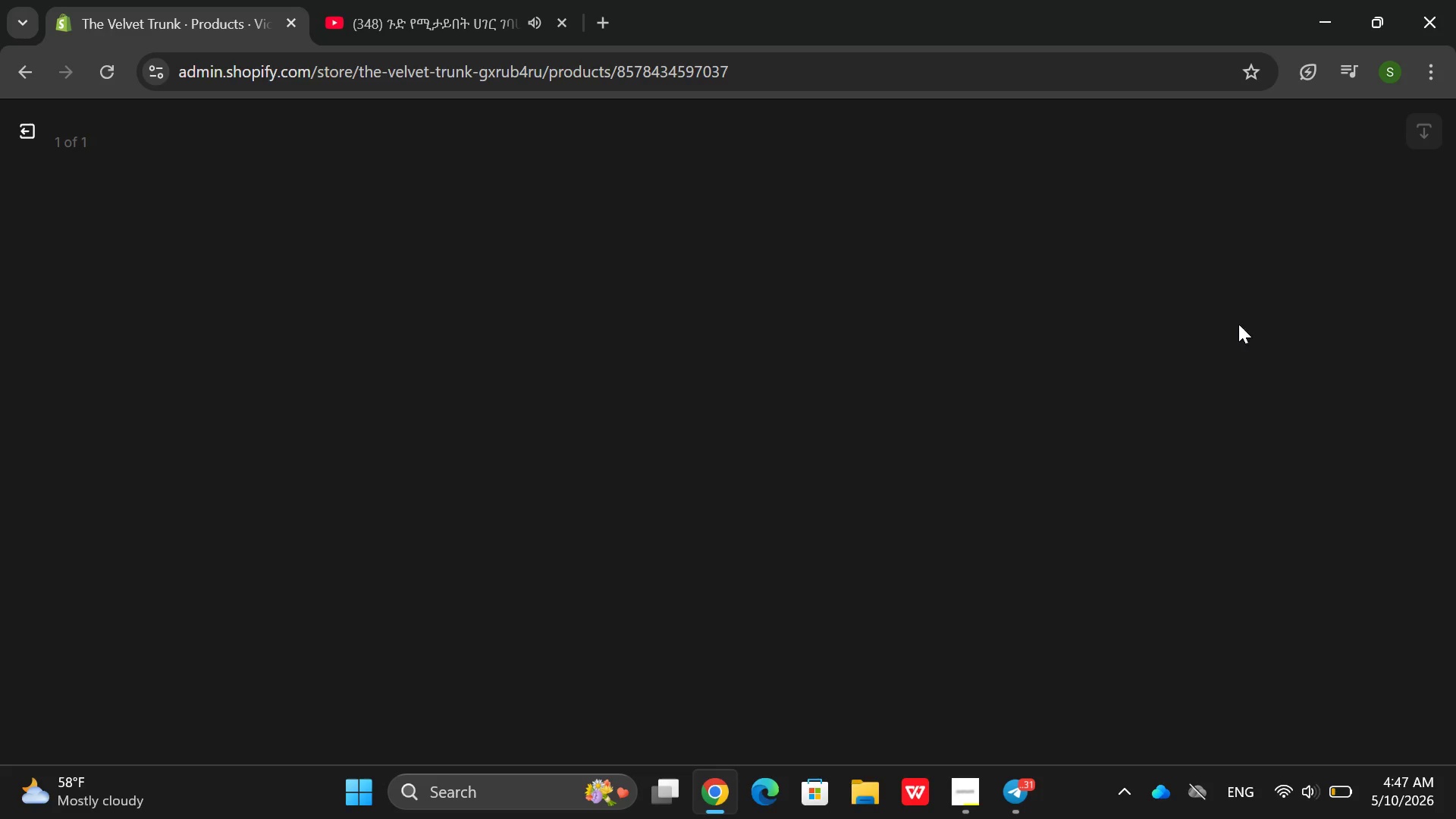 
left_click([1110, 405])
 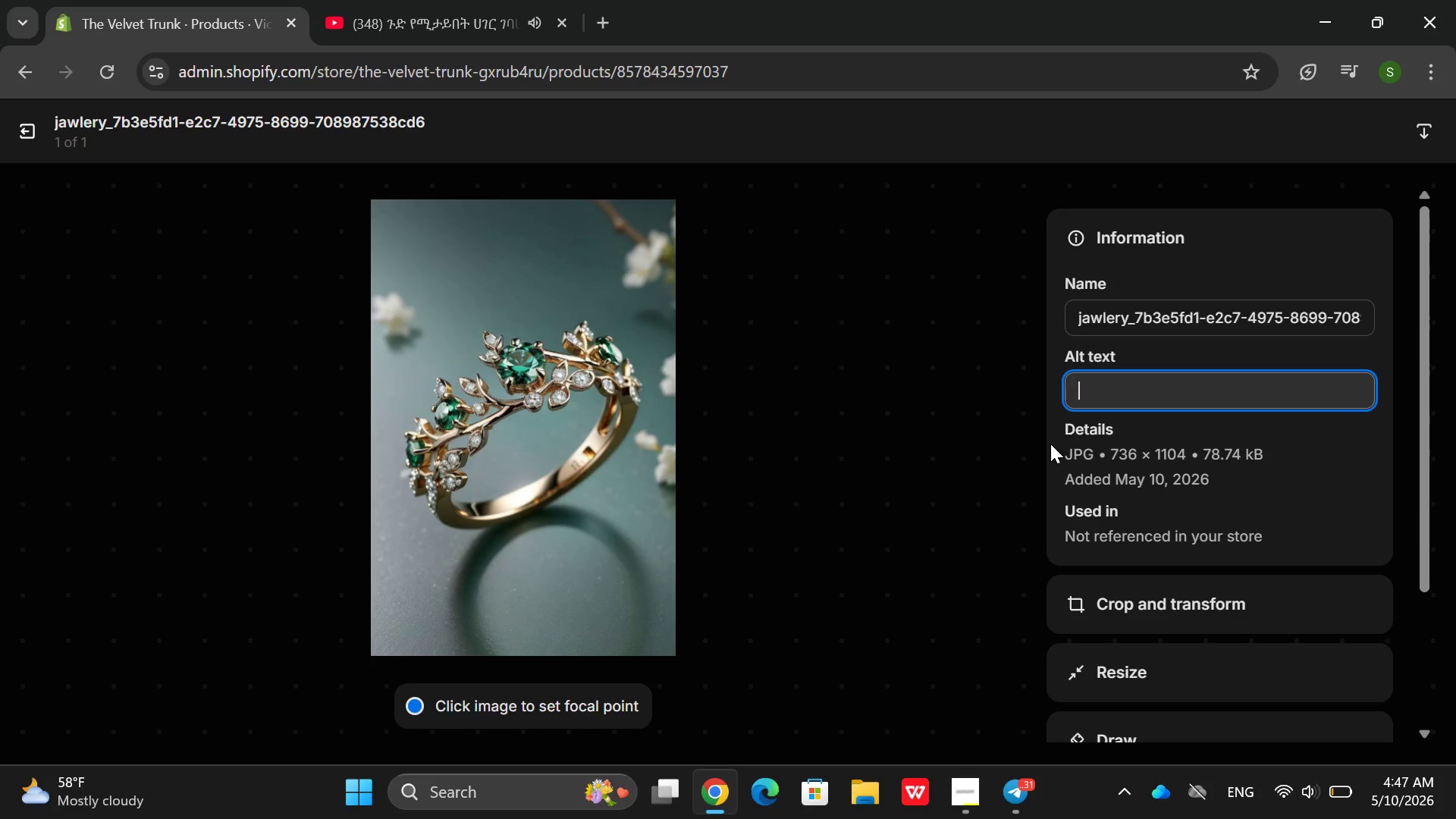 
type(Vicotrian fol)
key(Backspace)
key(Backspace)
key(Backspace)
type(gl)
key(Backspace)
type(old loacker)
key(Backspace)
key(Backspace)
key(Backspace)
key(Backspace)
key(Backspace)
type(cket, 15ct,, hea)
key(Backspace)
type(art )
 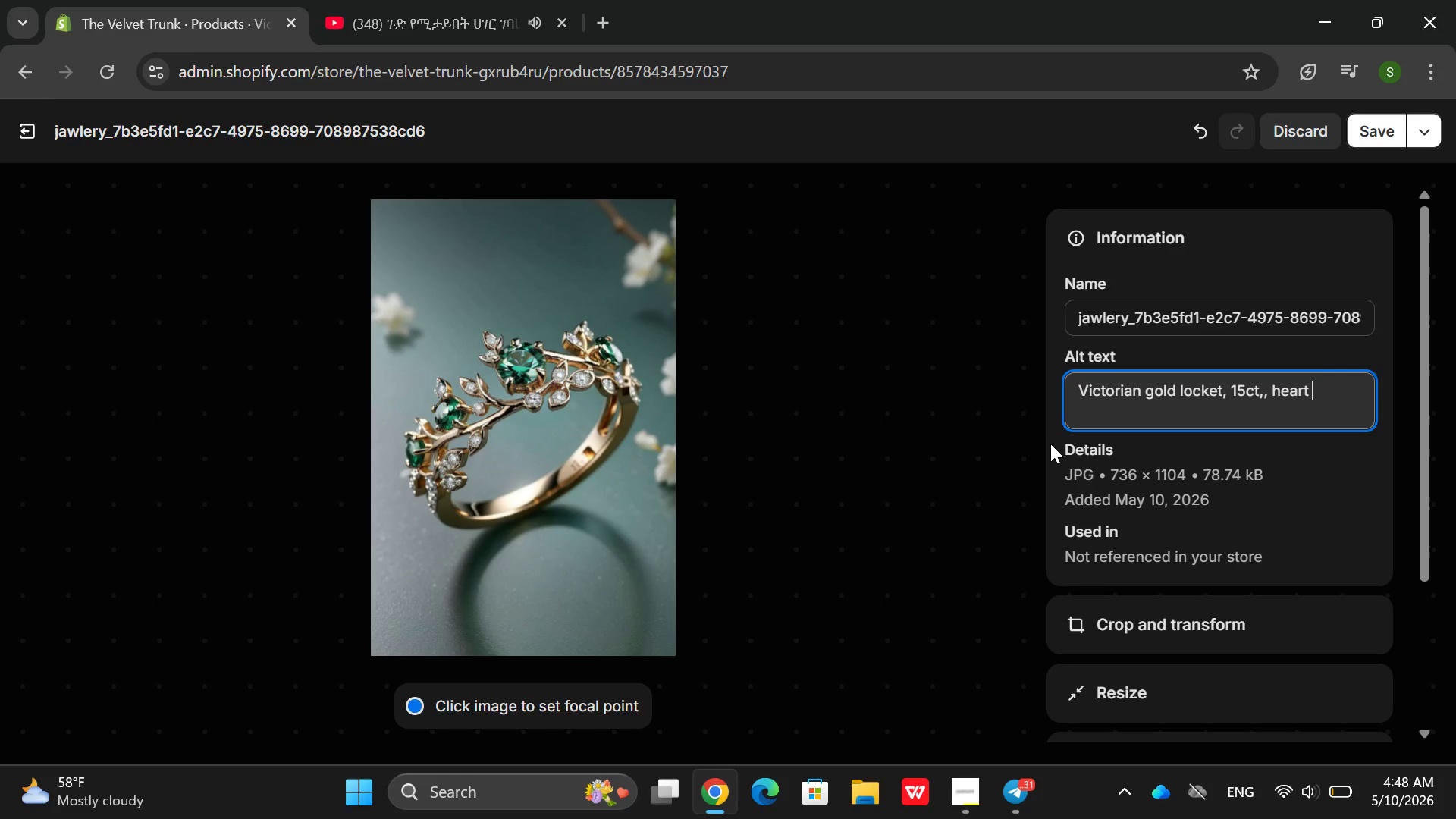 
key(ArrowLeft)
 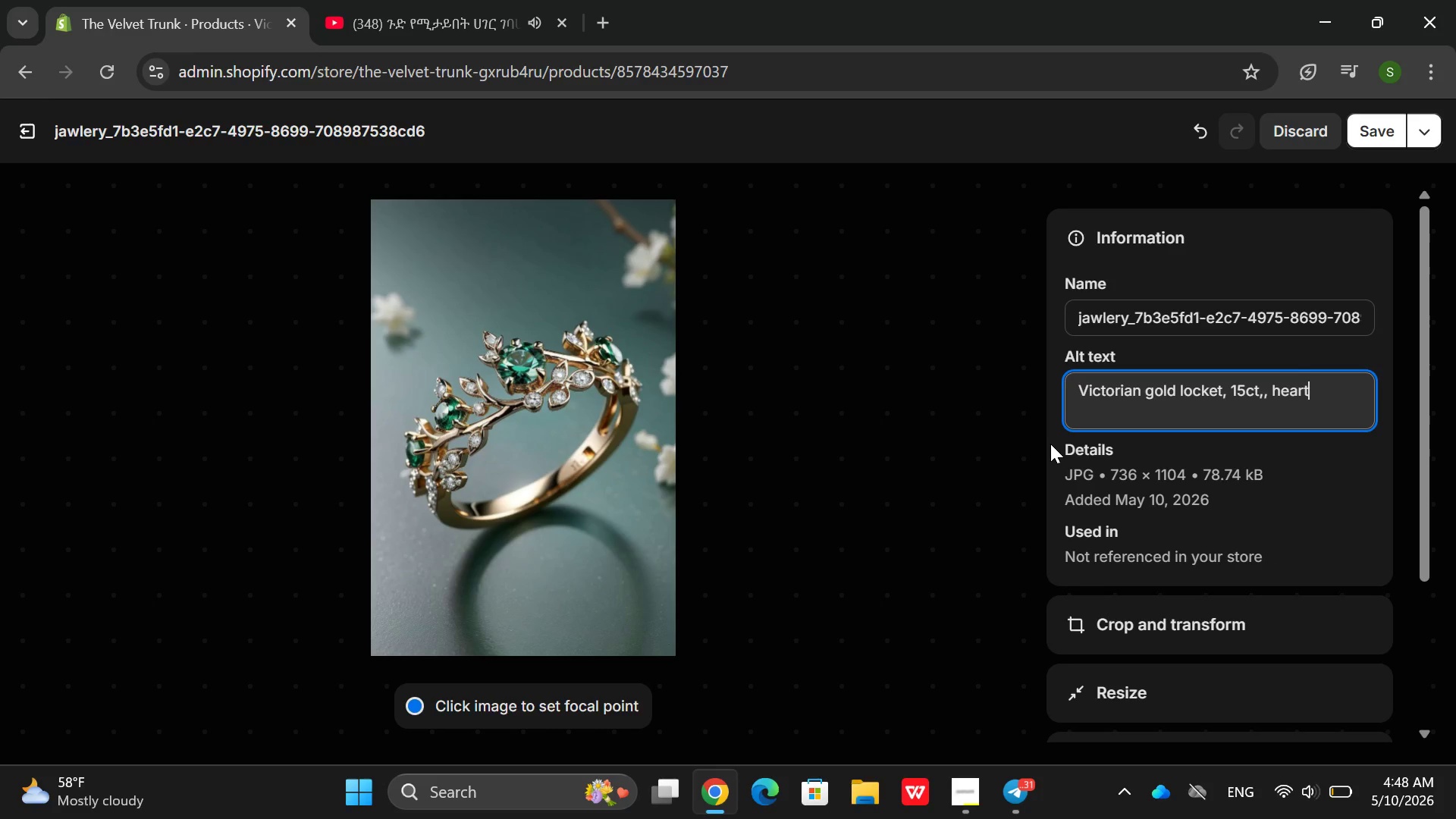 
key(ArrowLeft)
 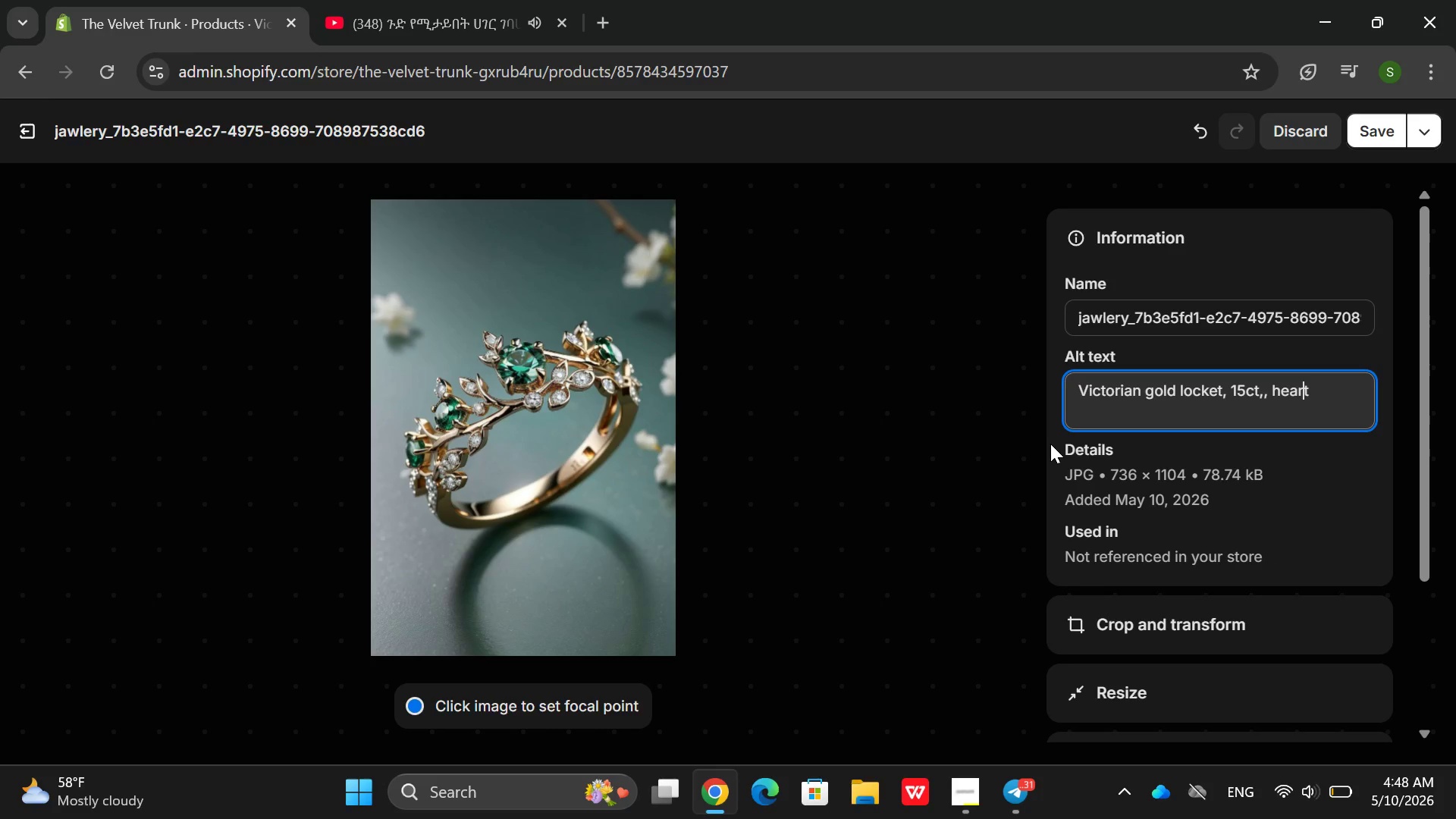 
key(ArrowLeft)
 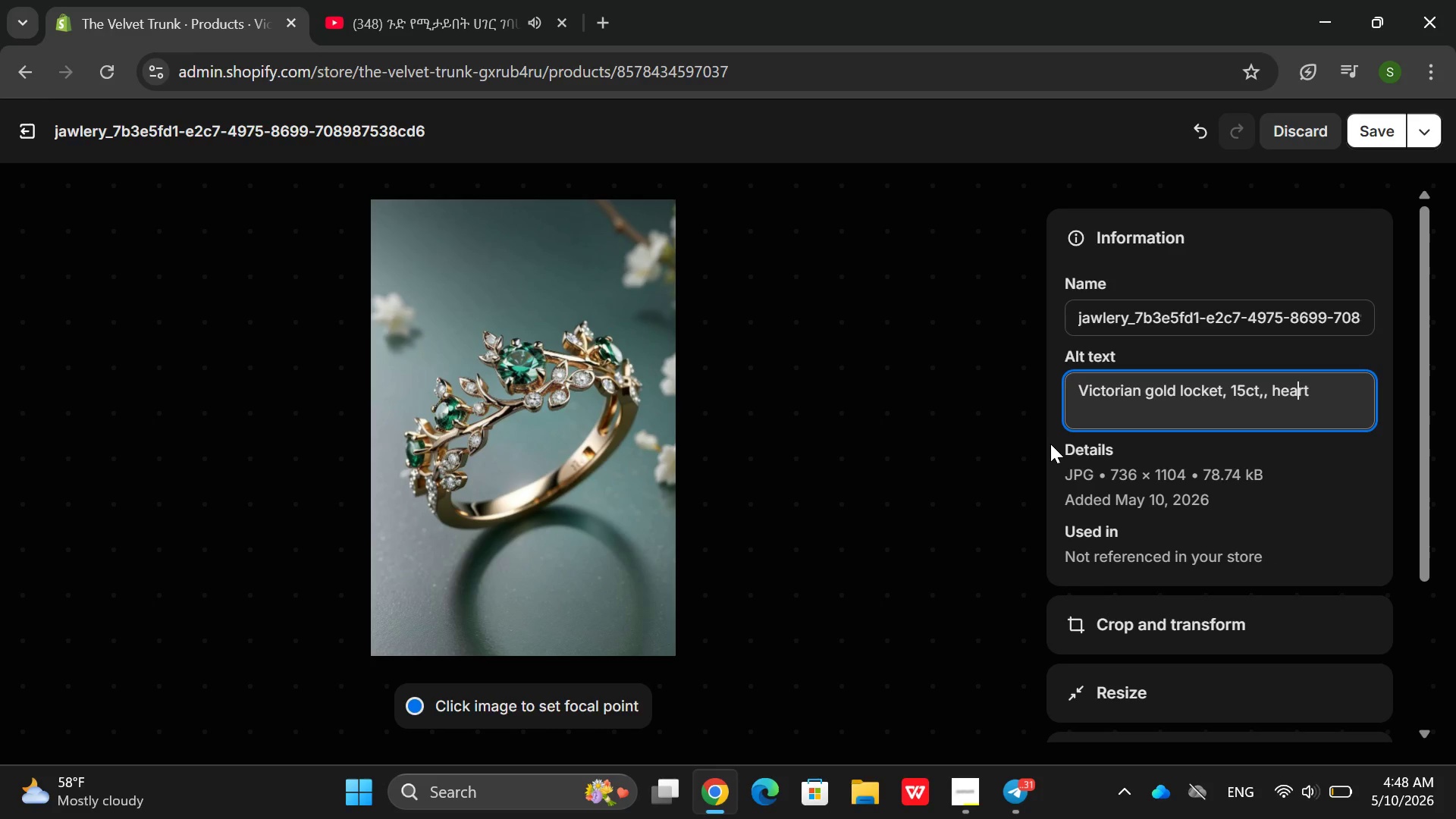 
key(ArrowLeft)
 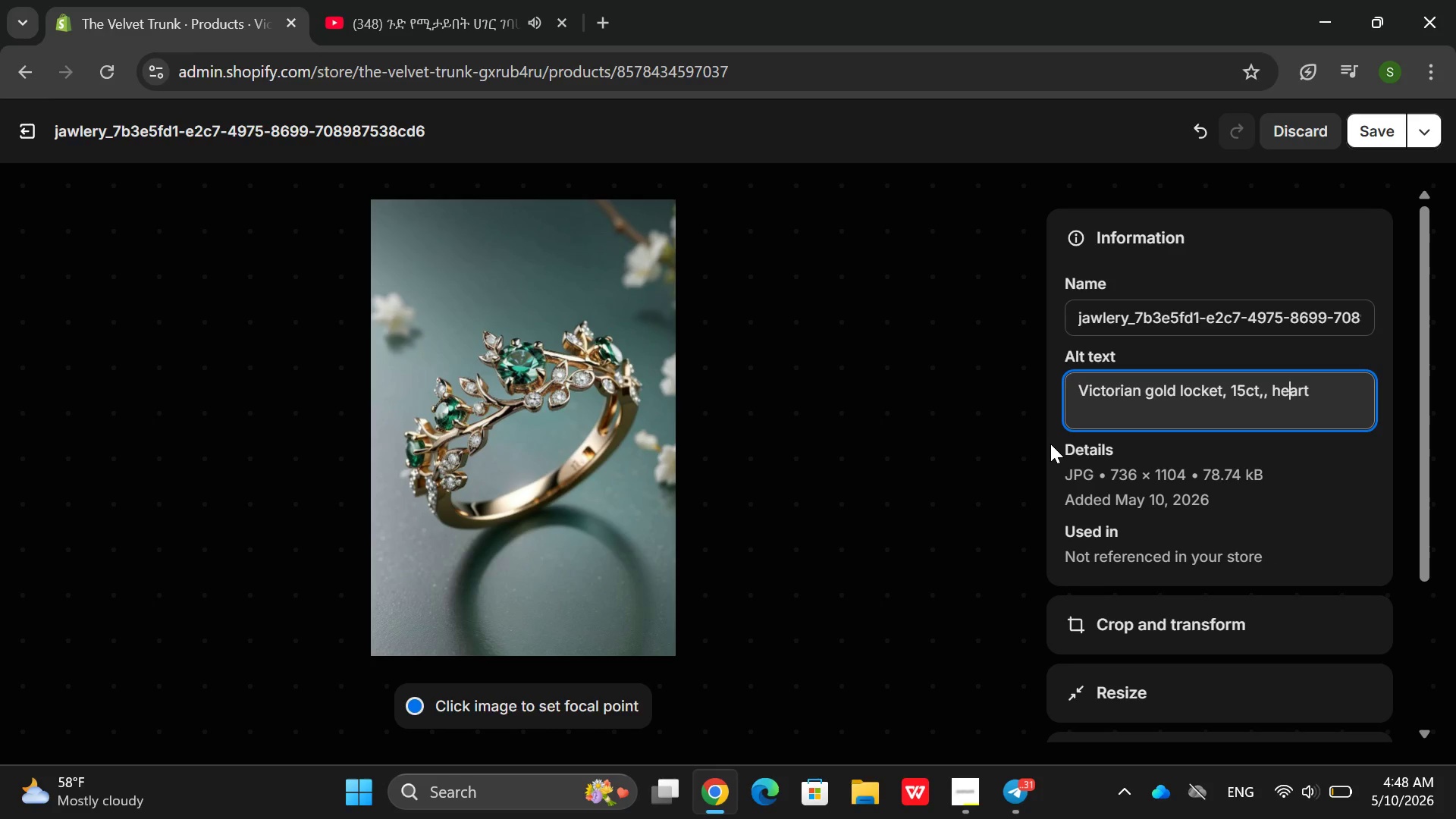 
hold_key(key=ArrowLeft, duration=0.56)
 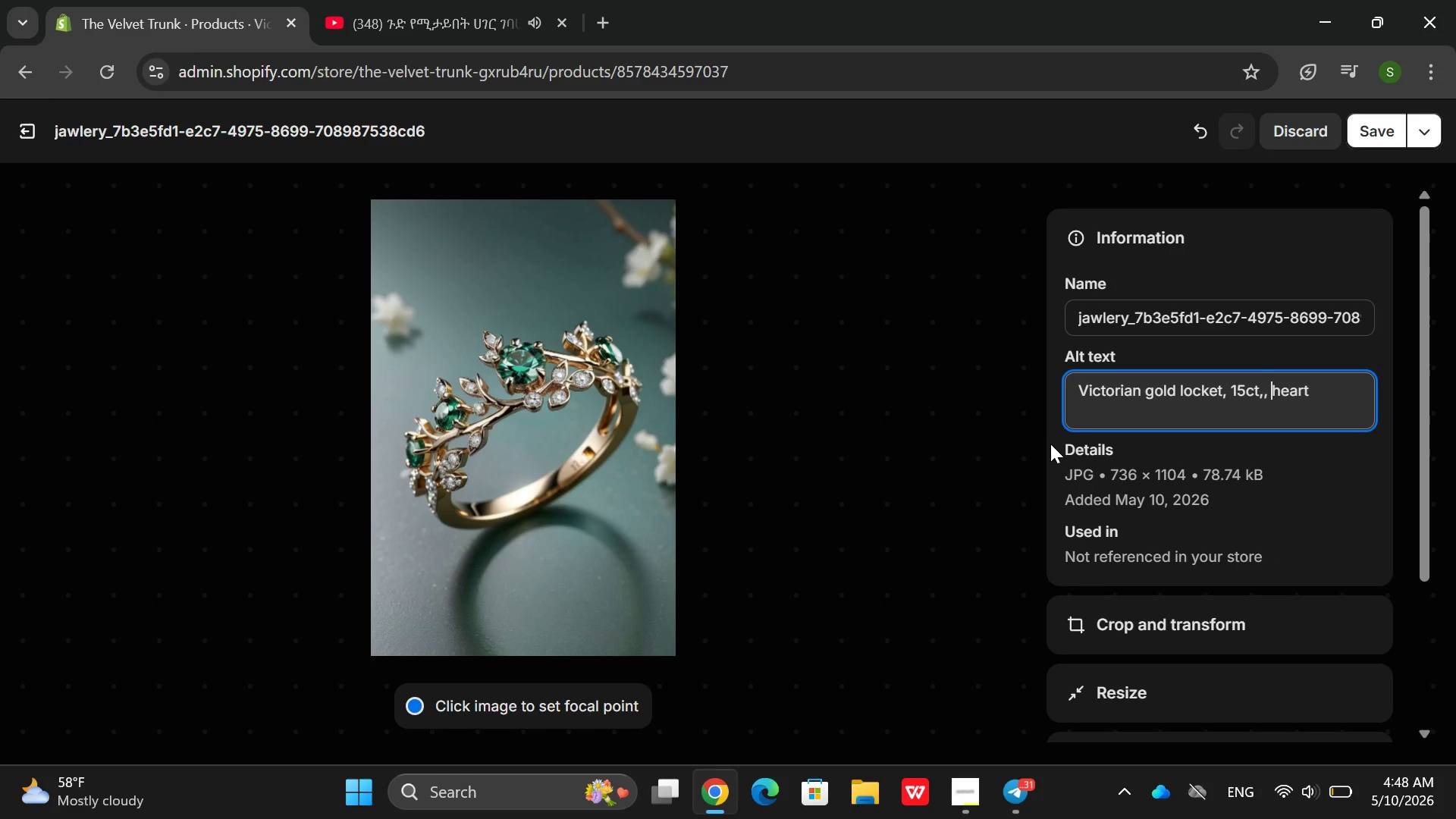 
key(ArrowLeft)
 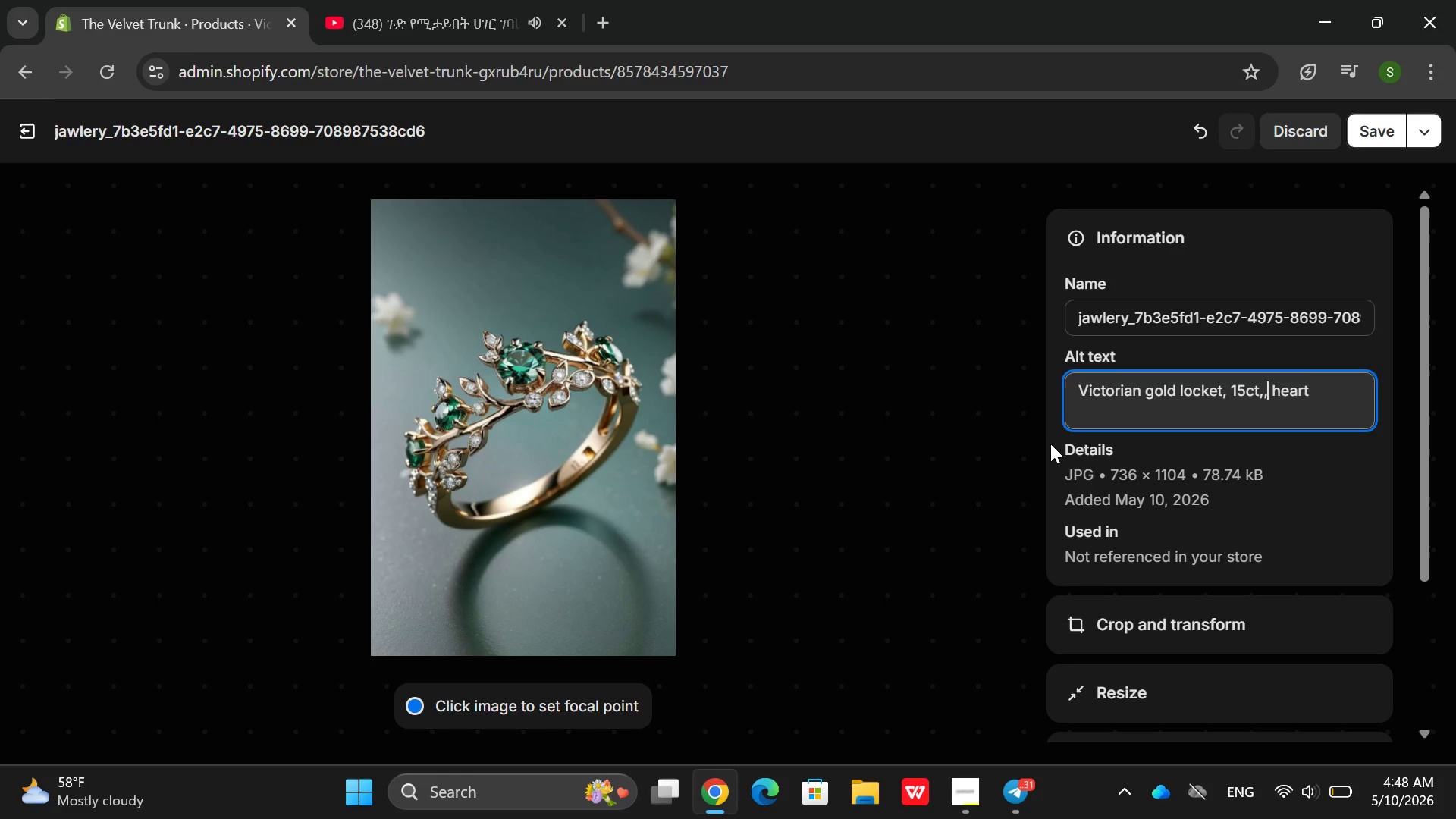 
key(Backspace)
 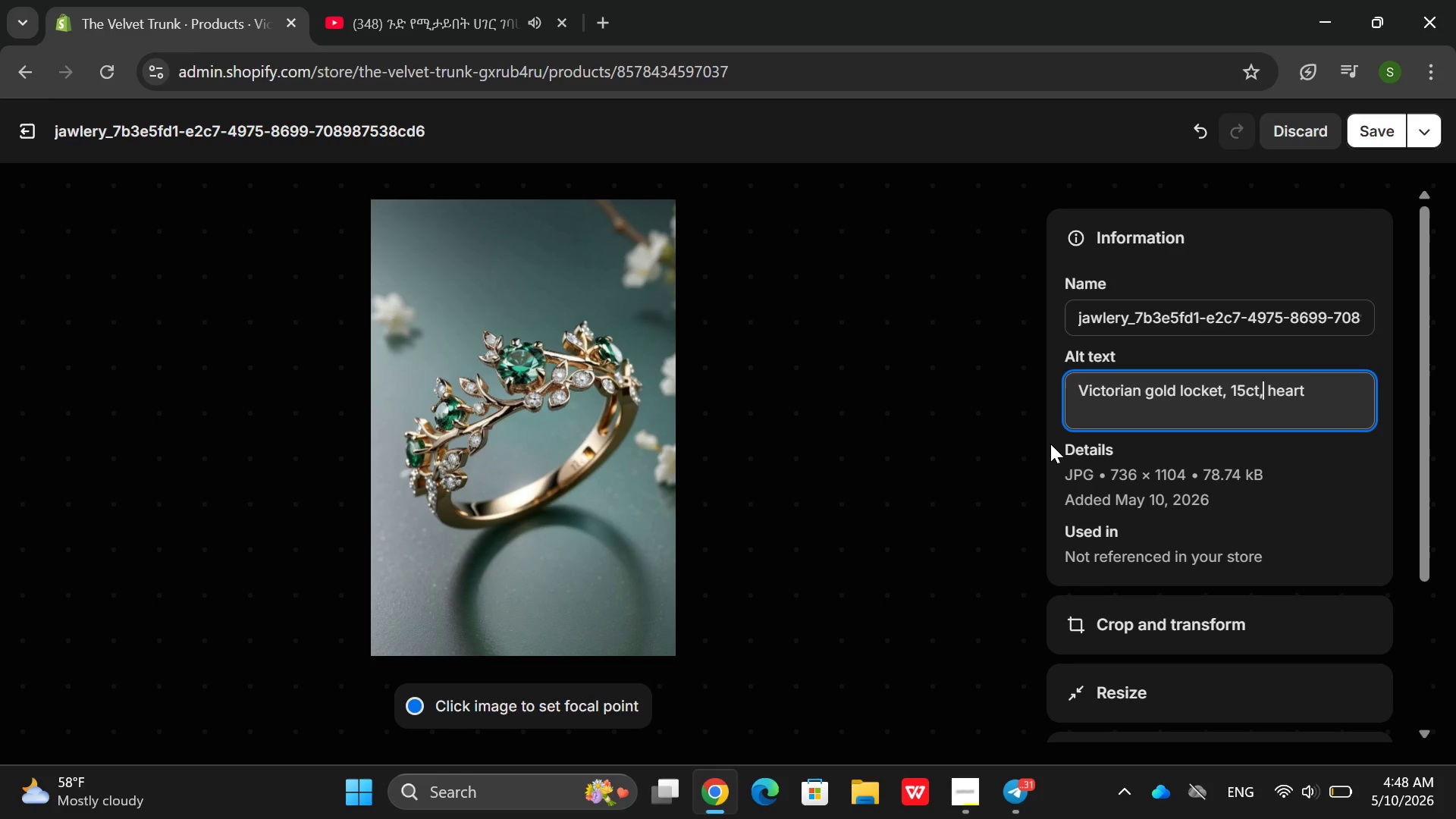 
key(ArrowRight)
 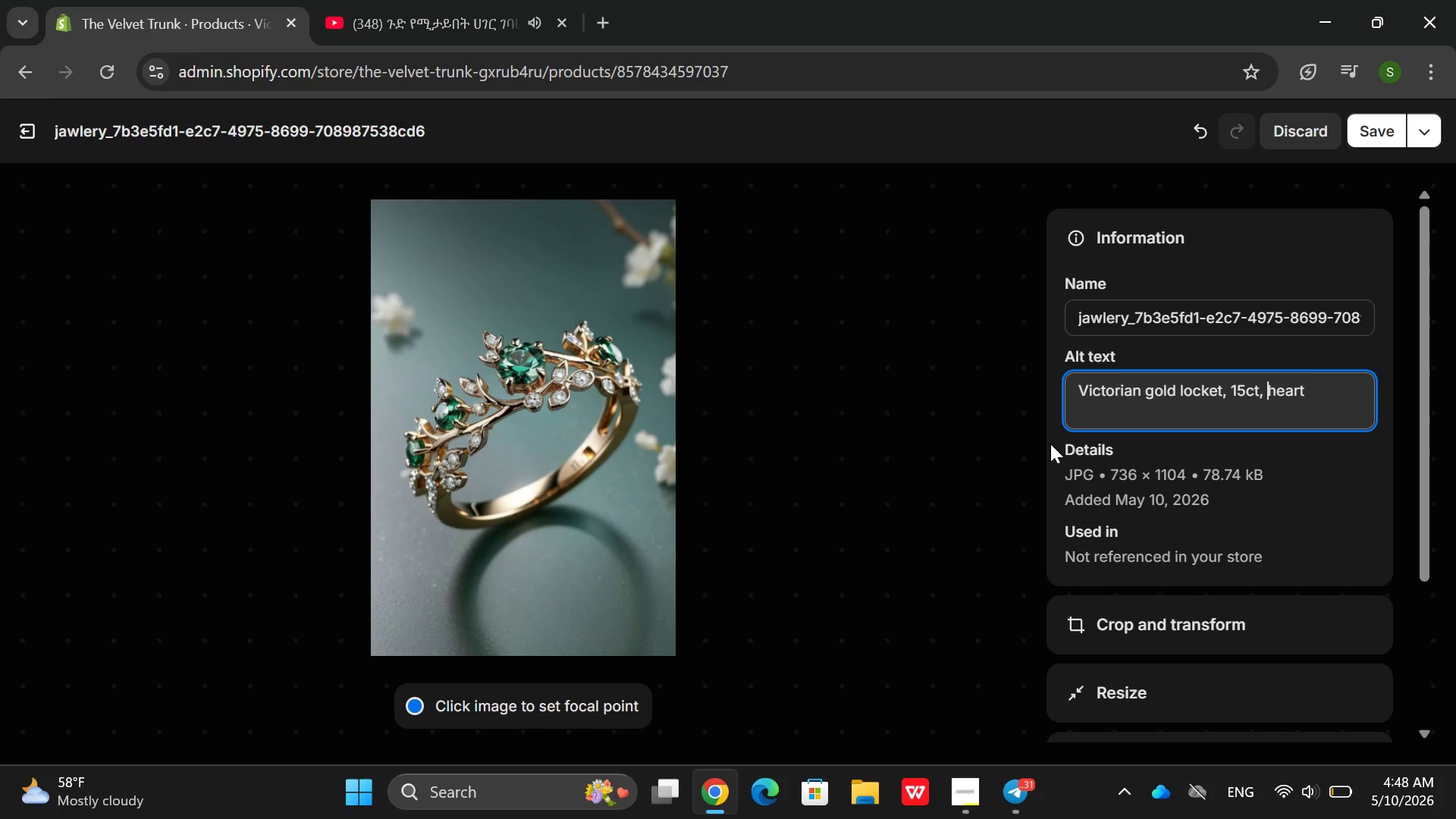 
key(ArrowRight)
 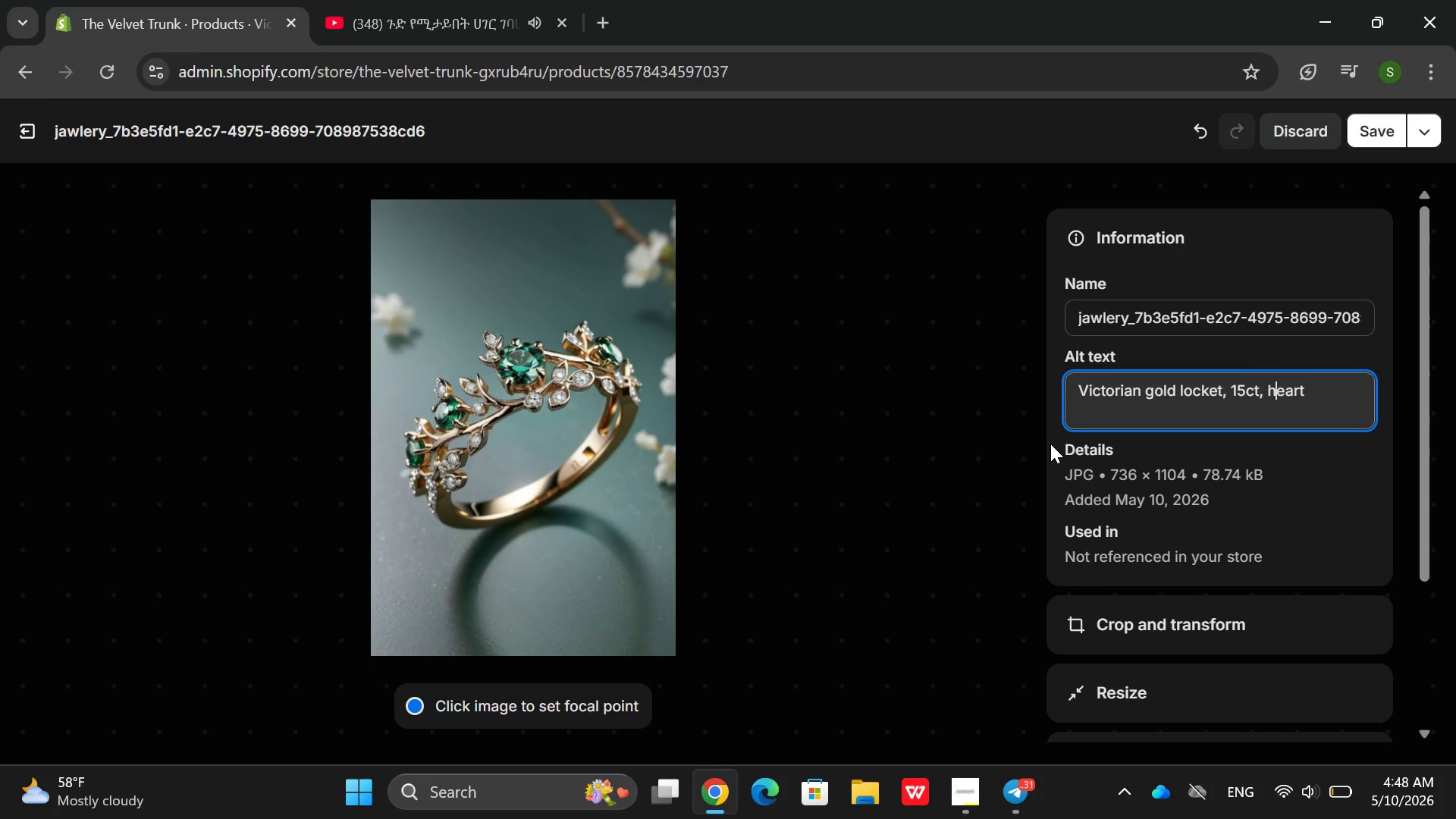 
key(ArrowRight)
 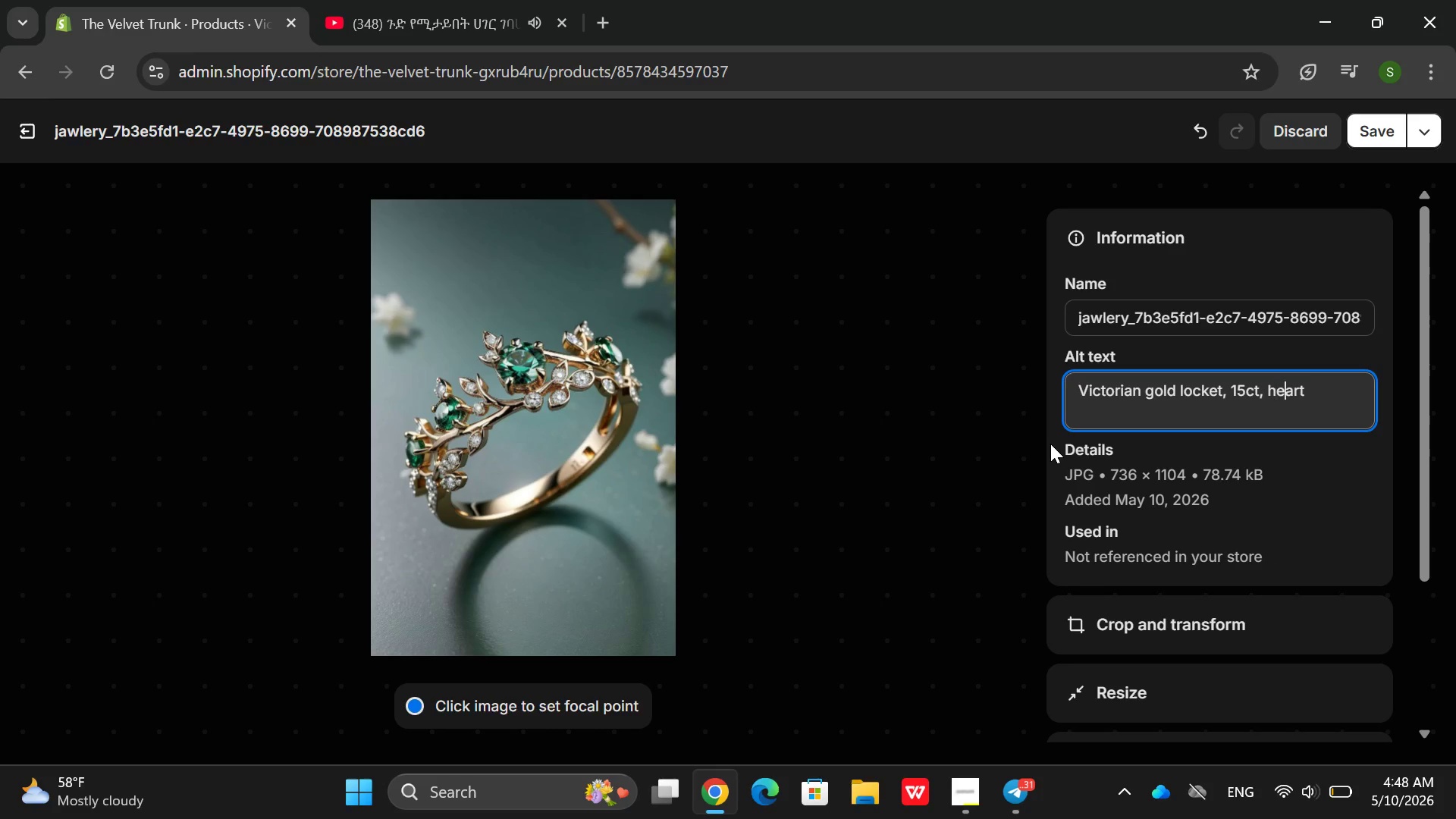 
hold_key(key=ArrowRight, duration=0.66)
 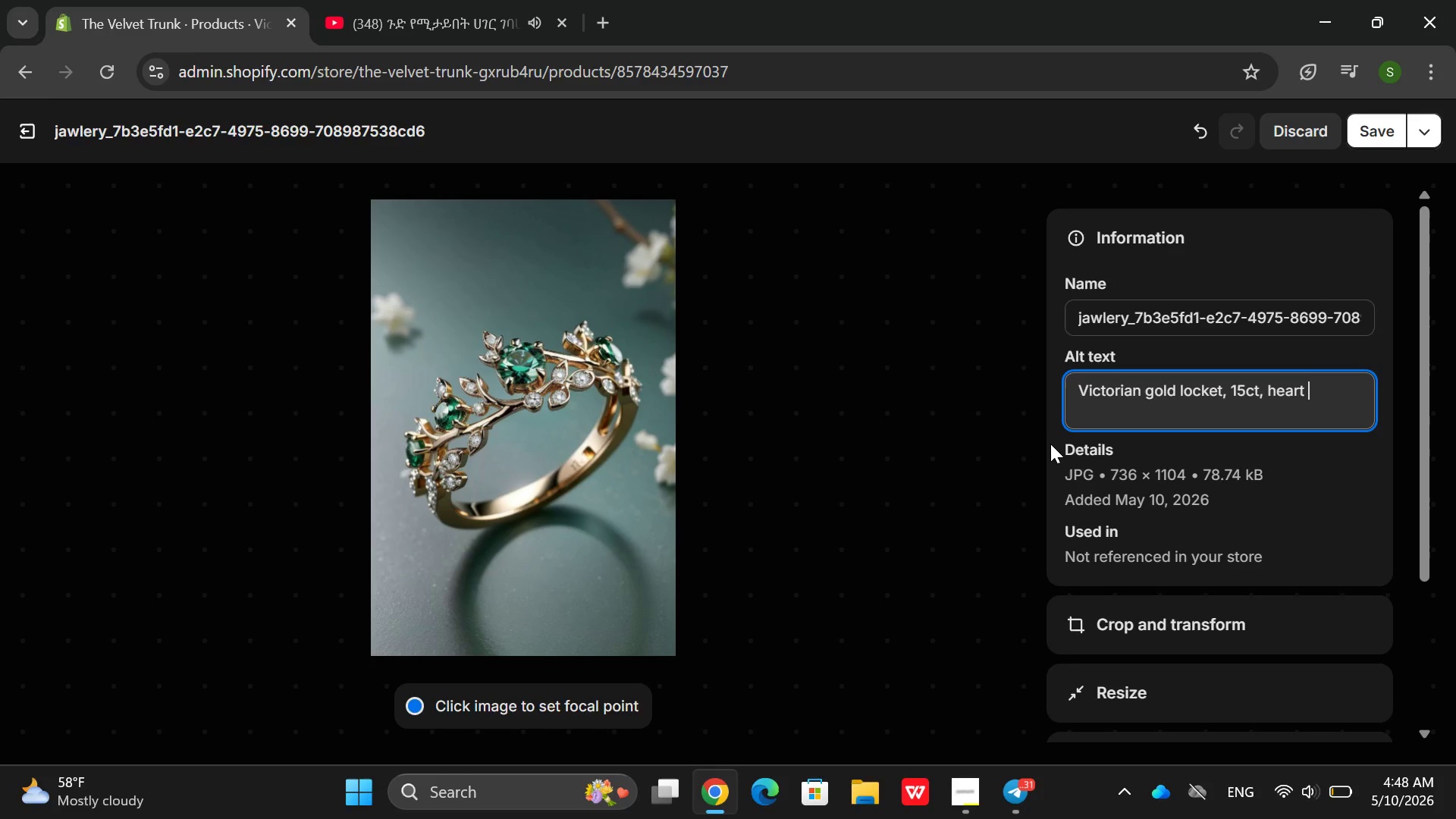 
key(ArrowRight)
 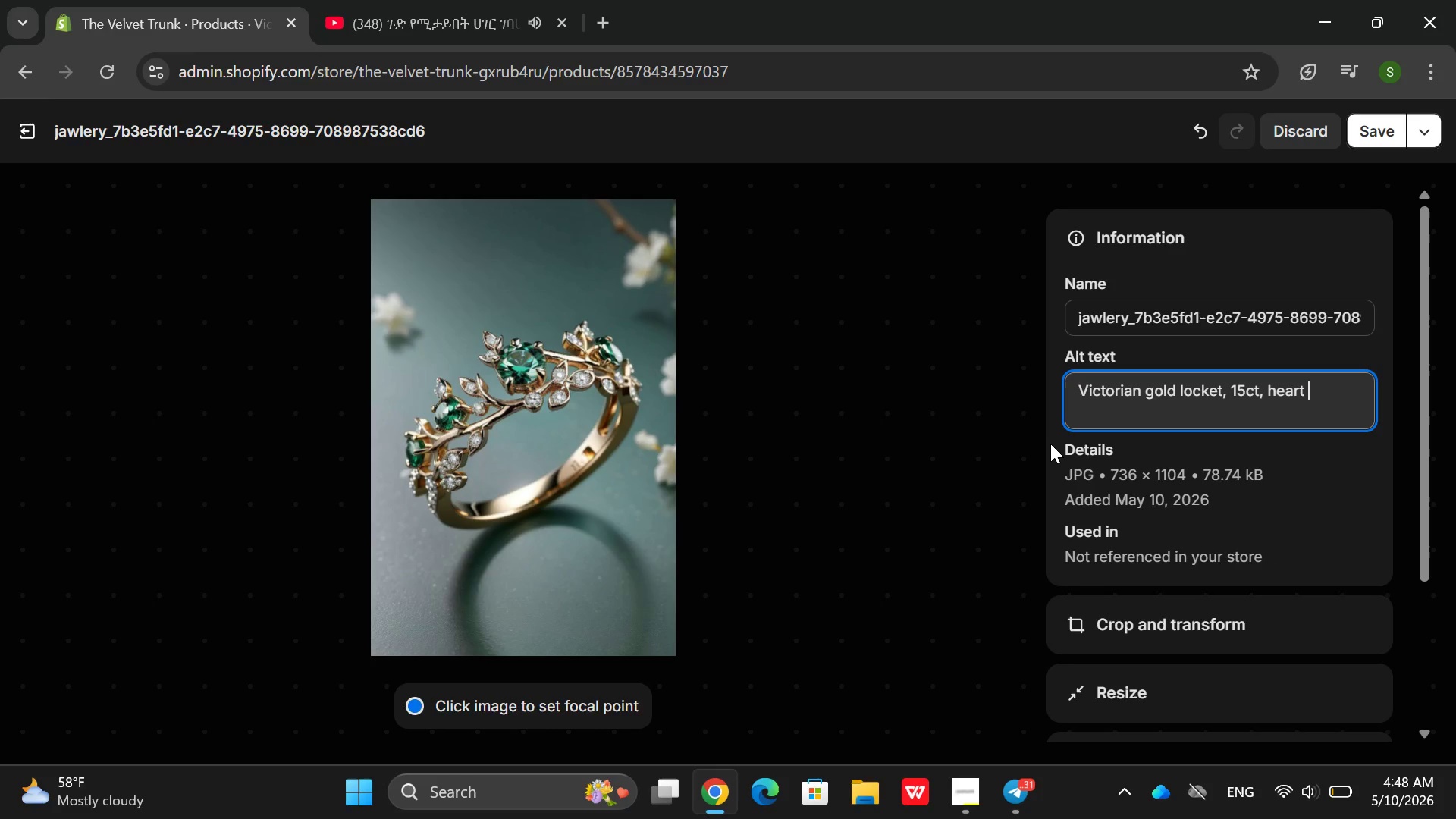 
key(Backspace)
type(-shaped )
key(Backspace)
type(, seed pearl n)
key(Backspace)
type(border,e n)
key(Backspace)
key(Backspace)
type(n)
key(Backspace)
key(Backspace)
type( engrave " fore)
key(Backspace)
key(Backspace)
key(Backspace)
key(Backspace)
key(Backspace)
type(Foer)
key(Backspace)
key(Backspace)
type(revr")
 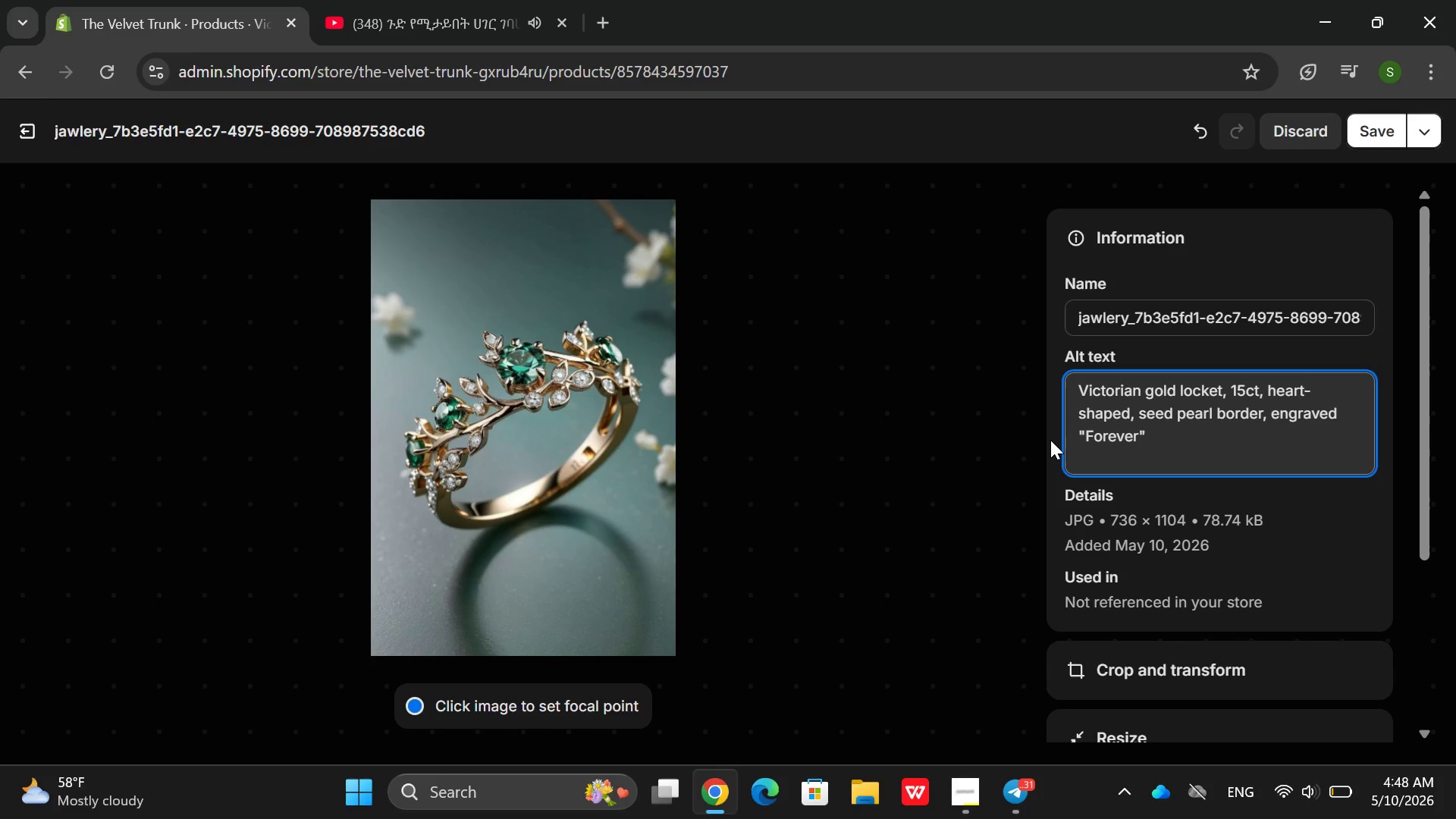 
left_click([1397, 134])
 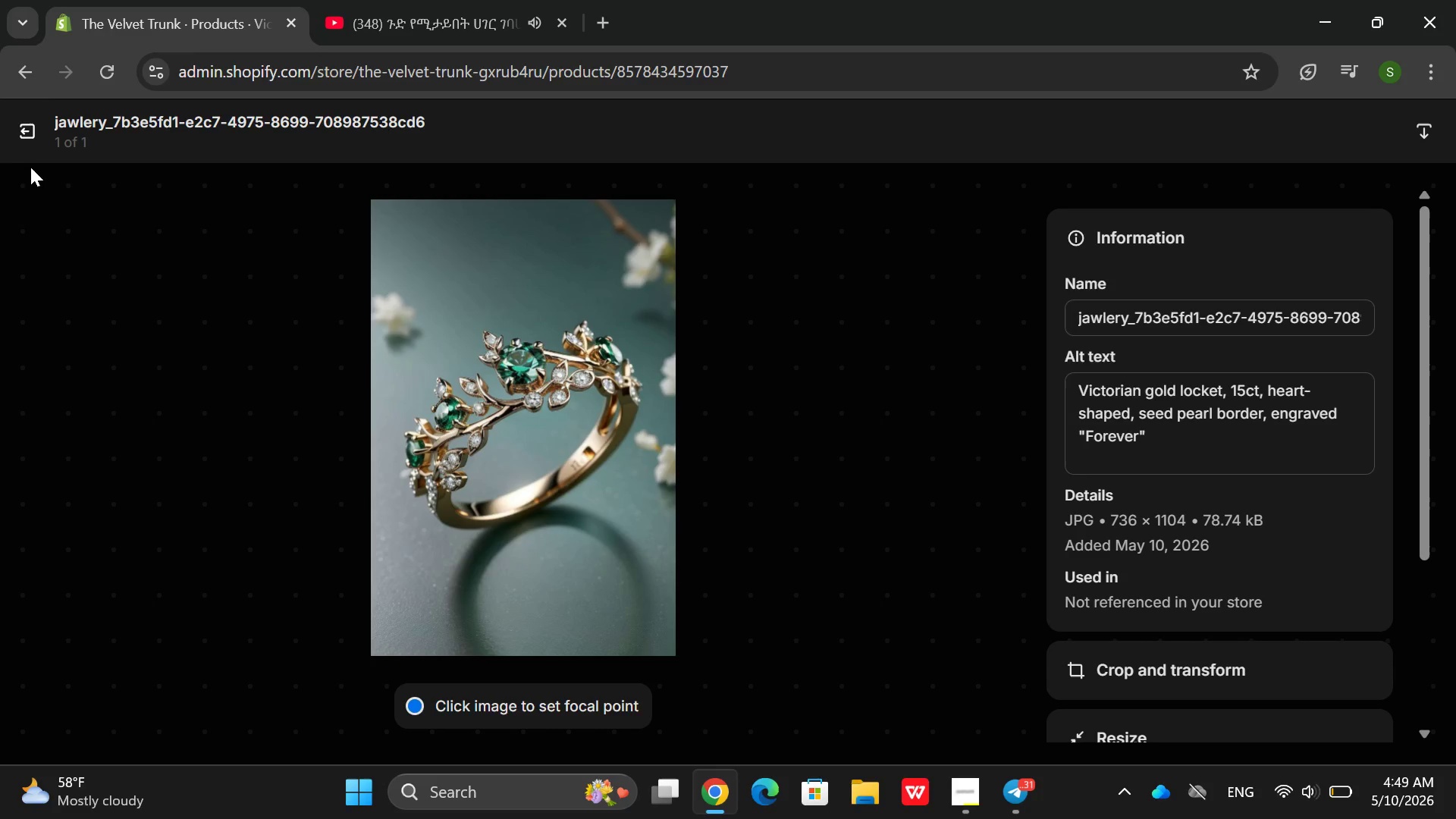 
left_click([32, 144])
 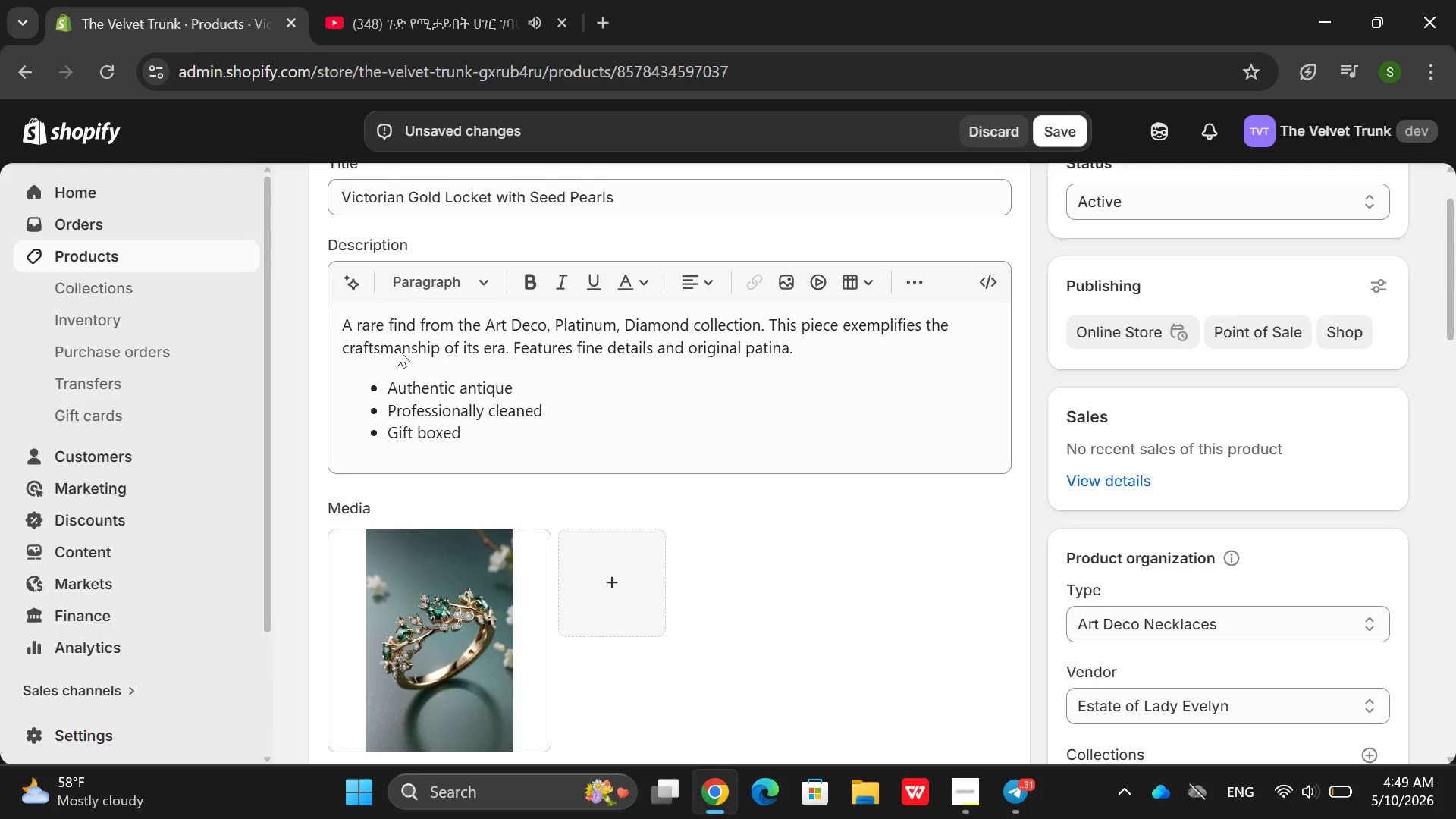 
scroll: coordinate [695, 569], scroll_direction: down, amount: 15.0
 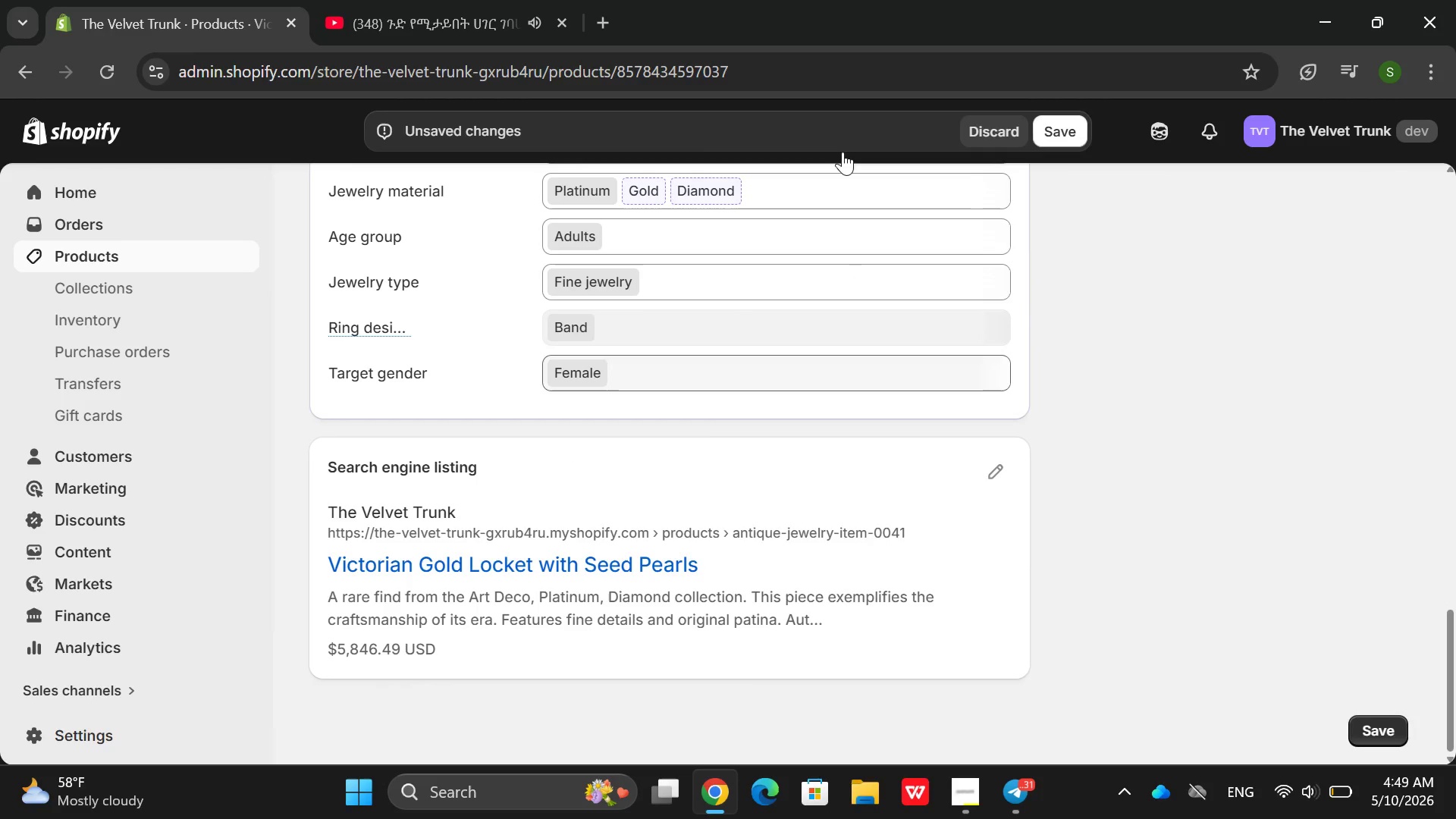 
scroll: coordinate [441, 224], scroll_direction: up, amount: 2.0
 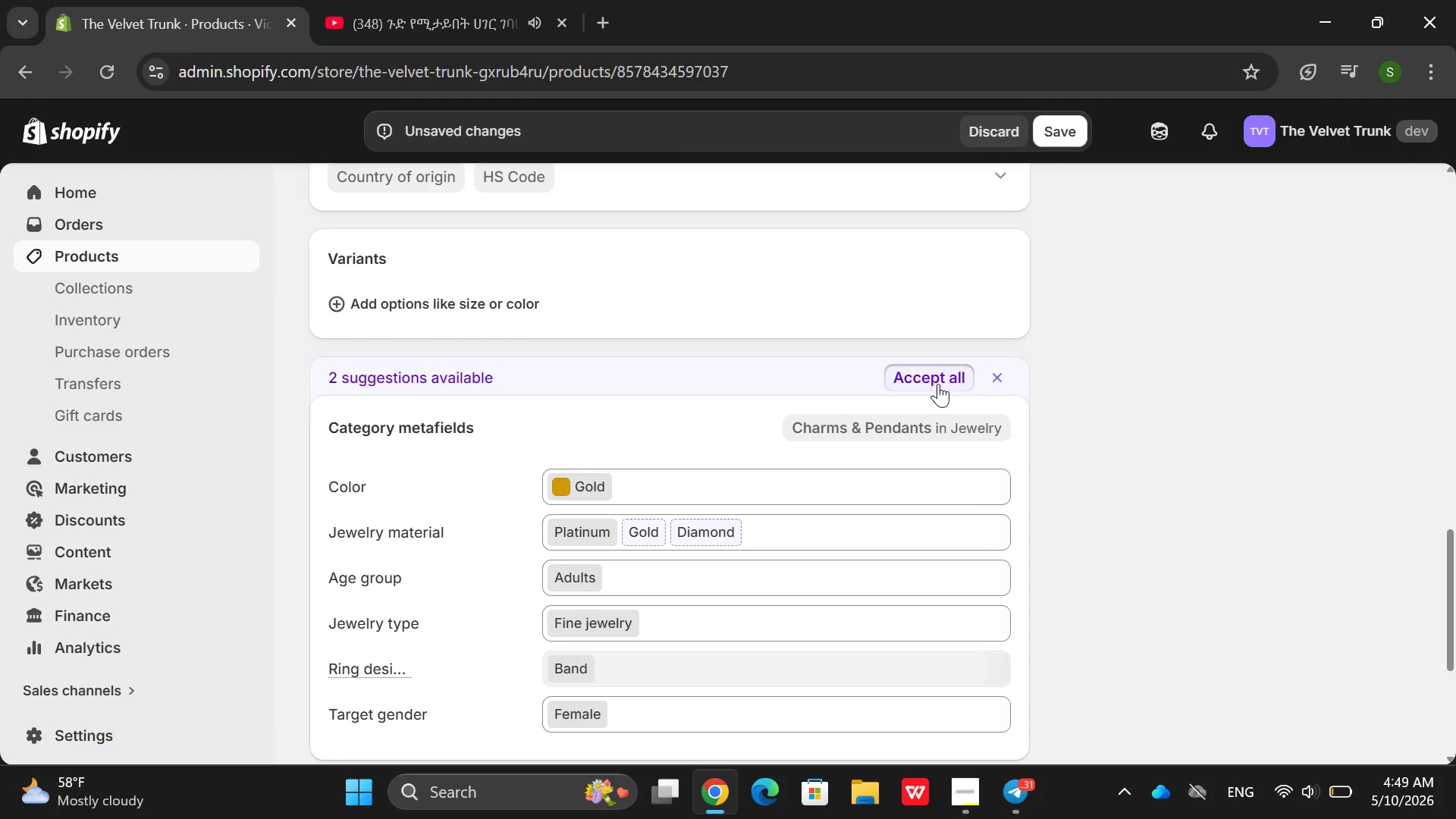 
scroll: coordinate [836, 334], scroll_direction: down, amount: 3.0
 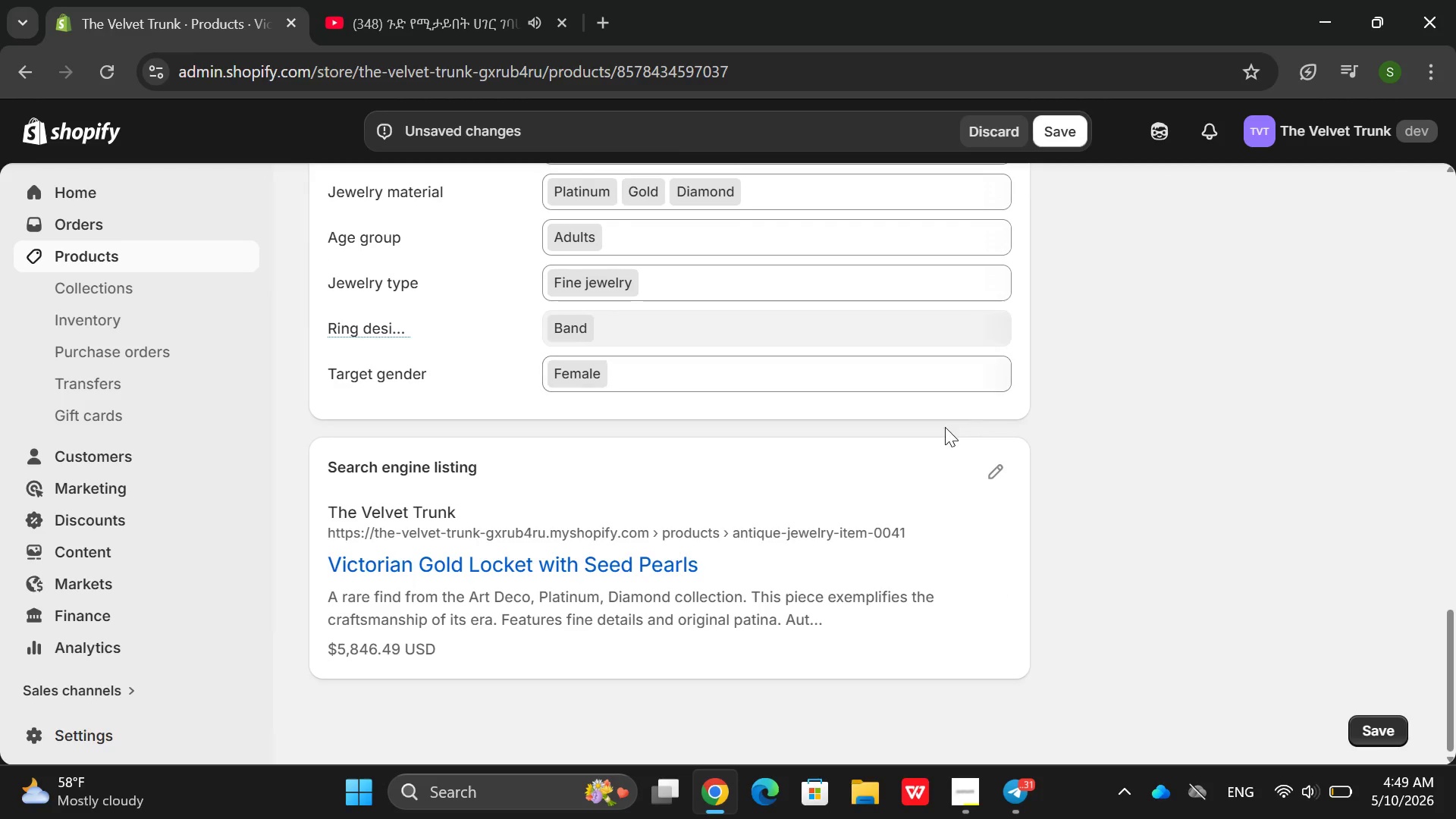 
mouse_move([998, 466])
 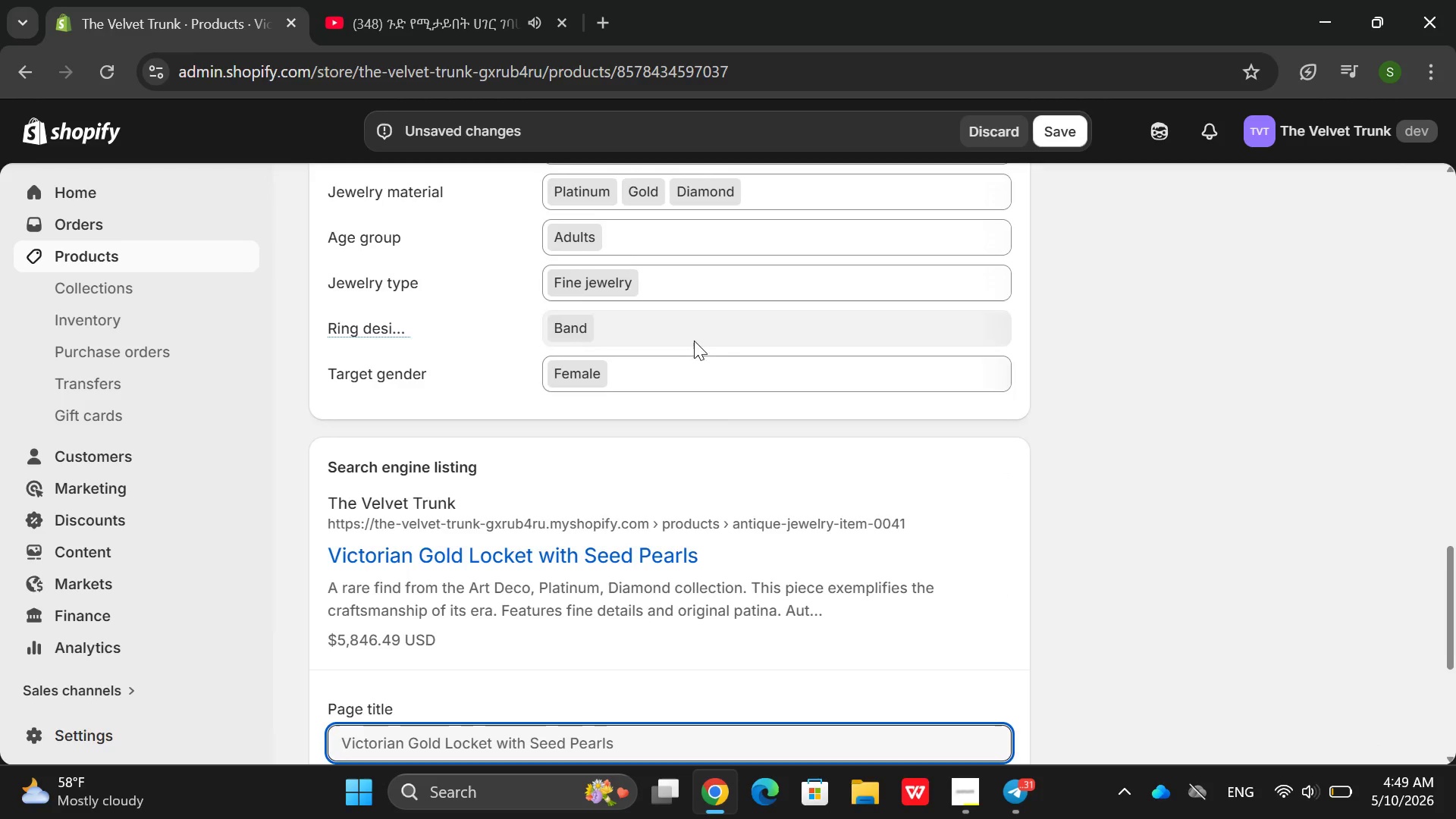 
scroll: coordinate [699, 328], scroll_direction: down, amount: 5.0
 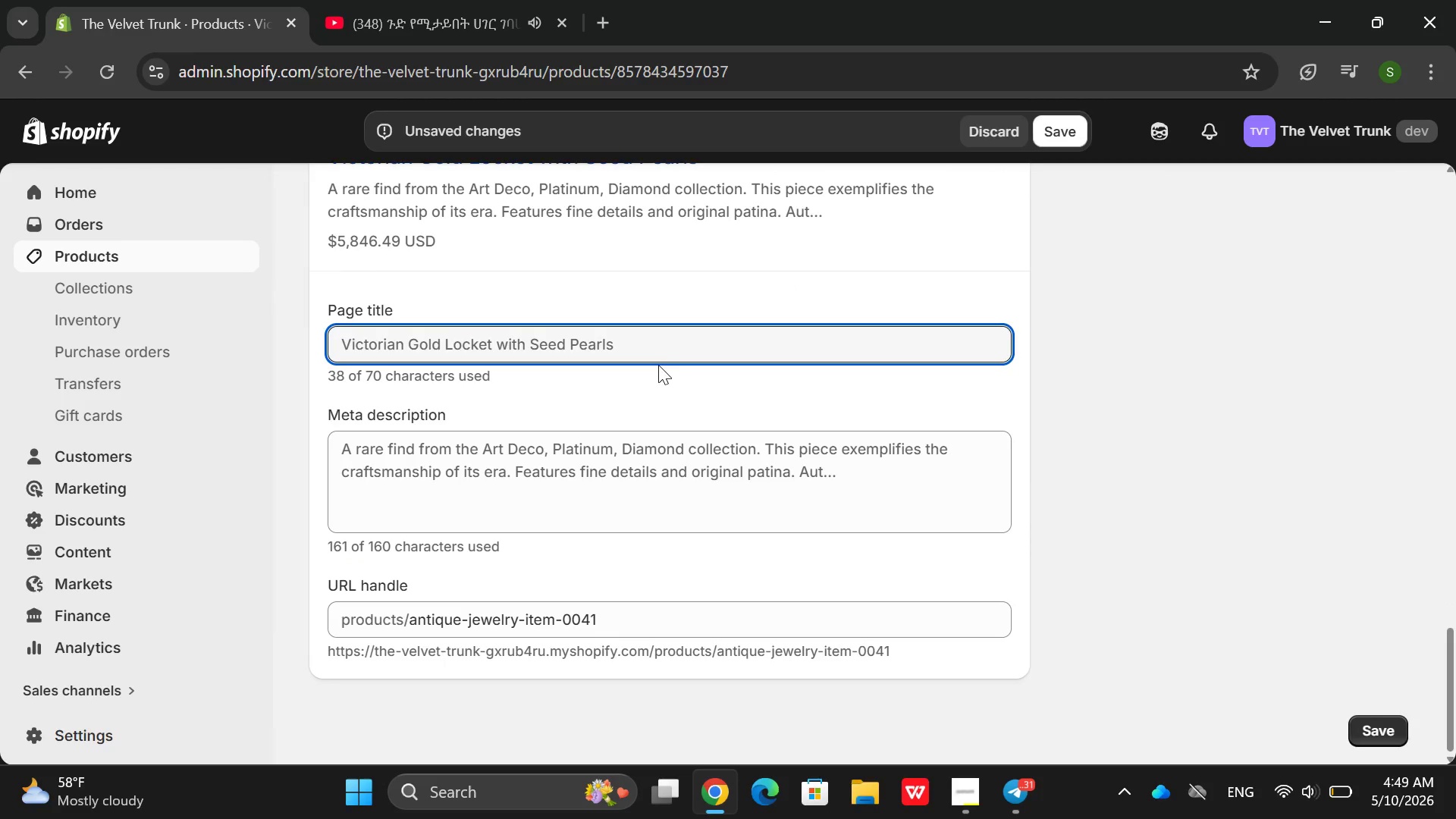 
left_click([666, 345])
 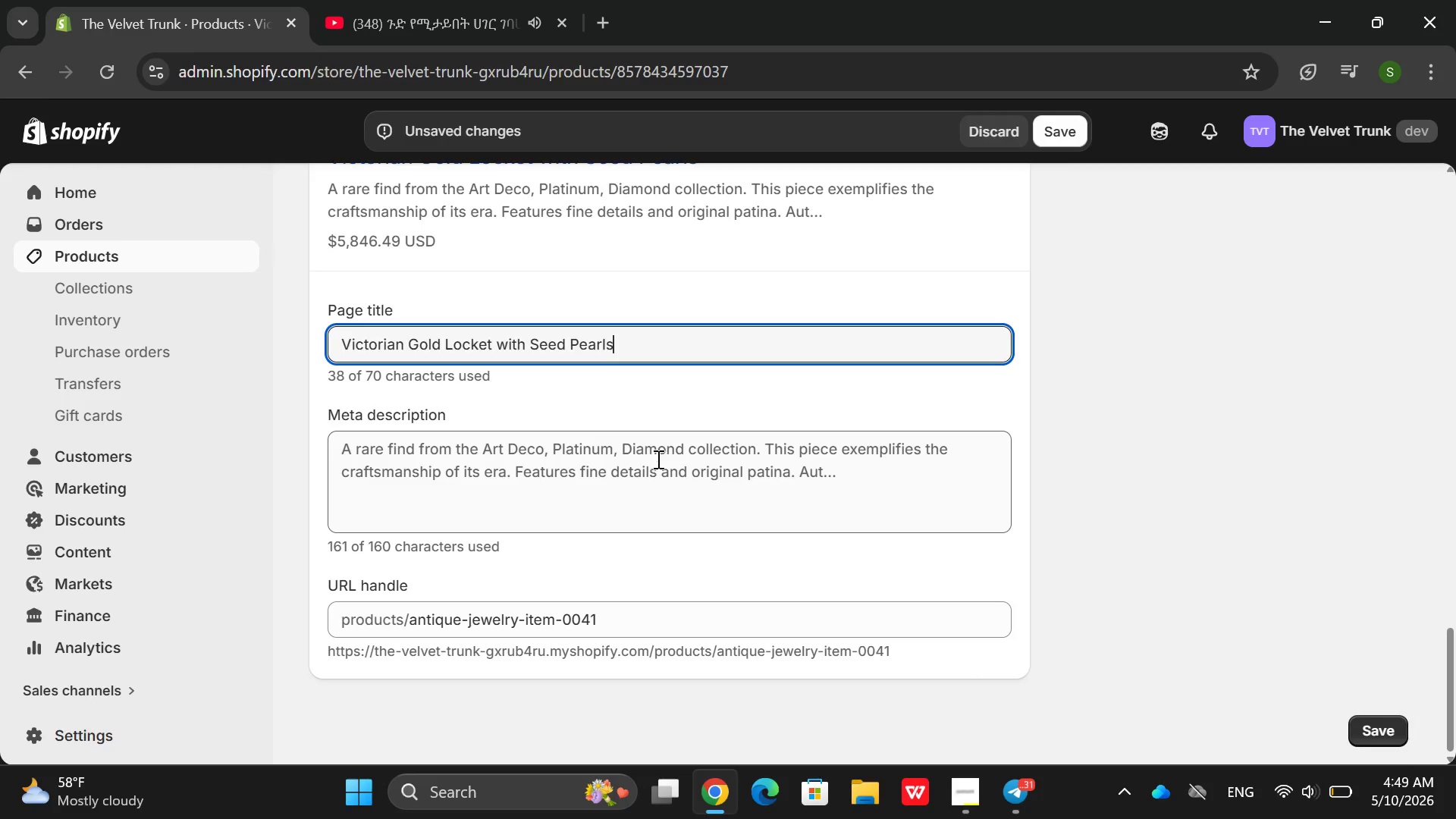 
double_click([661, 453])
 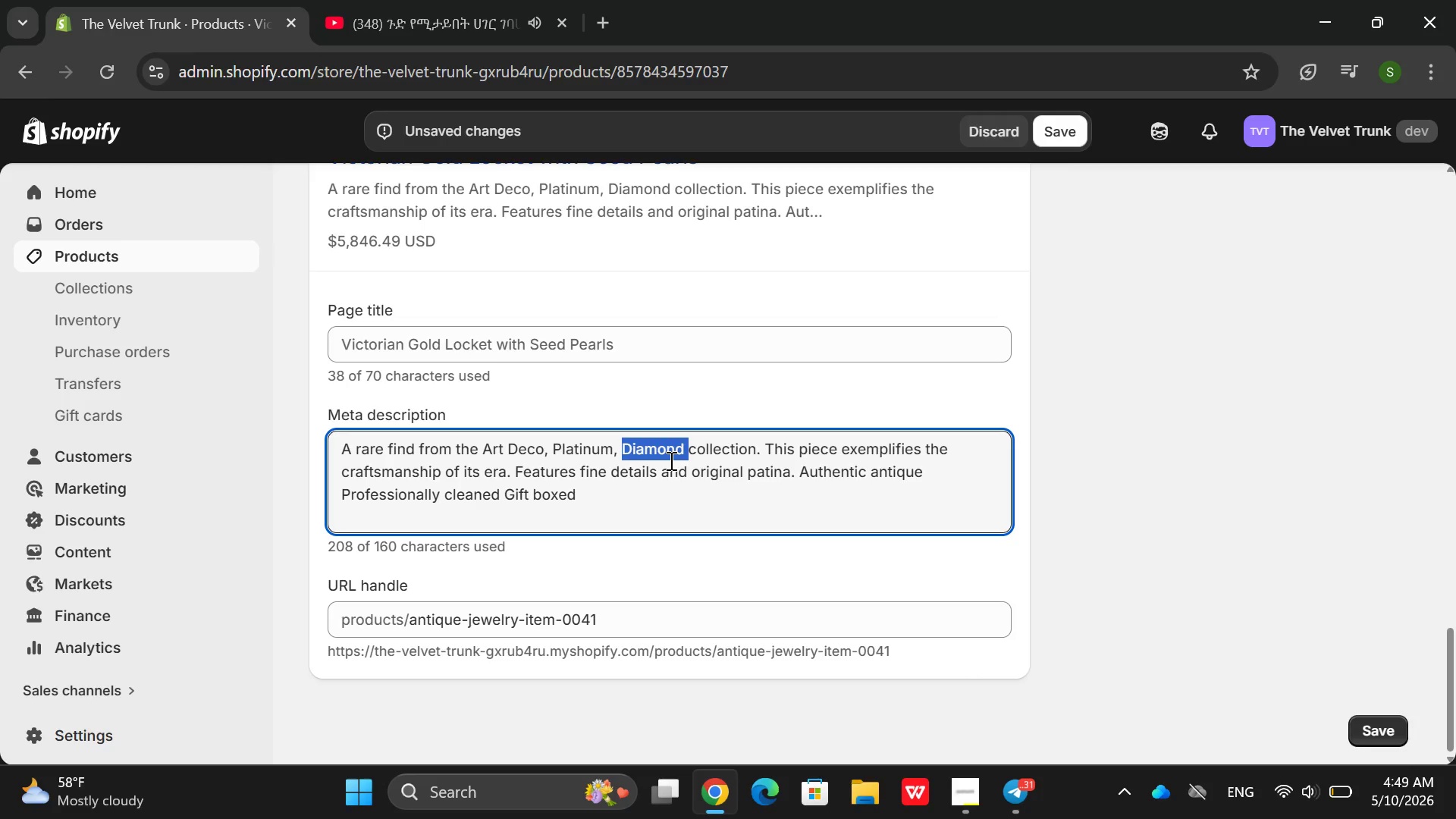 
left_click([666, 485])
 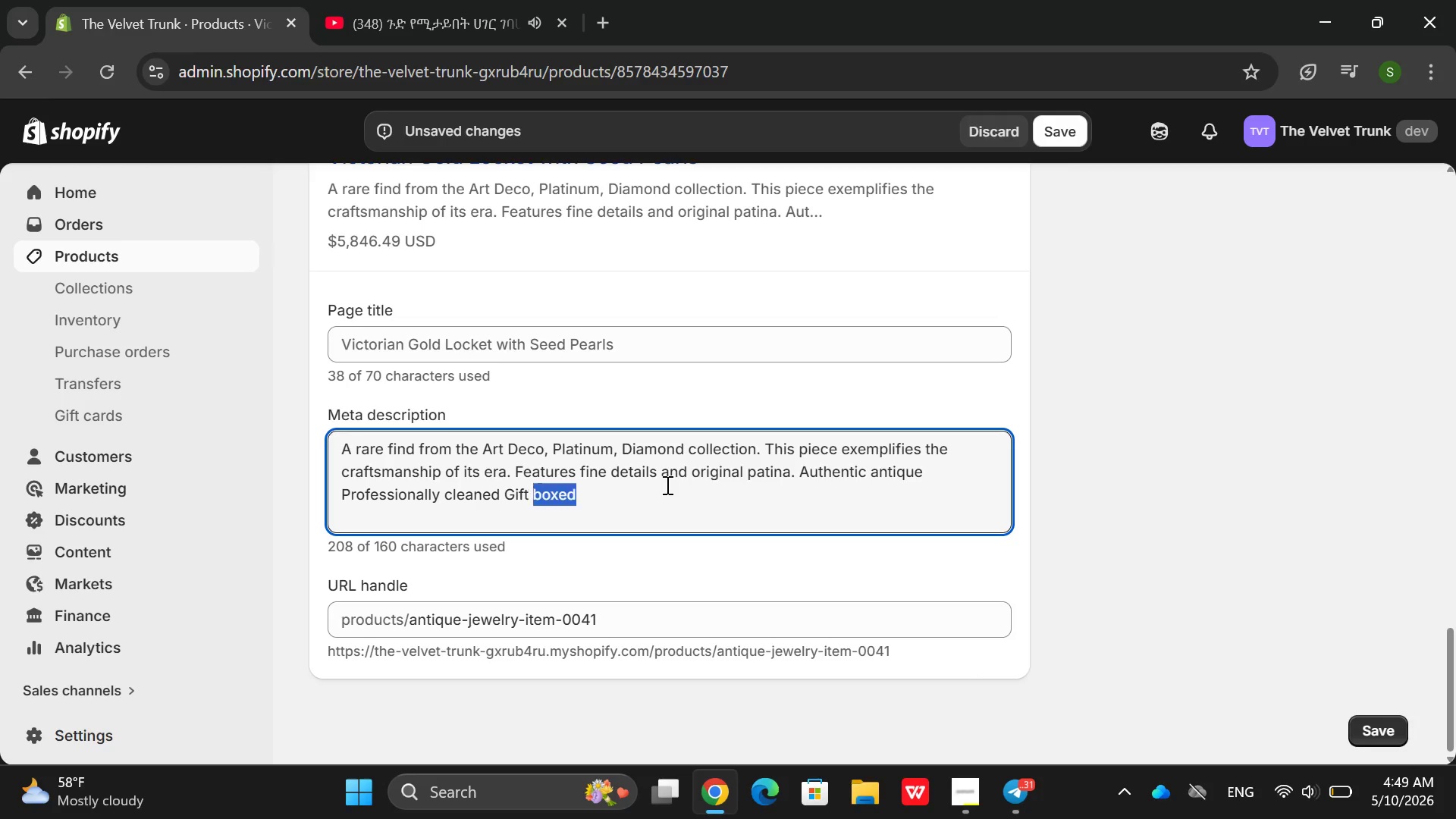 
left_click_drag(start_coordinate=[666, 485], to_coordinate=[301, 438])
 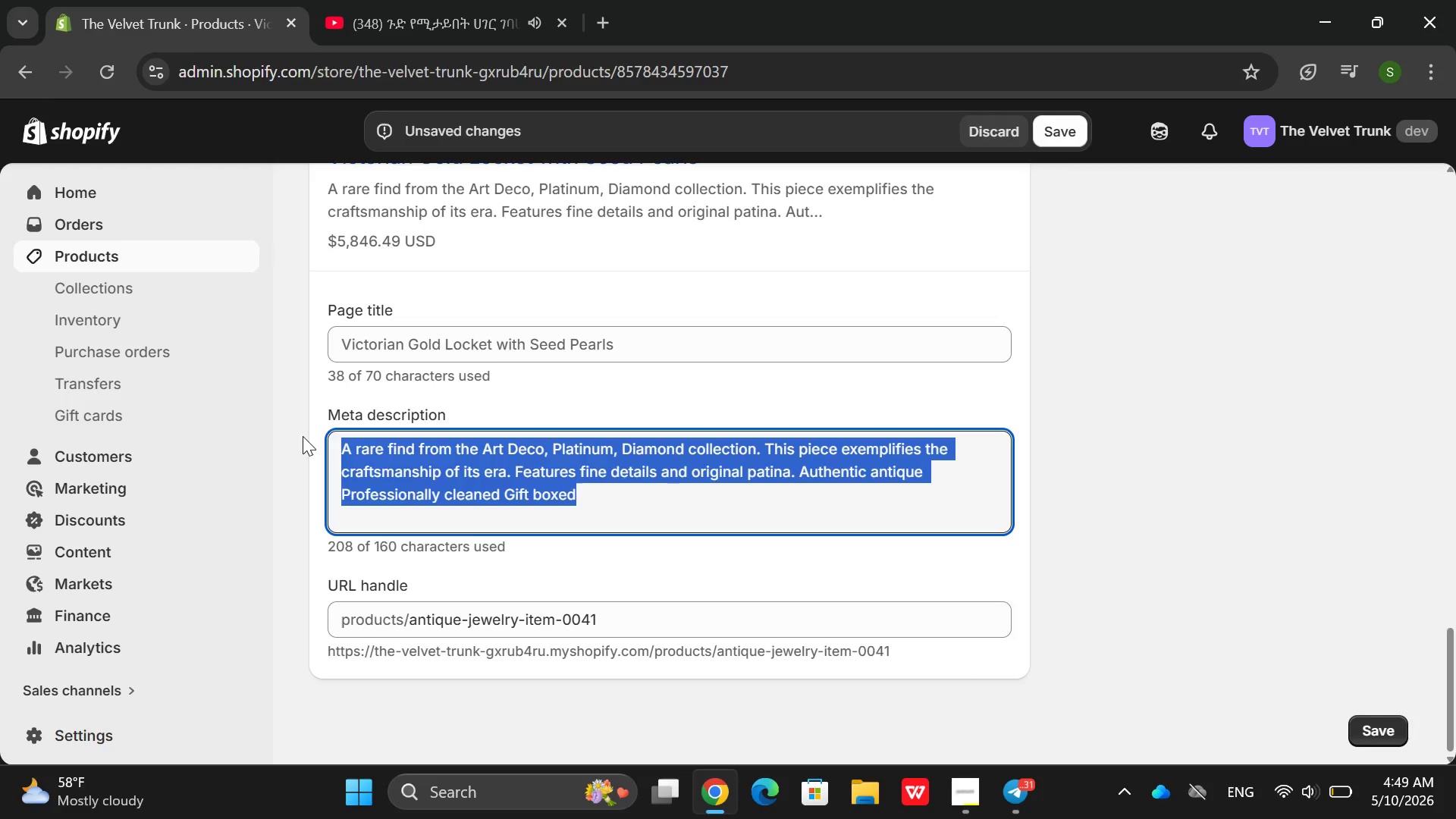 
left_click([301, 438])
 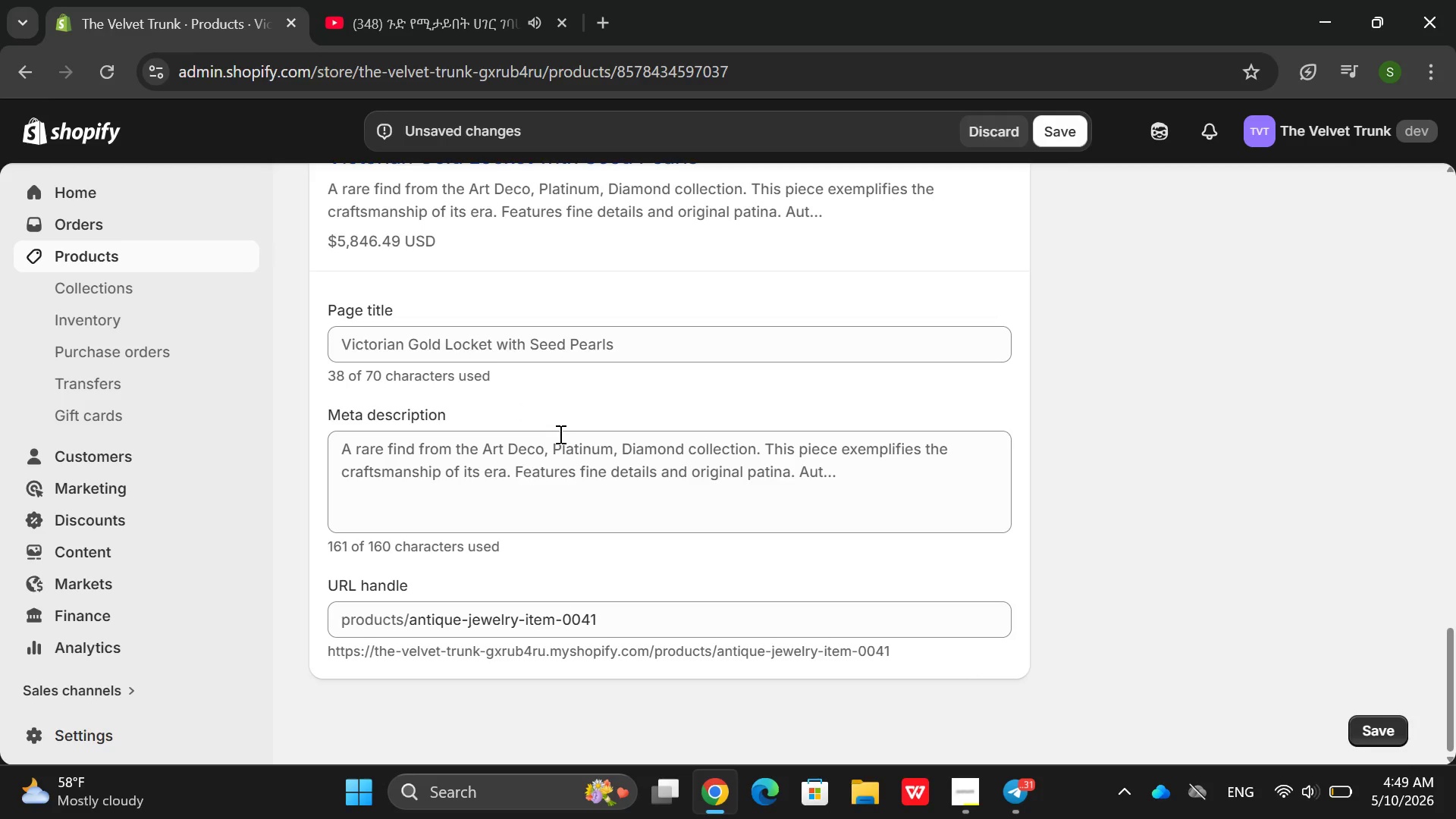 
double_click([563, 438])
 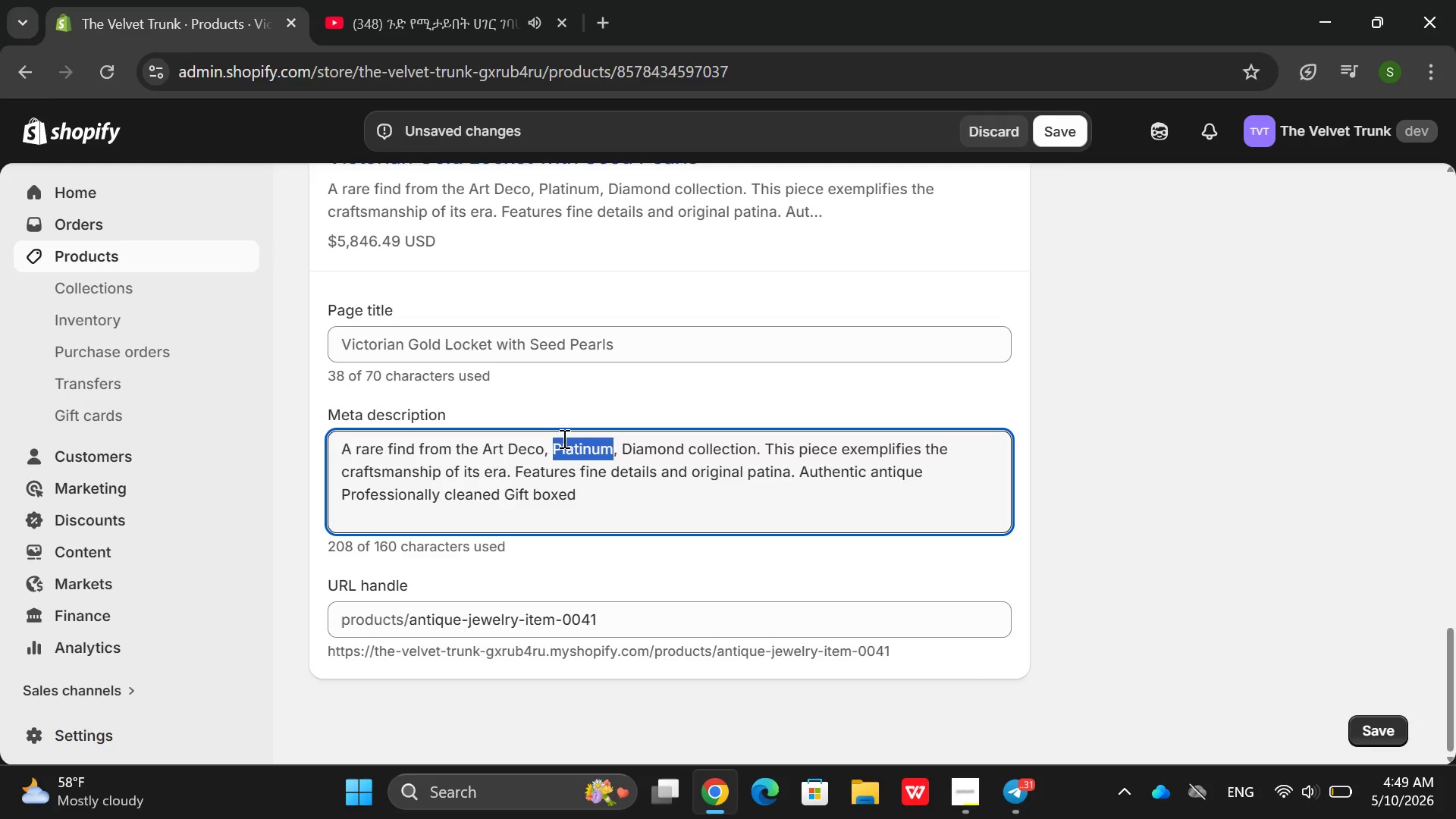 
triple_click([563, 438])
 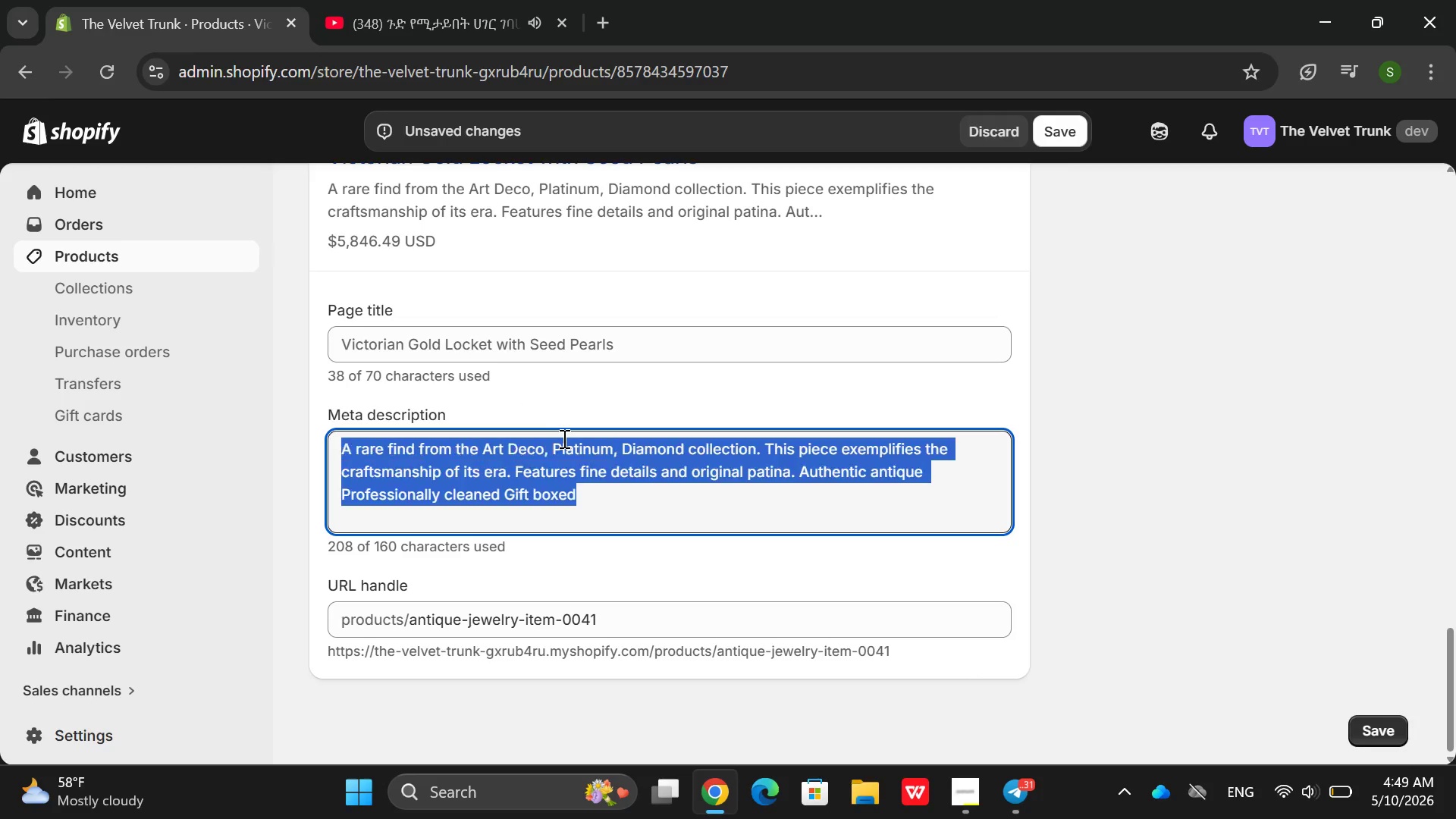 
triple_click([563, 438])
 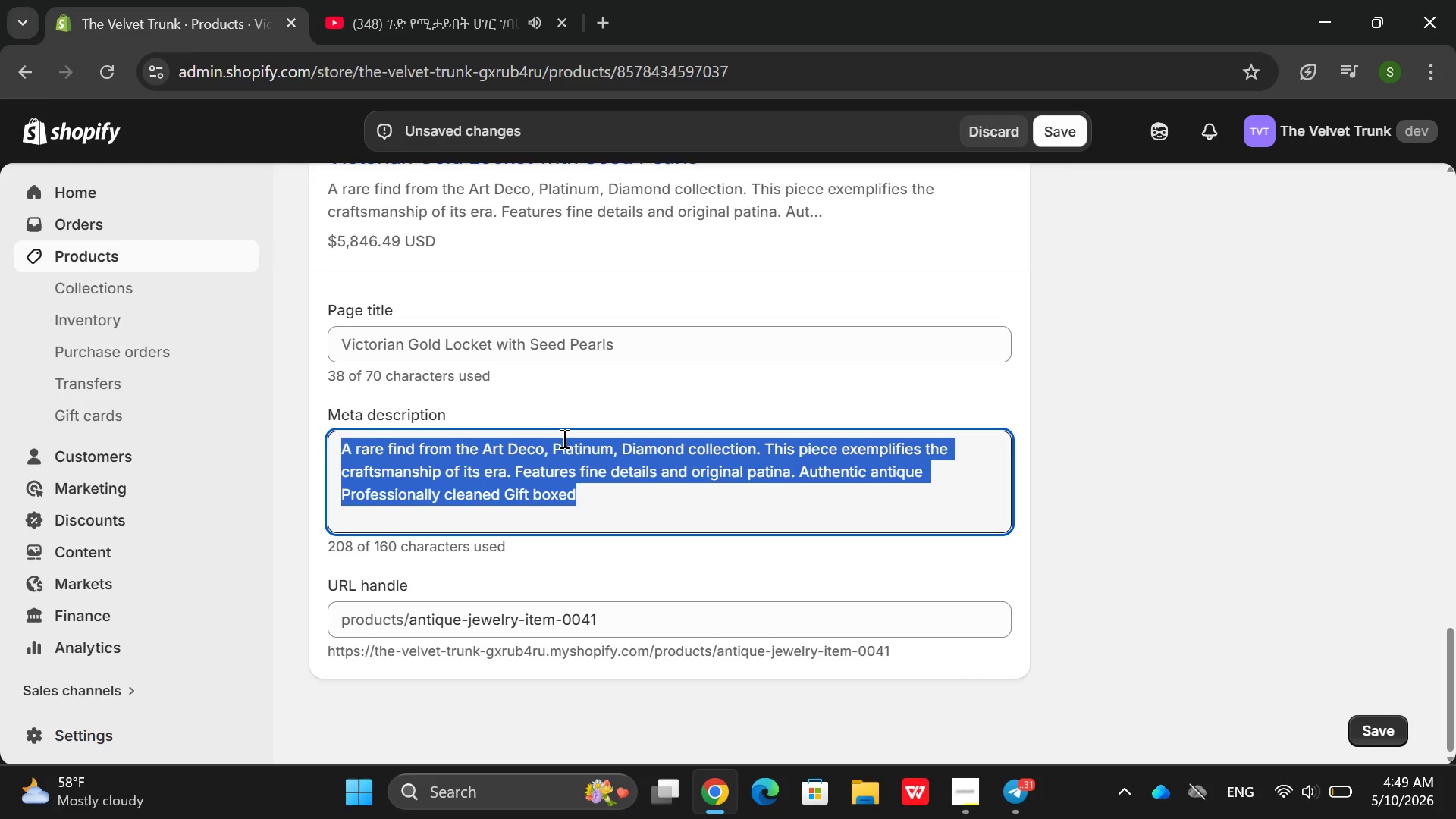 
key(Backspace)
 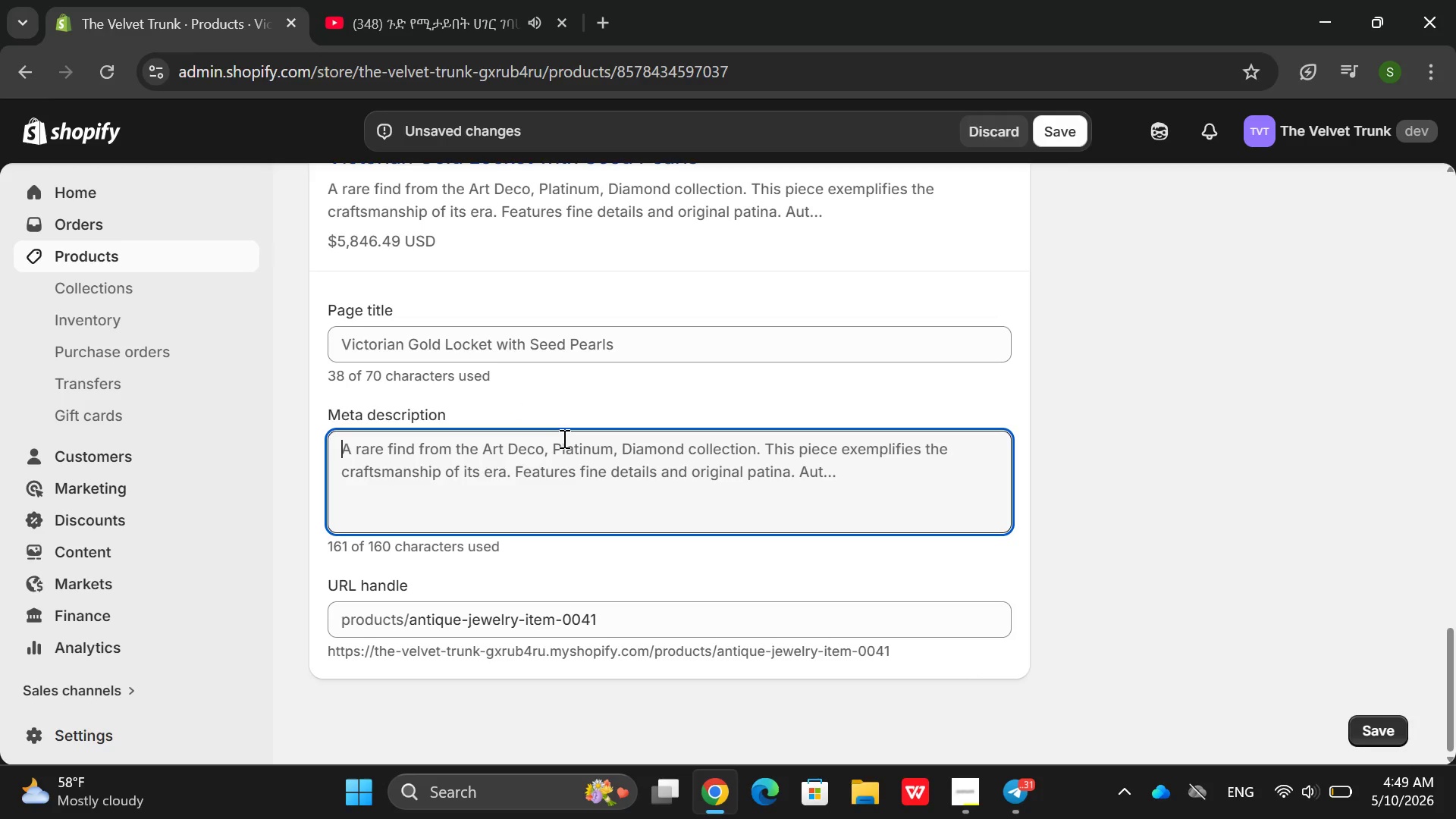 
left_click([563, 438])
 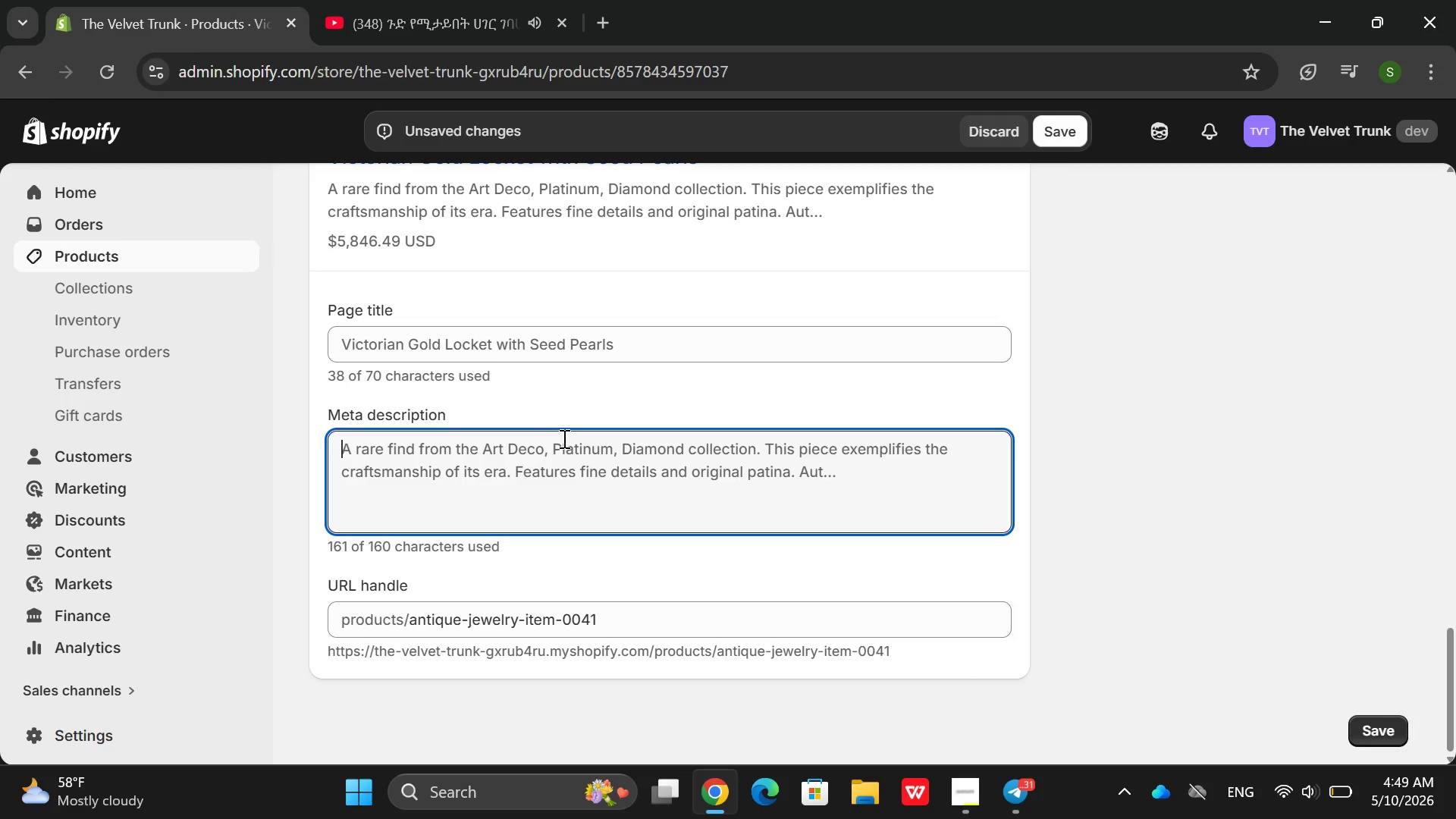 
type(Romantic Victorial)
key(Backspace)
type(n heart-shaed )
key(Backspace)
key(Backspace)
key(Backspace)
type(ed )
key(Backspace)
key(Backspace)
key(Backspace)
type(ped locket in 15ct gold with seed e)
key(Backspace)
type(pera)
key(Backspace)
key(Backspace)
type(alt )
key(Backspace)
key(Backspace)
key(Backspace)
type(rl borf)
key(Backspace)
type(der. Engravd " forever" )
 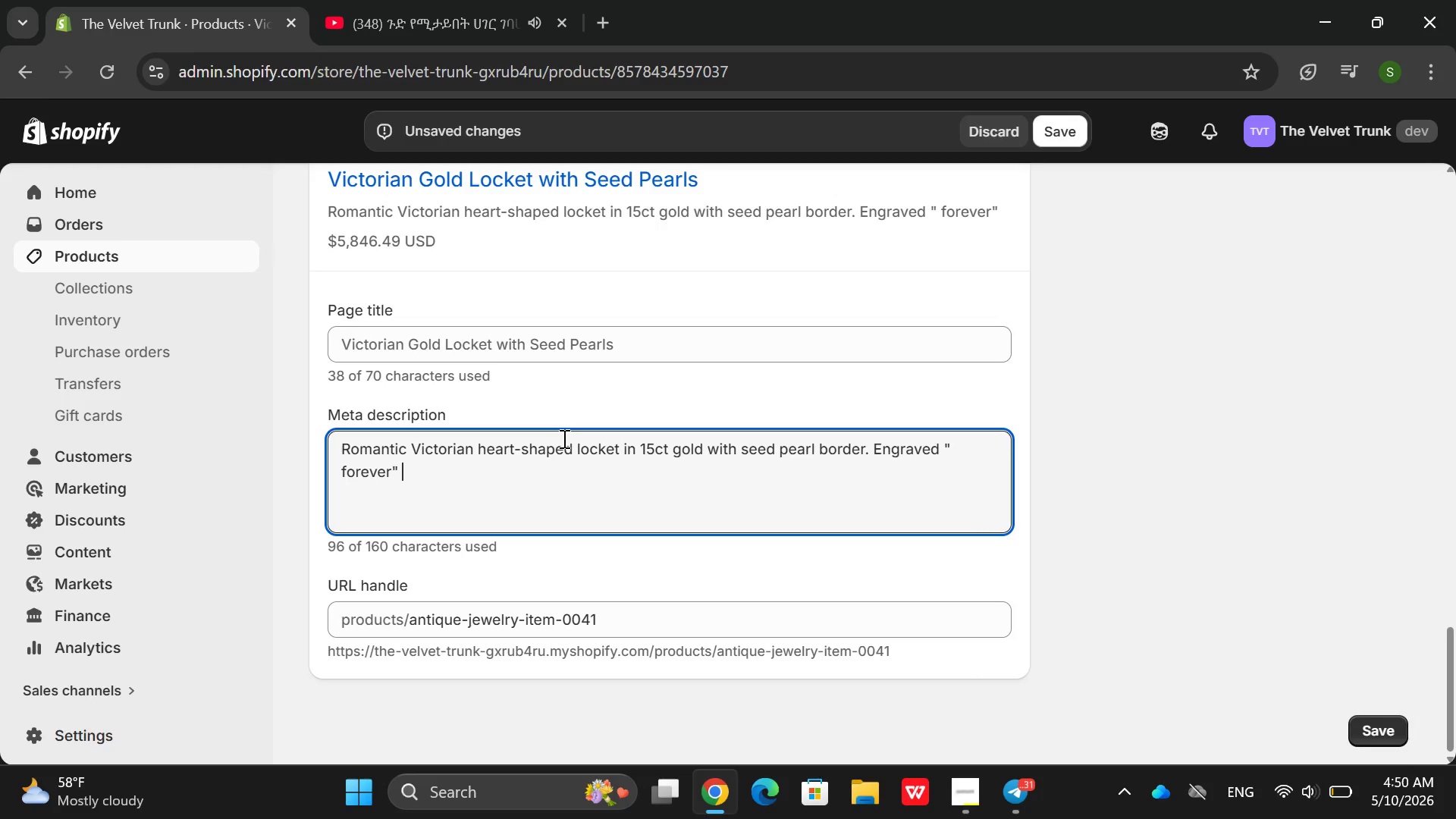 
left_click([939, 443])
 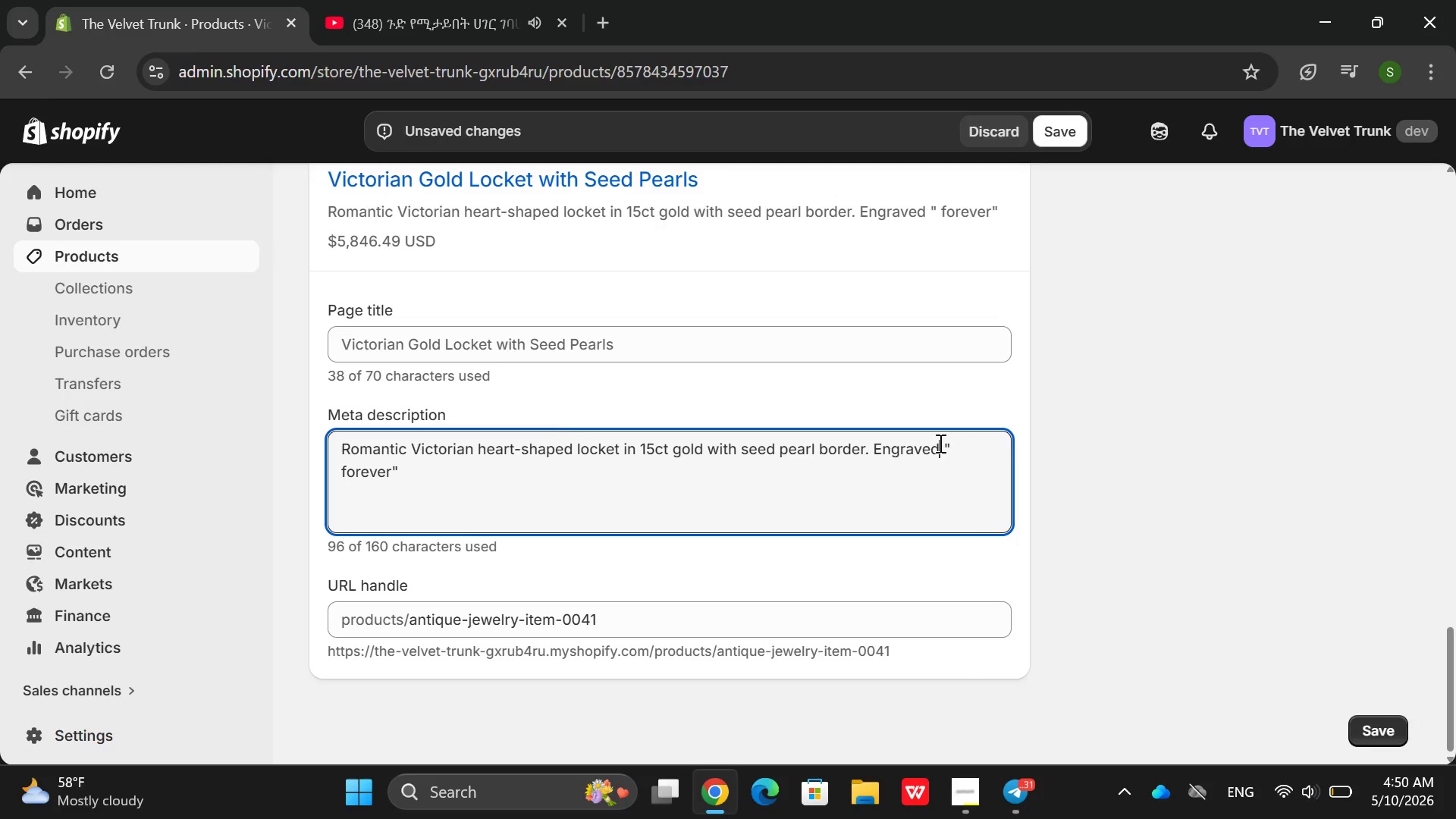 
key(Space)
 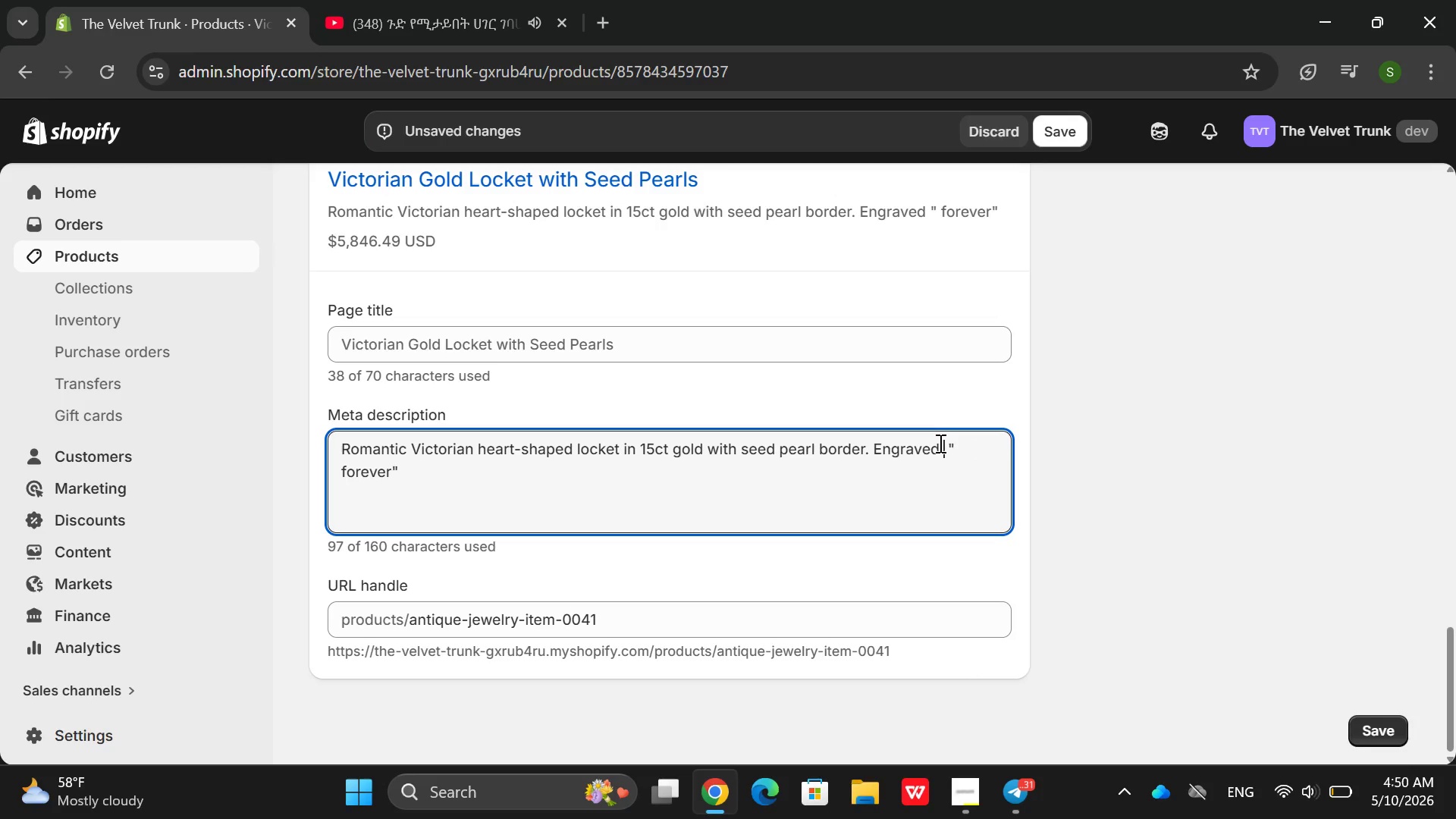 
hold_key(key=Space, duration=1.0)
 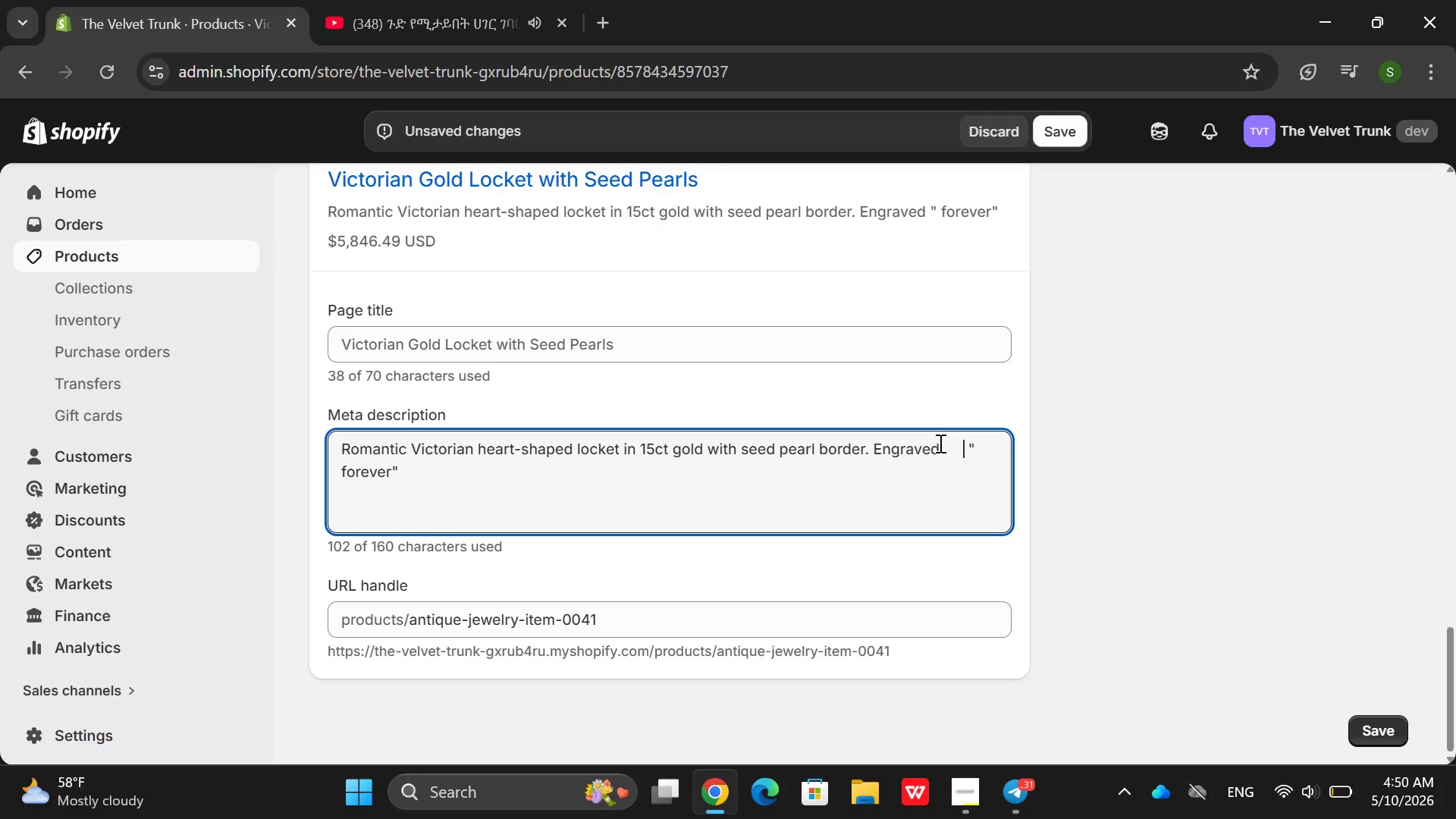 
key(Space)
 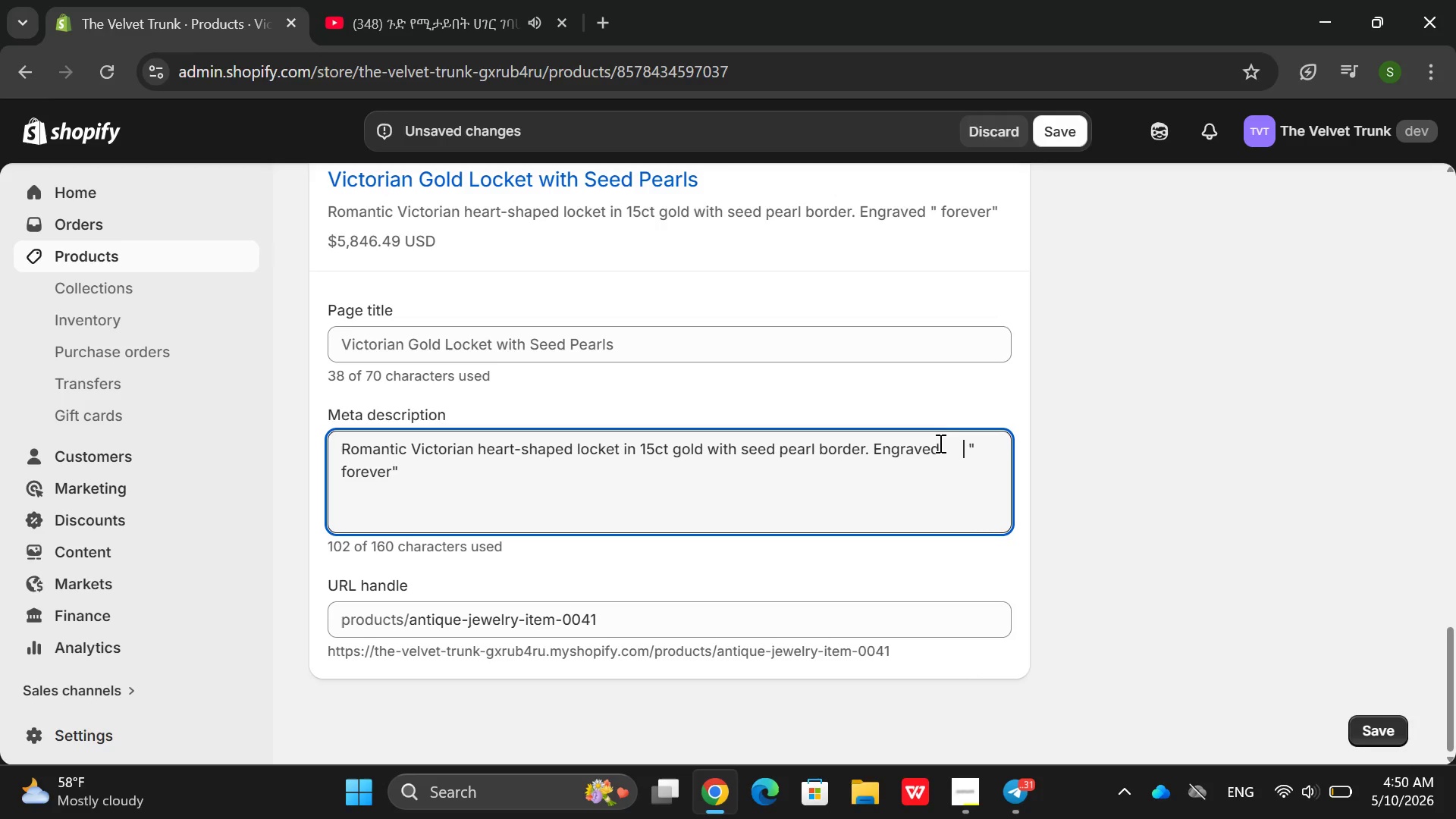 
hold_key(key=Space, duration=0.38)
 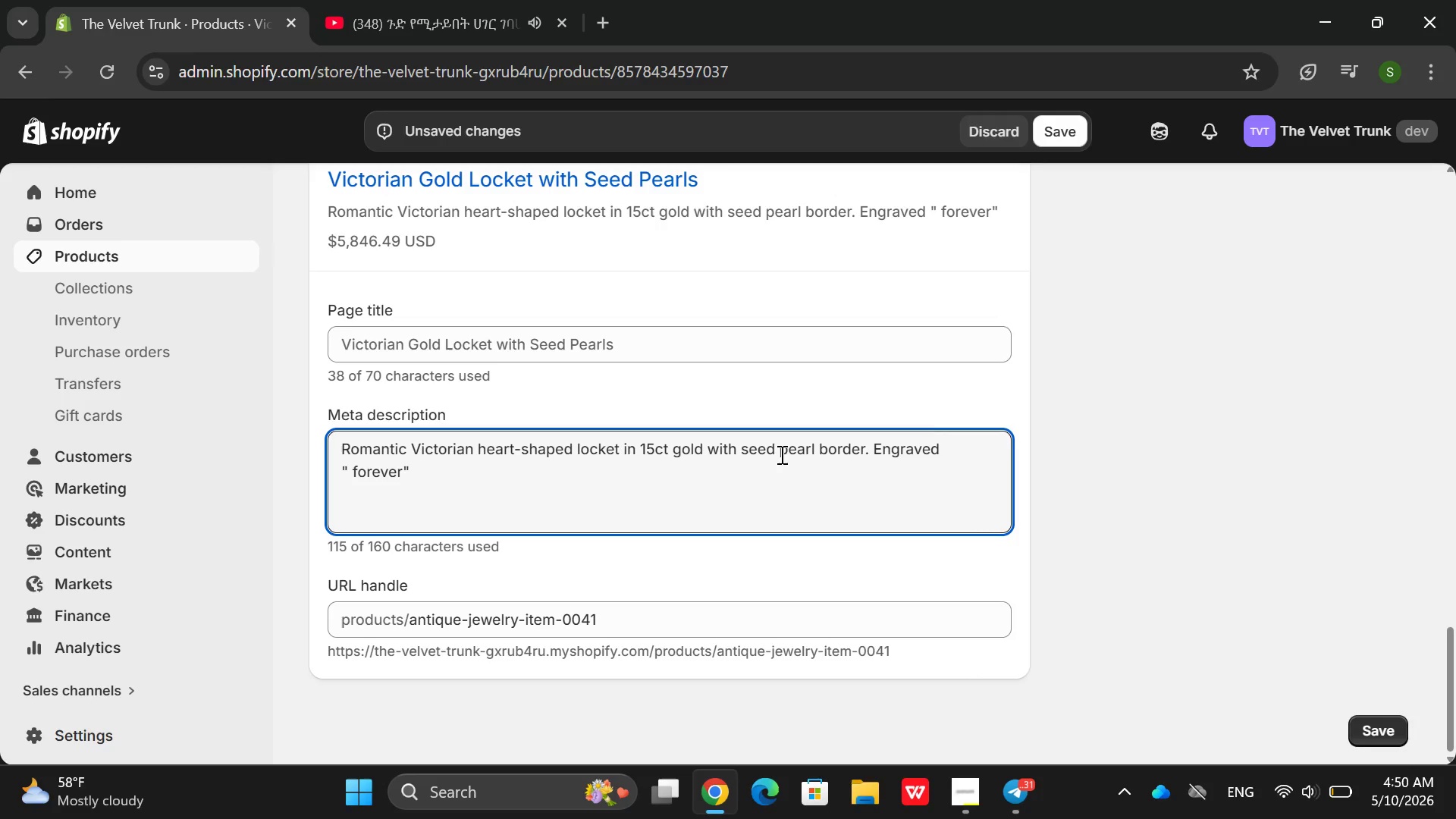 
left_click([721, 491])
 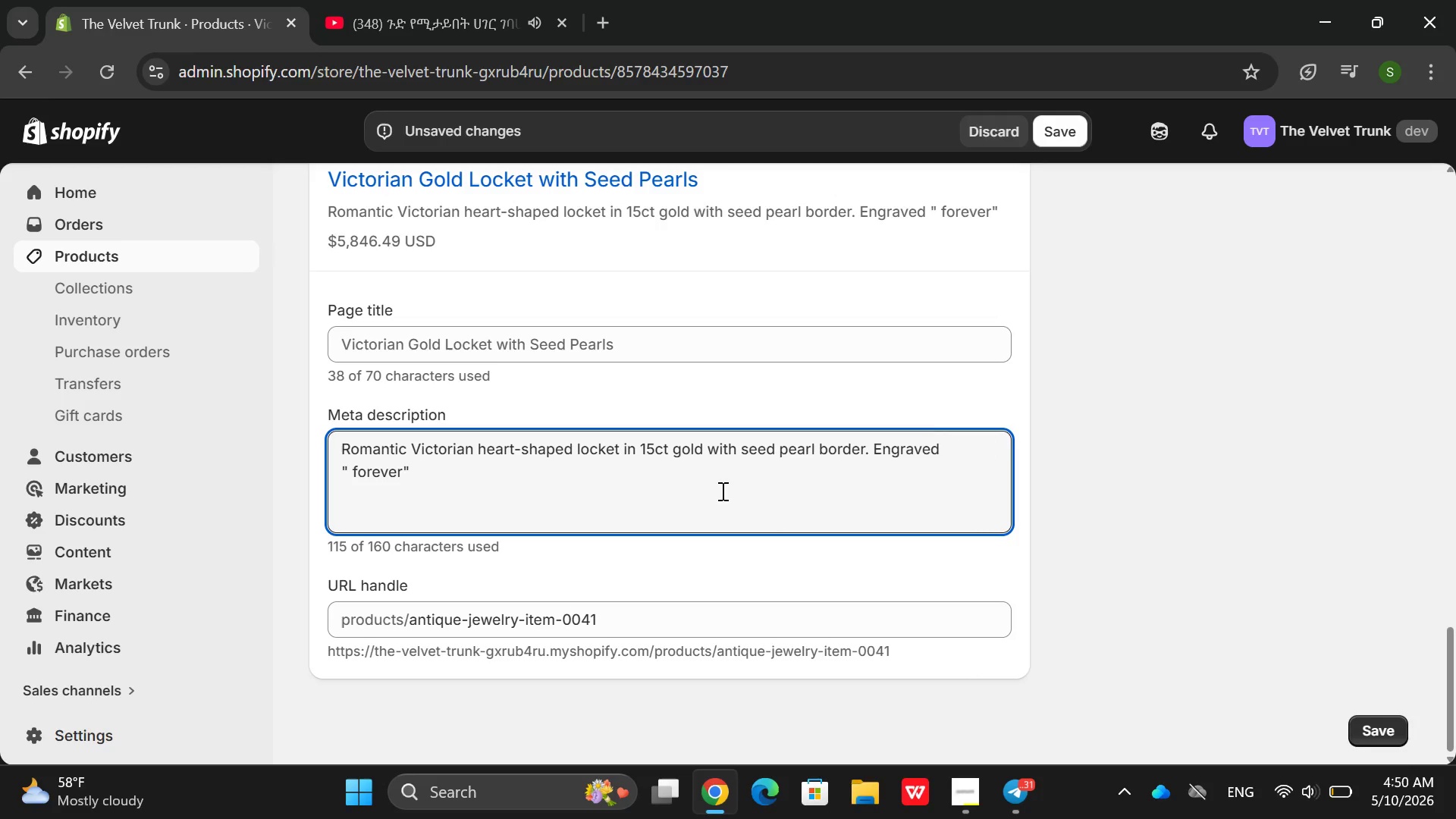 
type( shop noe)
key(Backspace)
type(w.)
 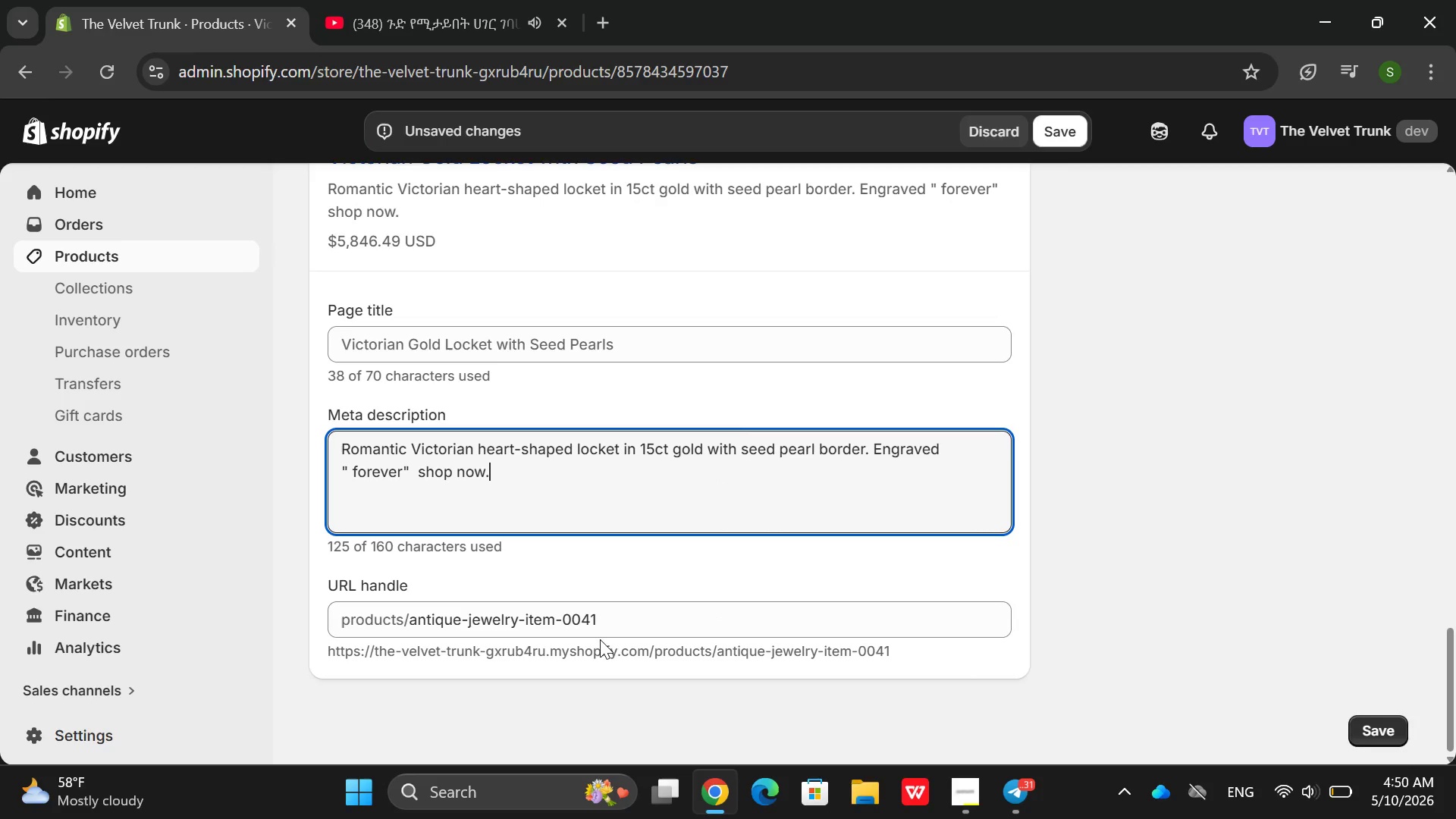 
left_click([596, 618])
 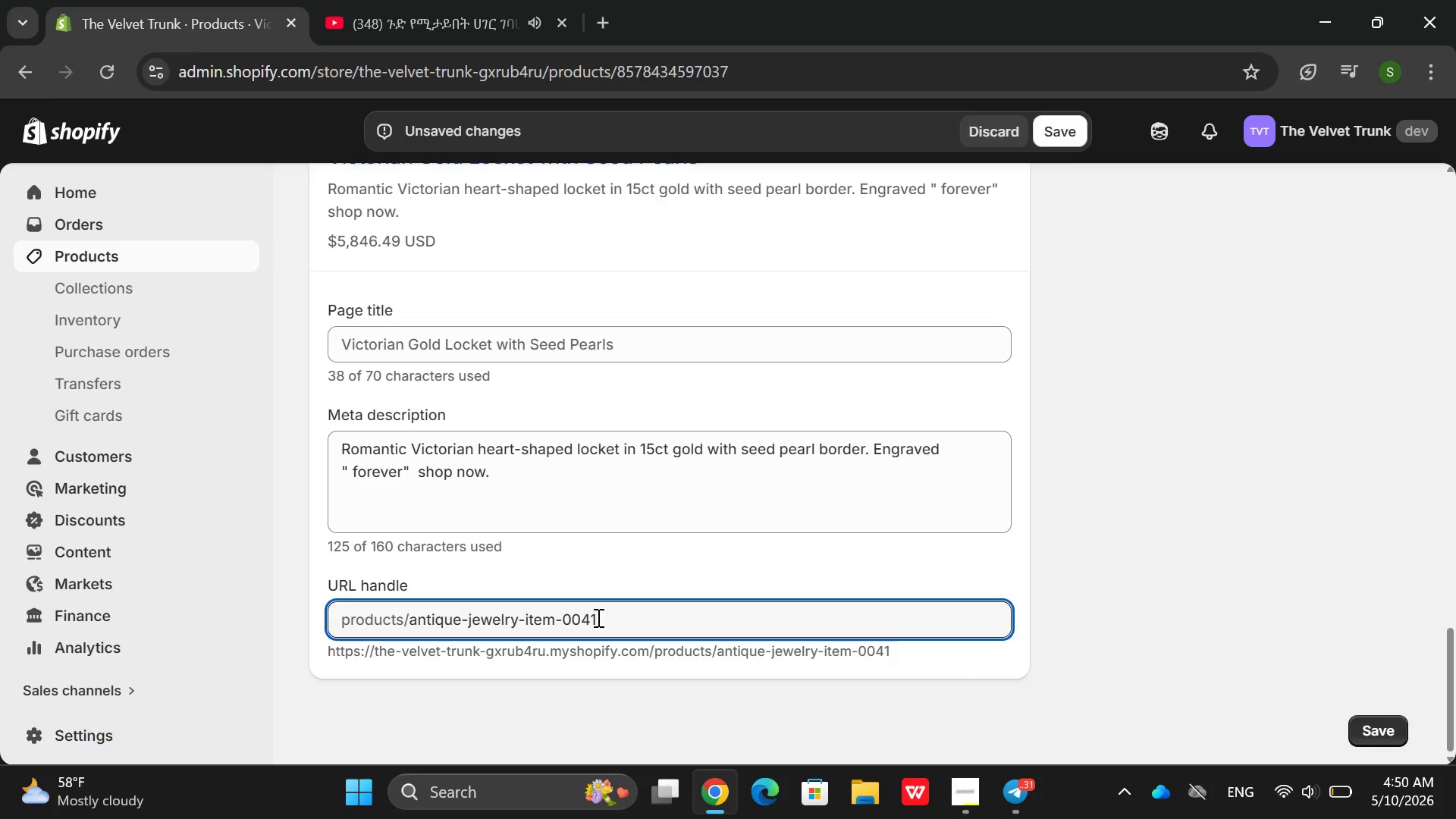 
hold_key(key=Backspace, duration=0.62)
 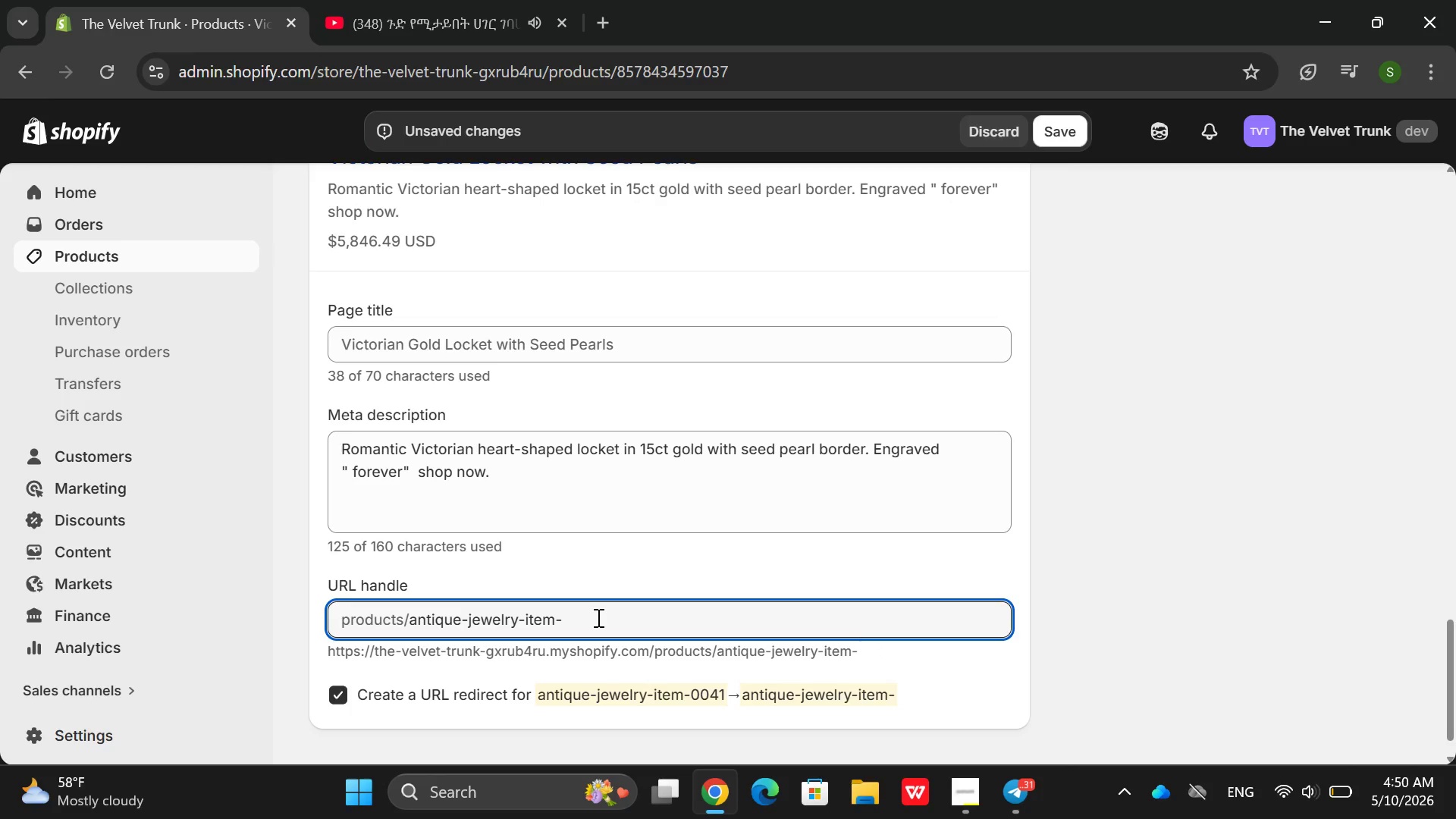 
key(Backspace)
 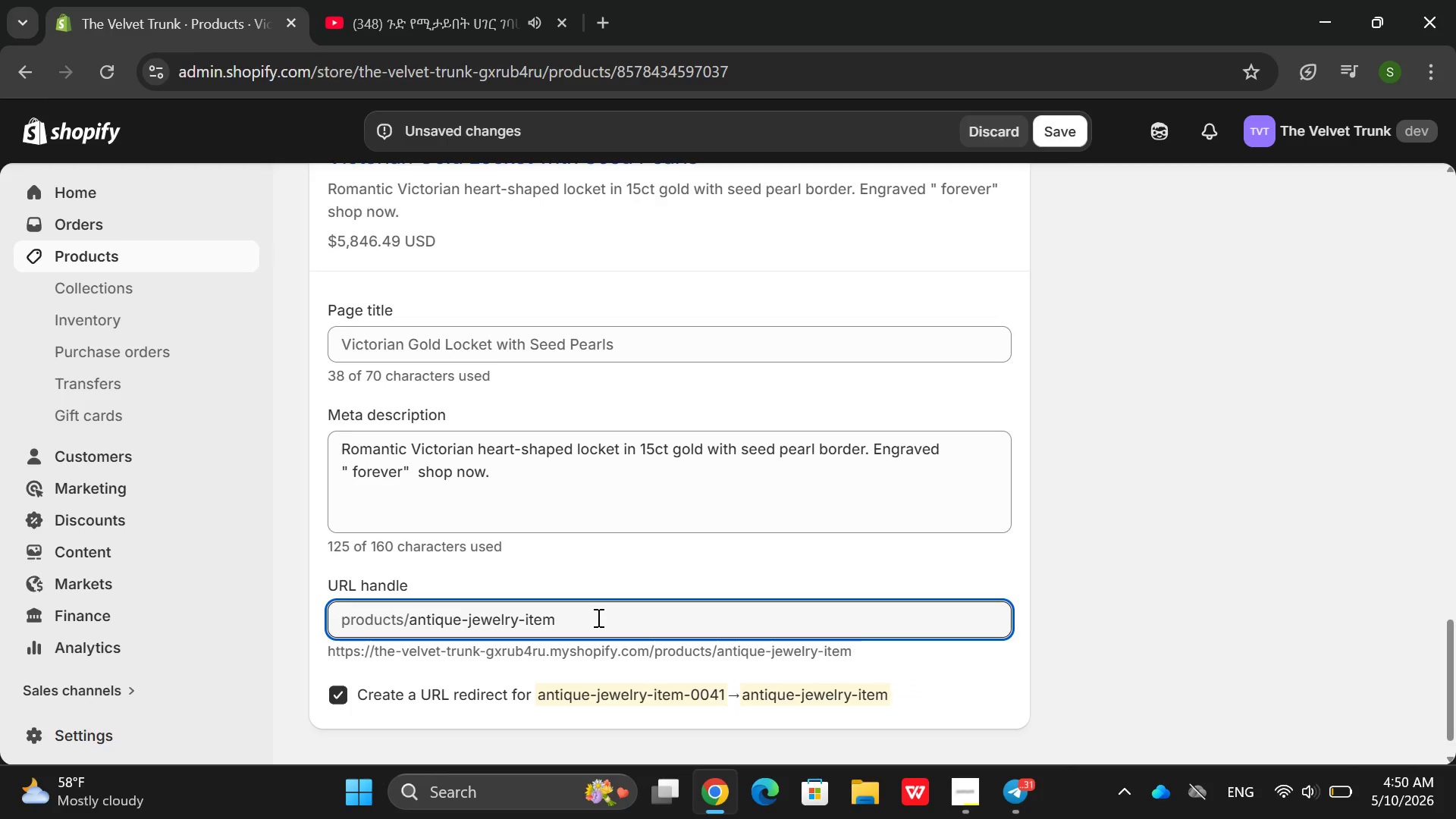 
key(Backspace)
 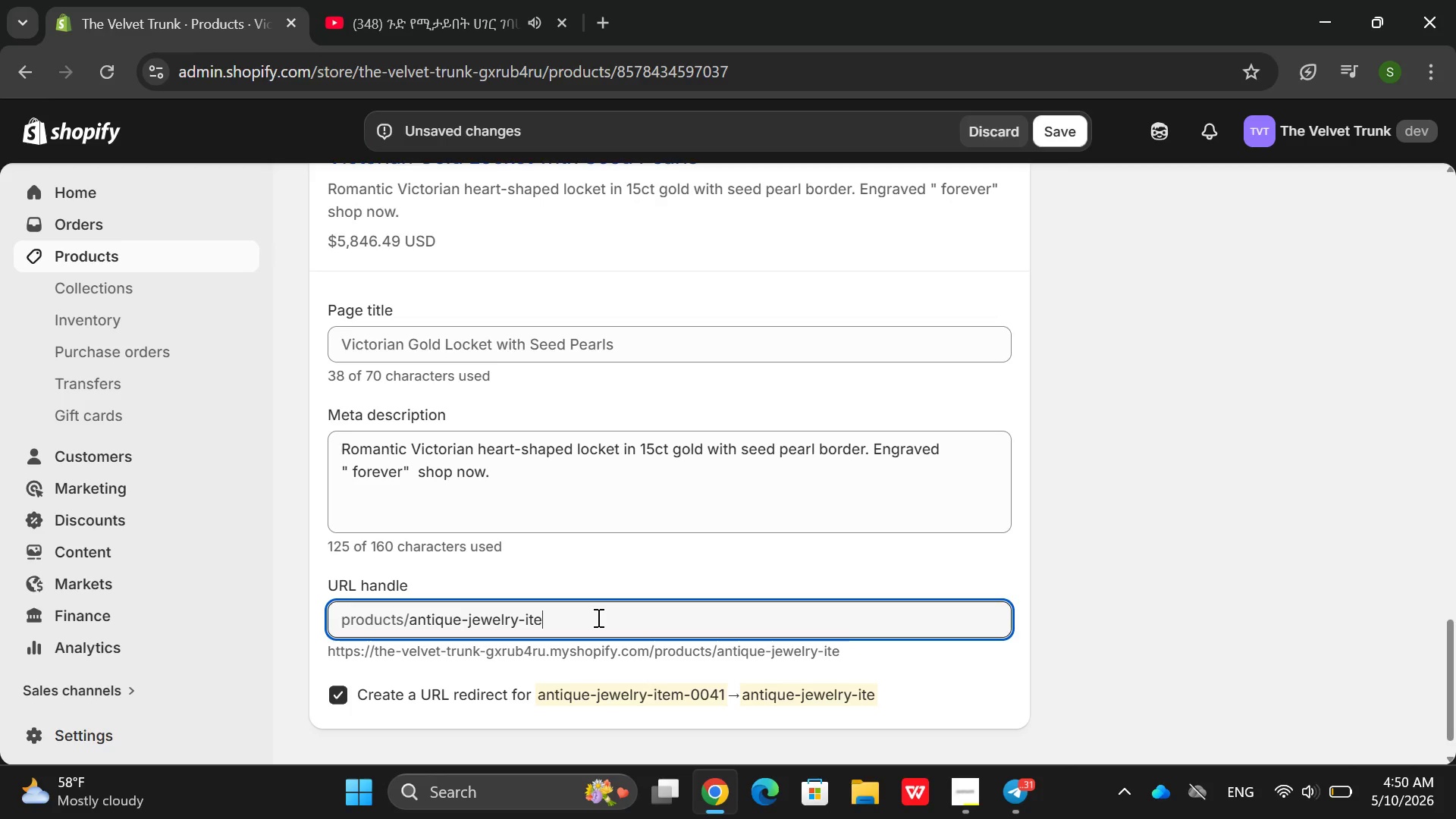 
key(M)
 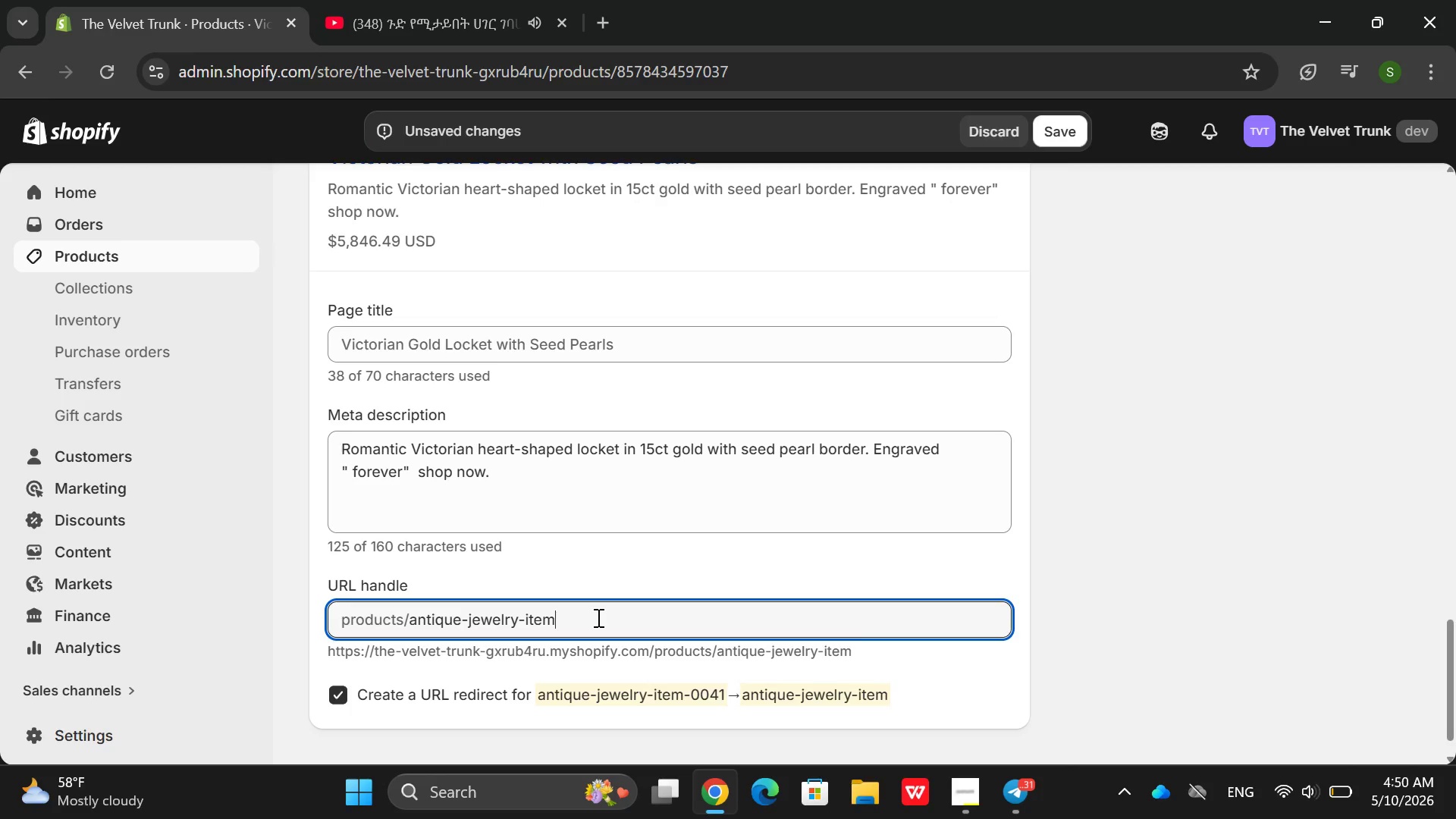 
key(Control+Z)
 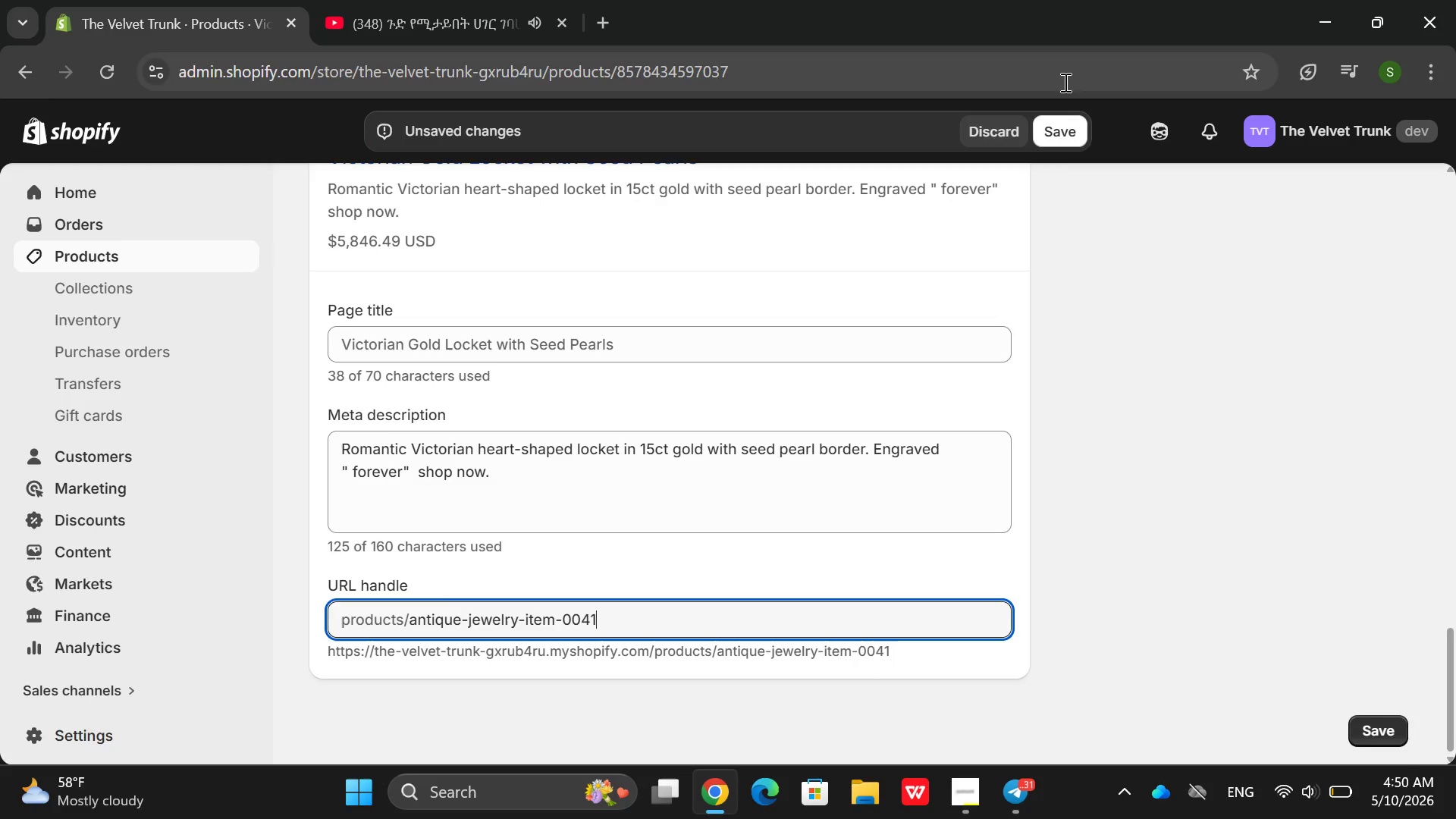 
left_click([1074, 139])
 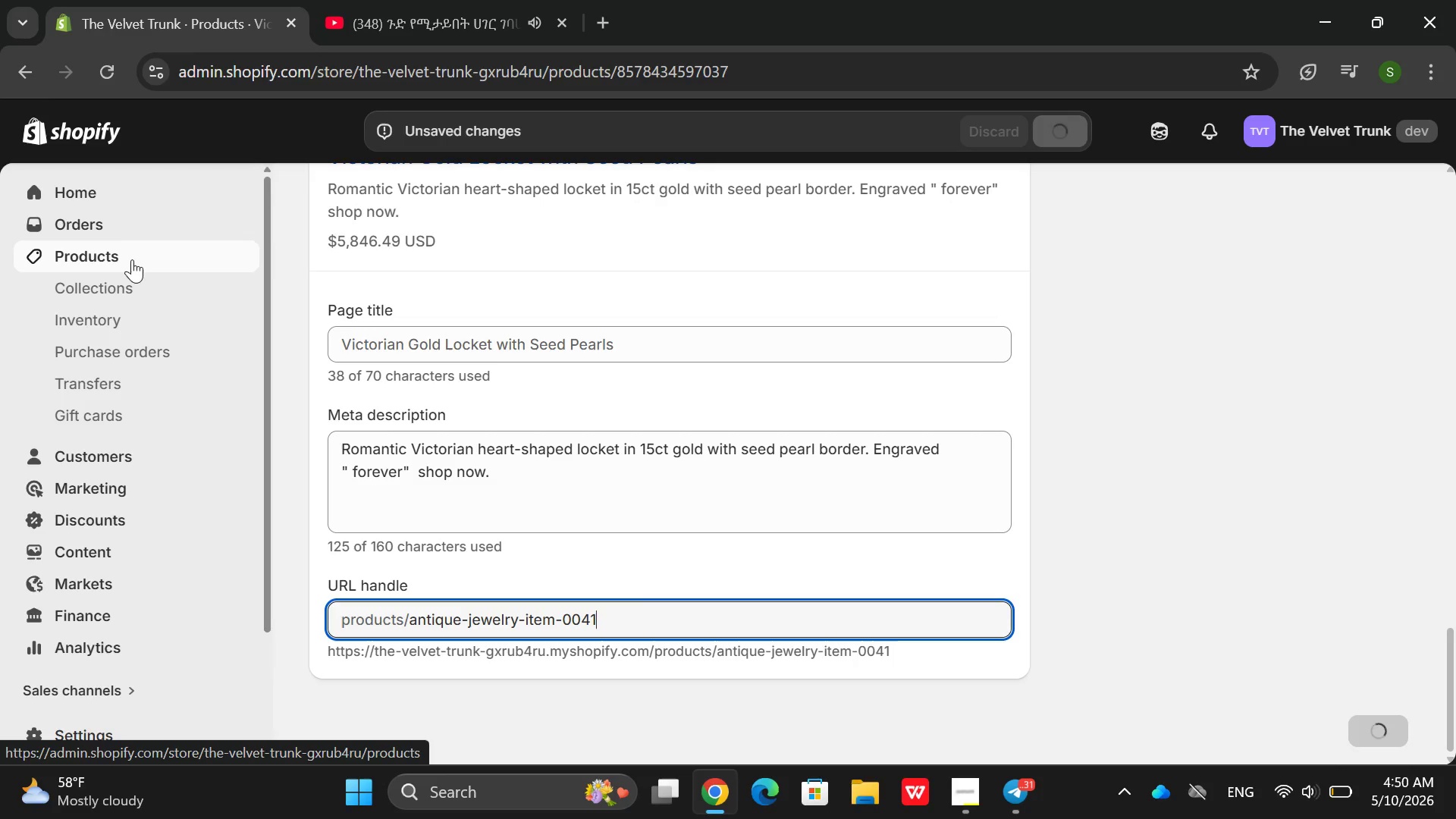 
wait(6.44)
 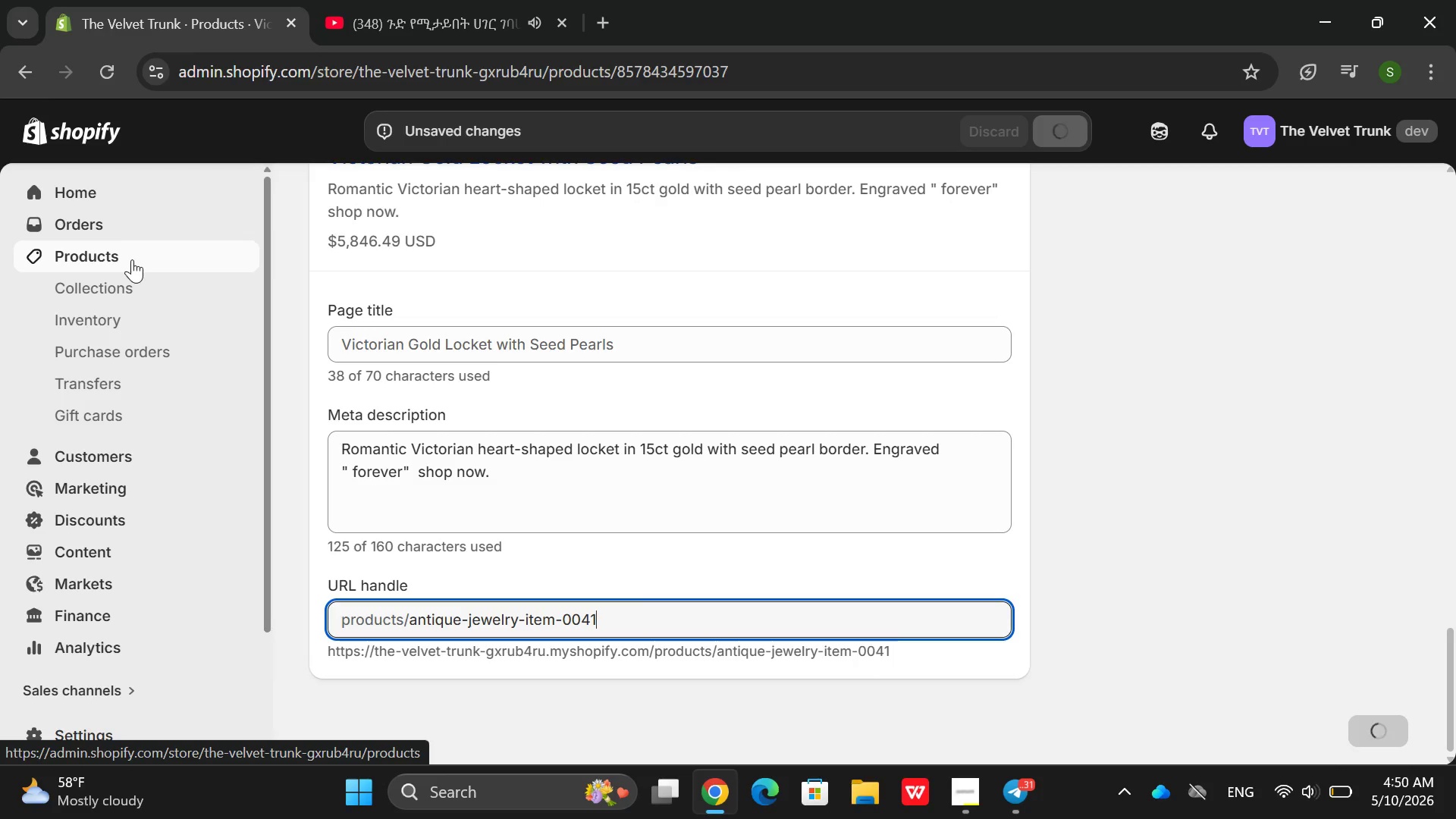 
scroll: coordinate [237, 368], scroll_direction: up, amount: 5.0
 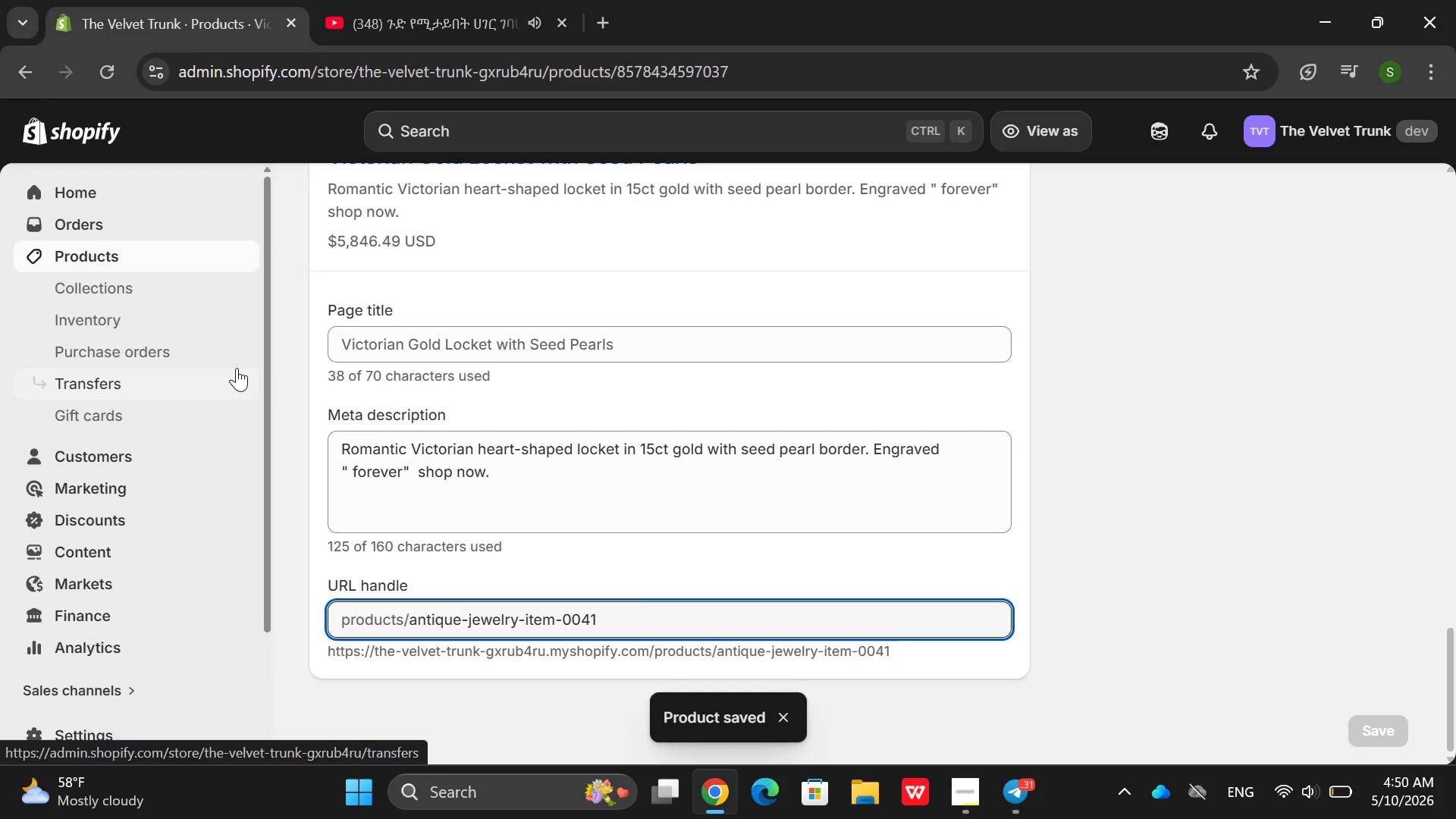 
scroll: coordinate [975, 443], scroll_direction: down, amount: 16.0
 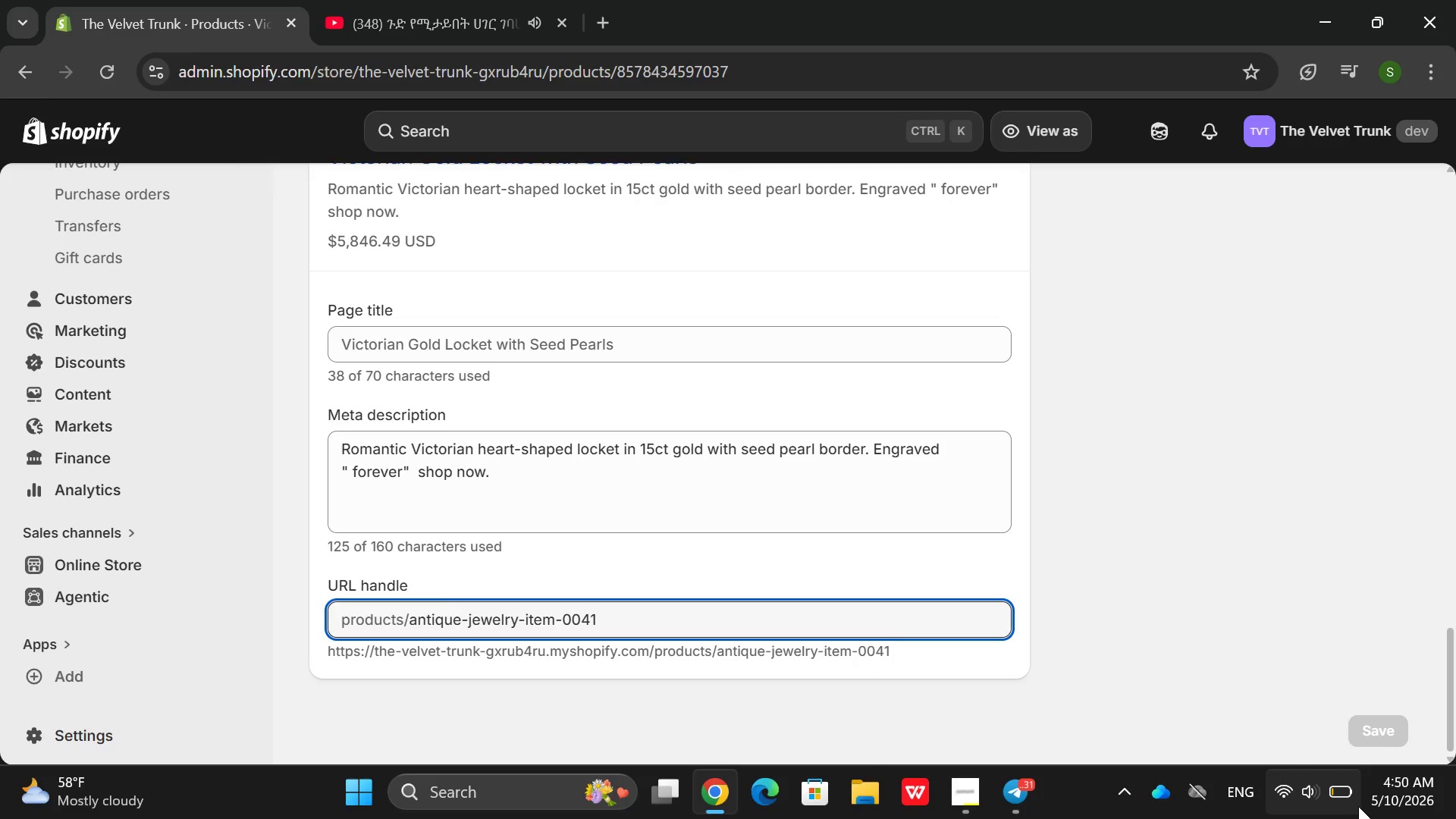 
mouse_move([1321, 778])
 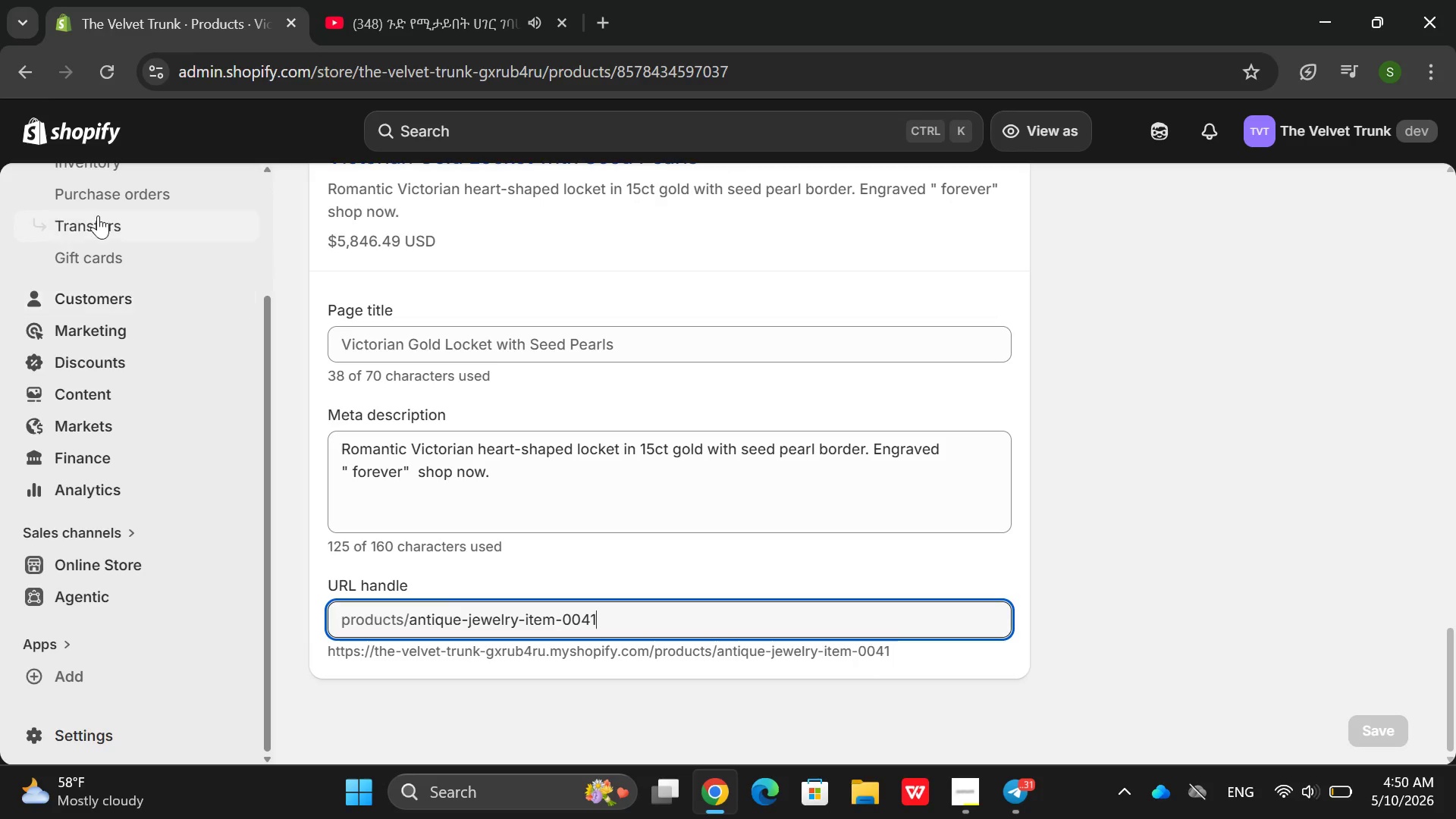 
scroll: coordinate [180, 461], scroll_direction: up, amount: 2.0
 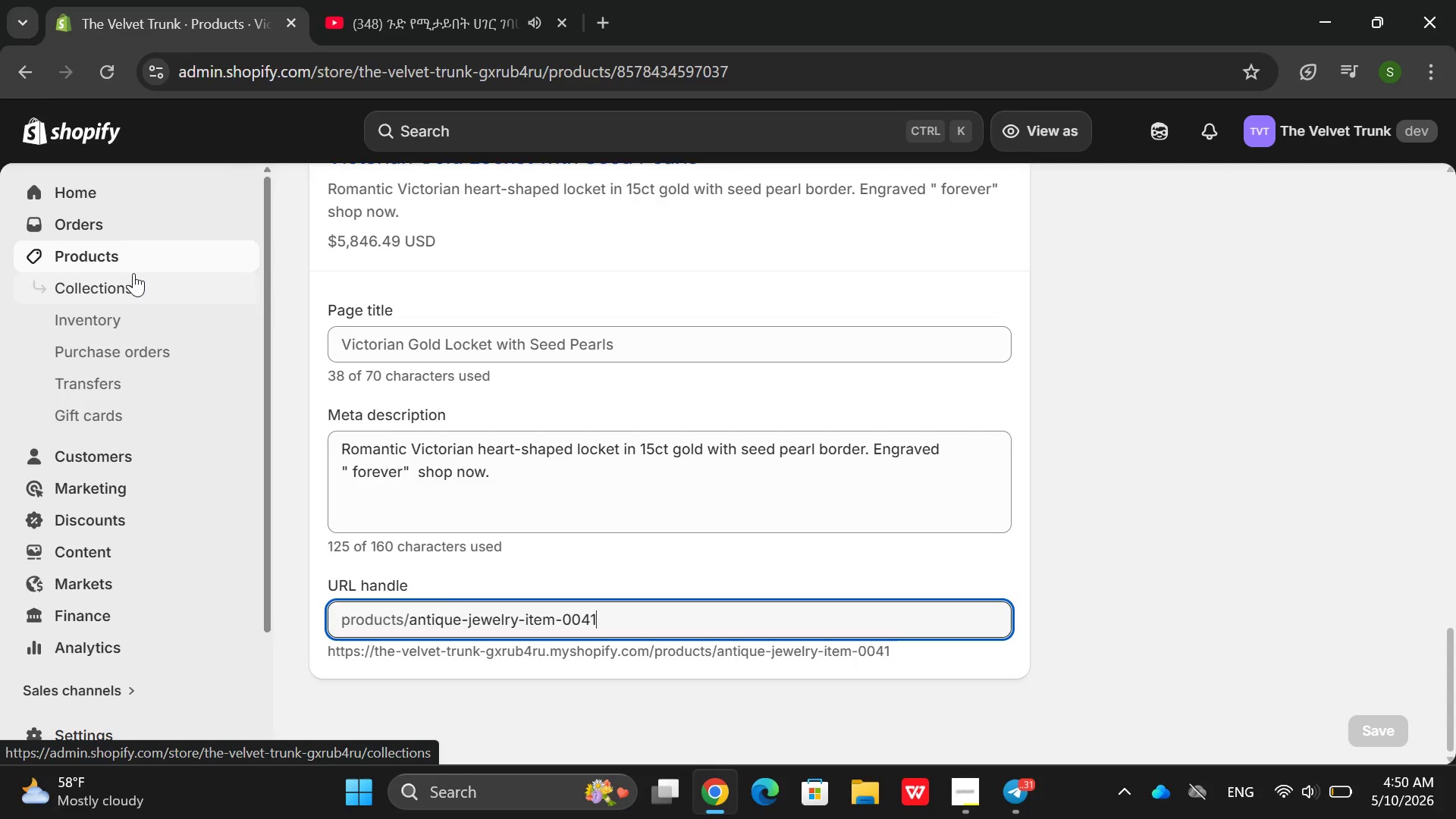 
left_click([127, 260])
 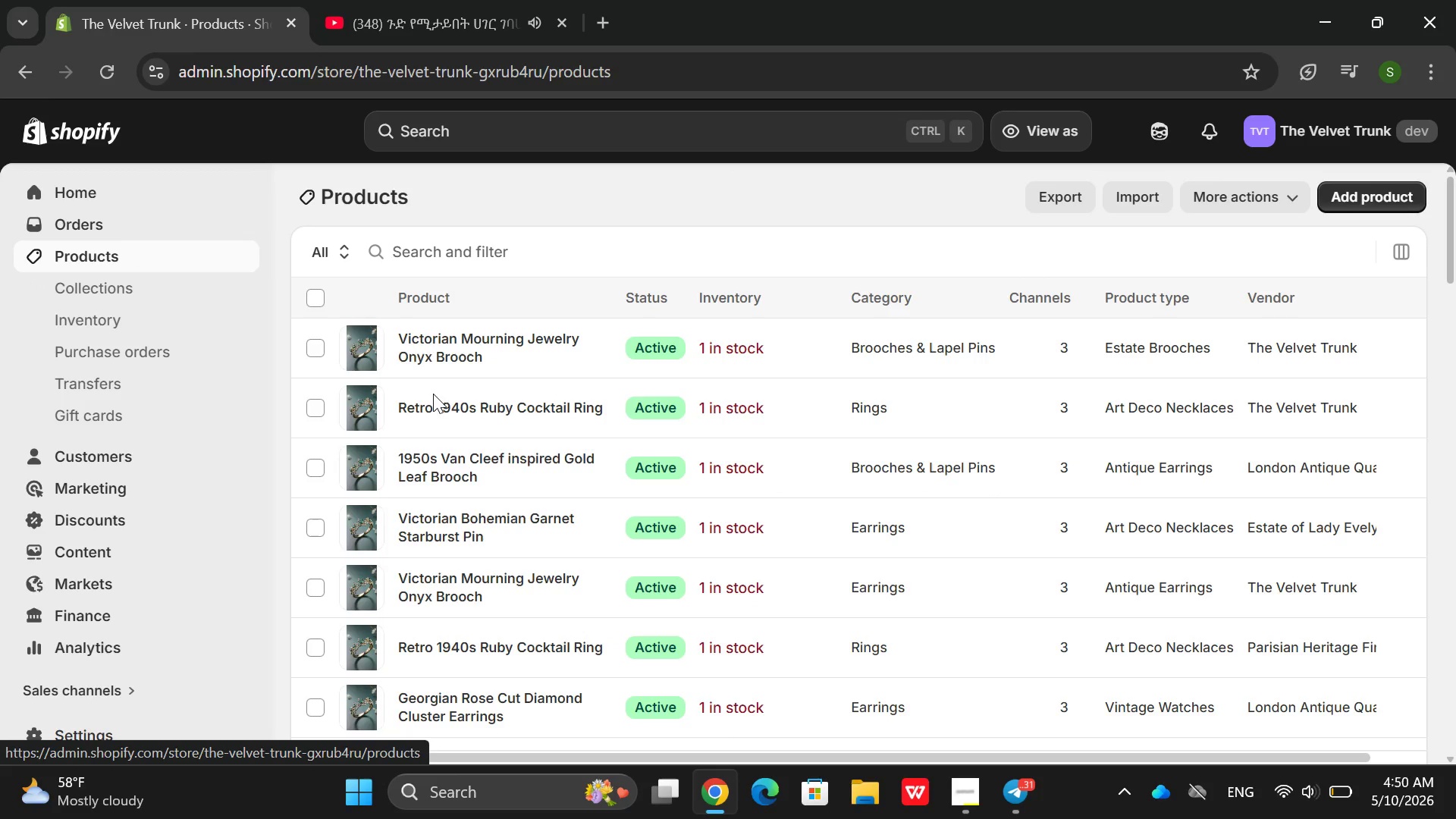 
scroll: coordinate [605, 496], scroll_direction: down, amount: 4.0
 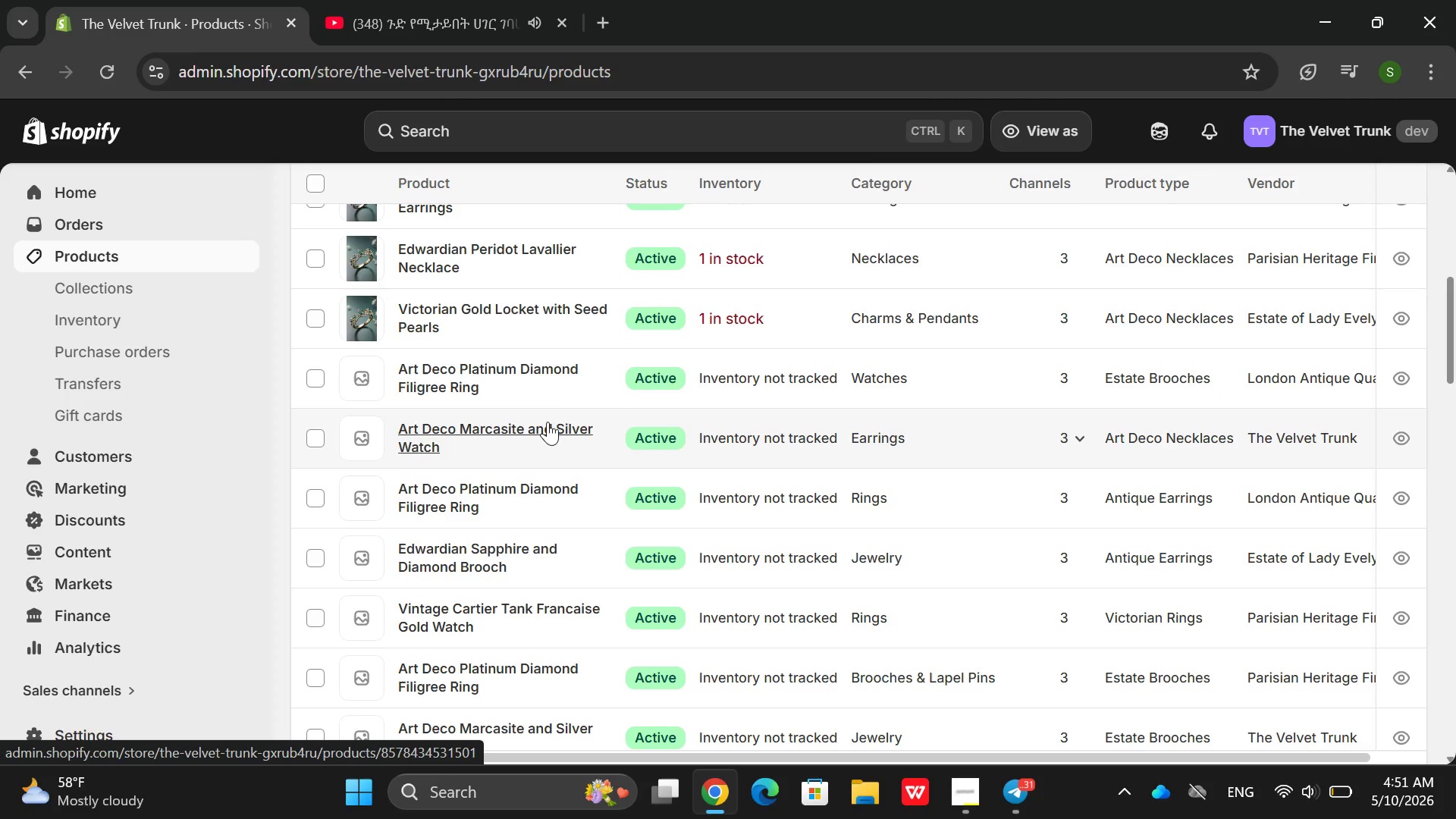 
left_click([561, 396])
 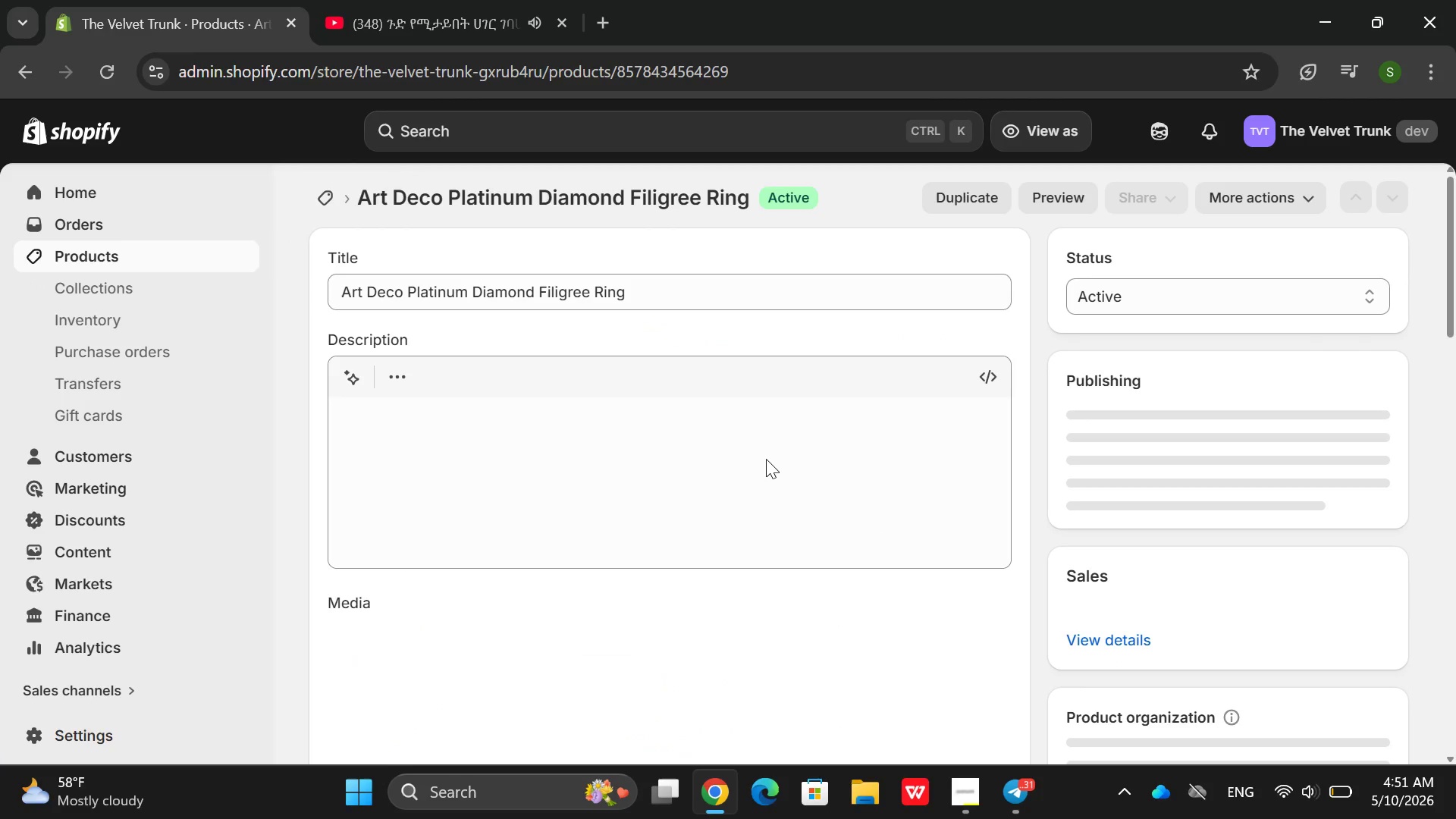 
scroll: coordinate [639, 590], scroll_direction: down, amount: 4.0
 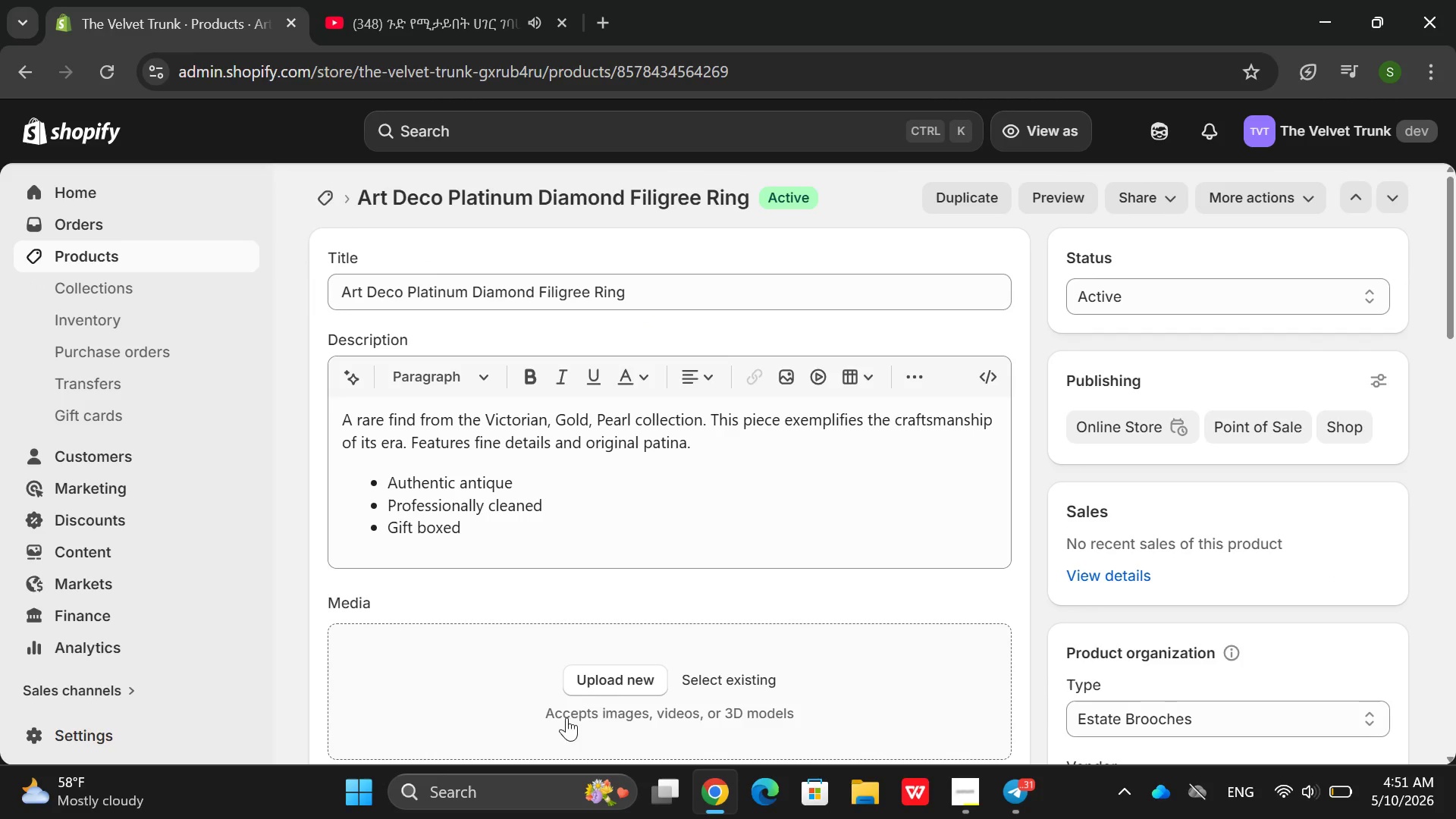 
left_click([615, 693])
 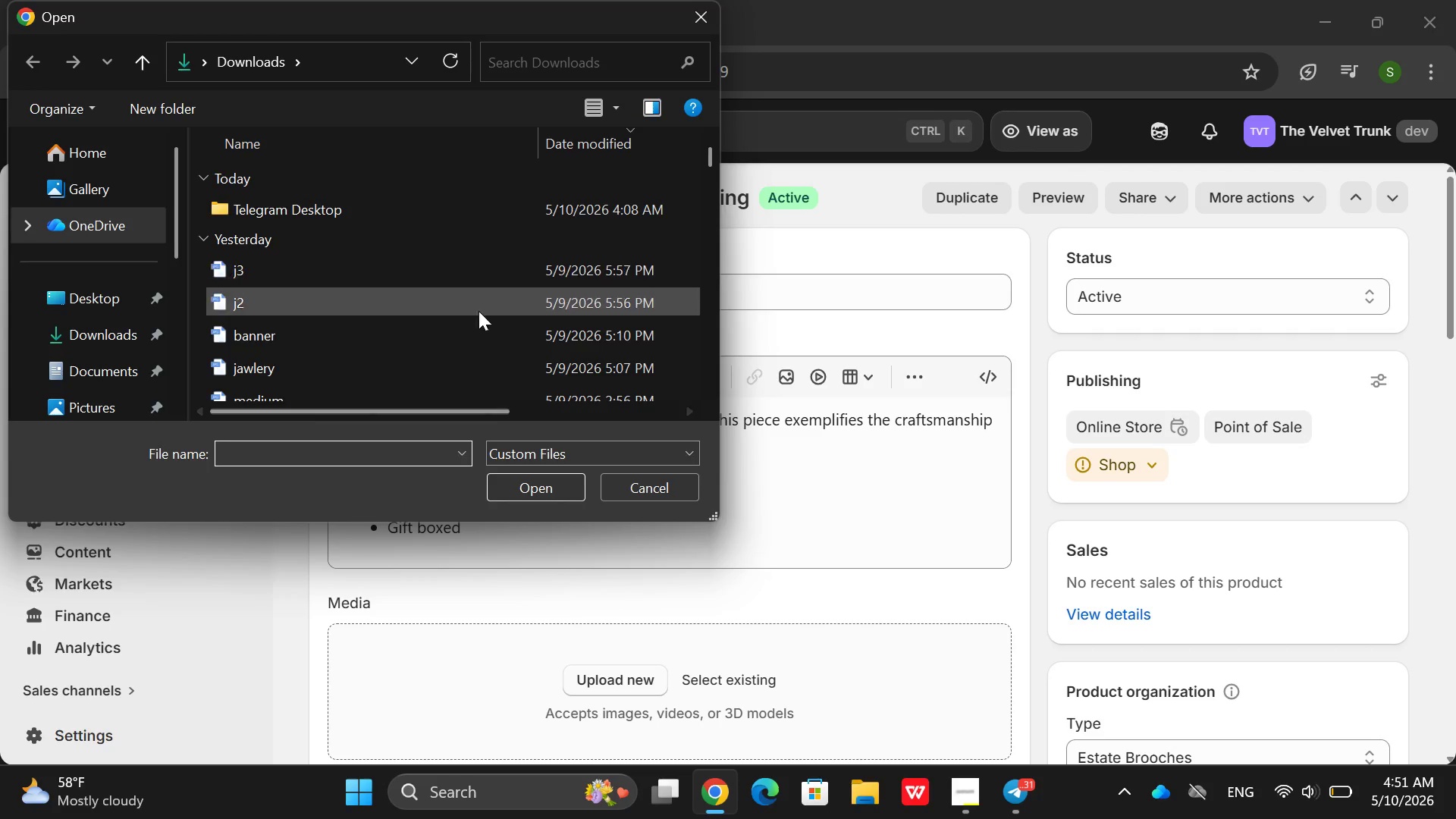 
left_click([458, 356])
 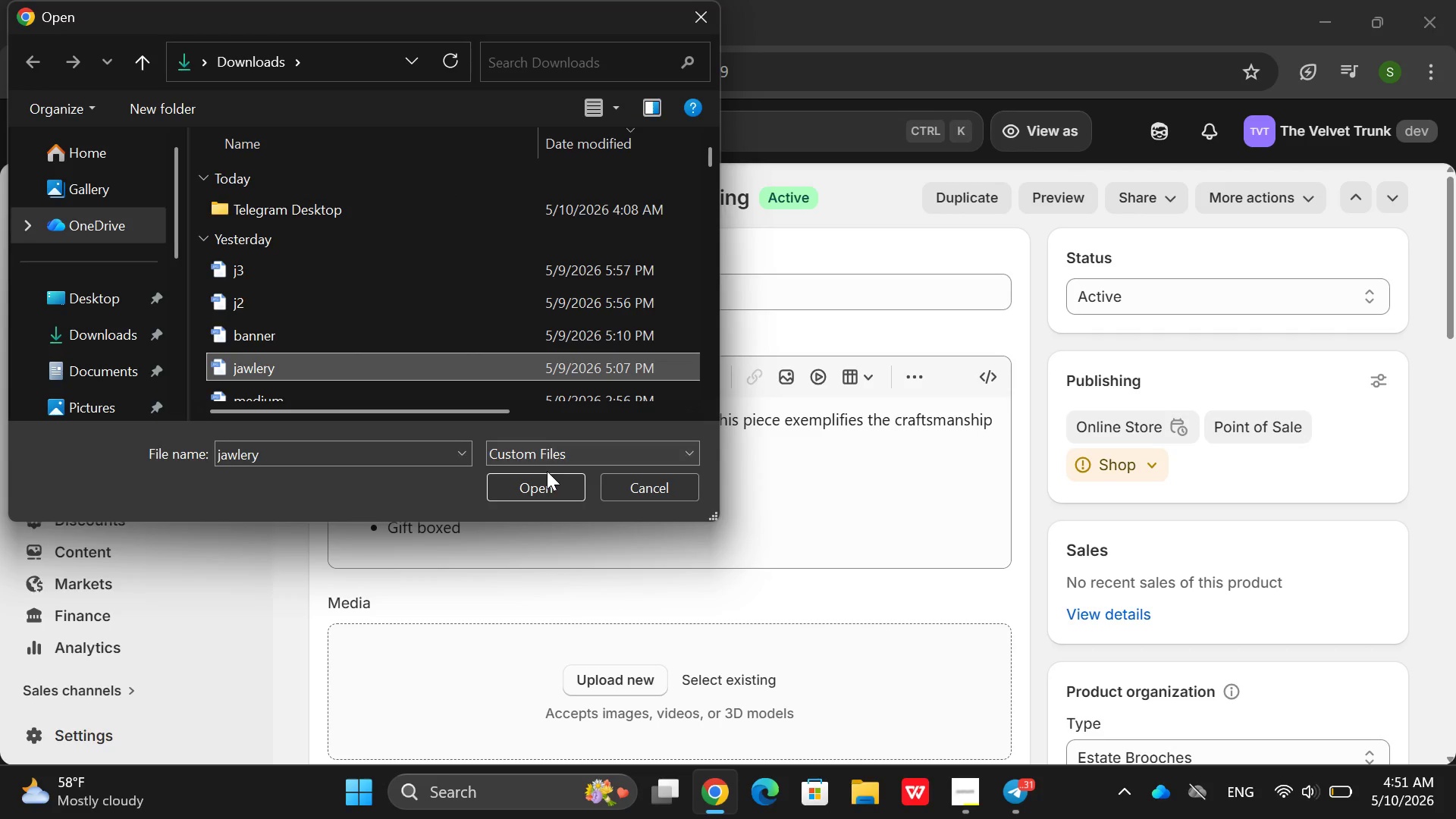 
left_click([547, 480])
 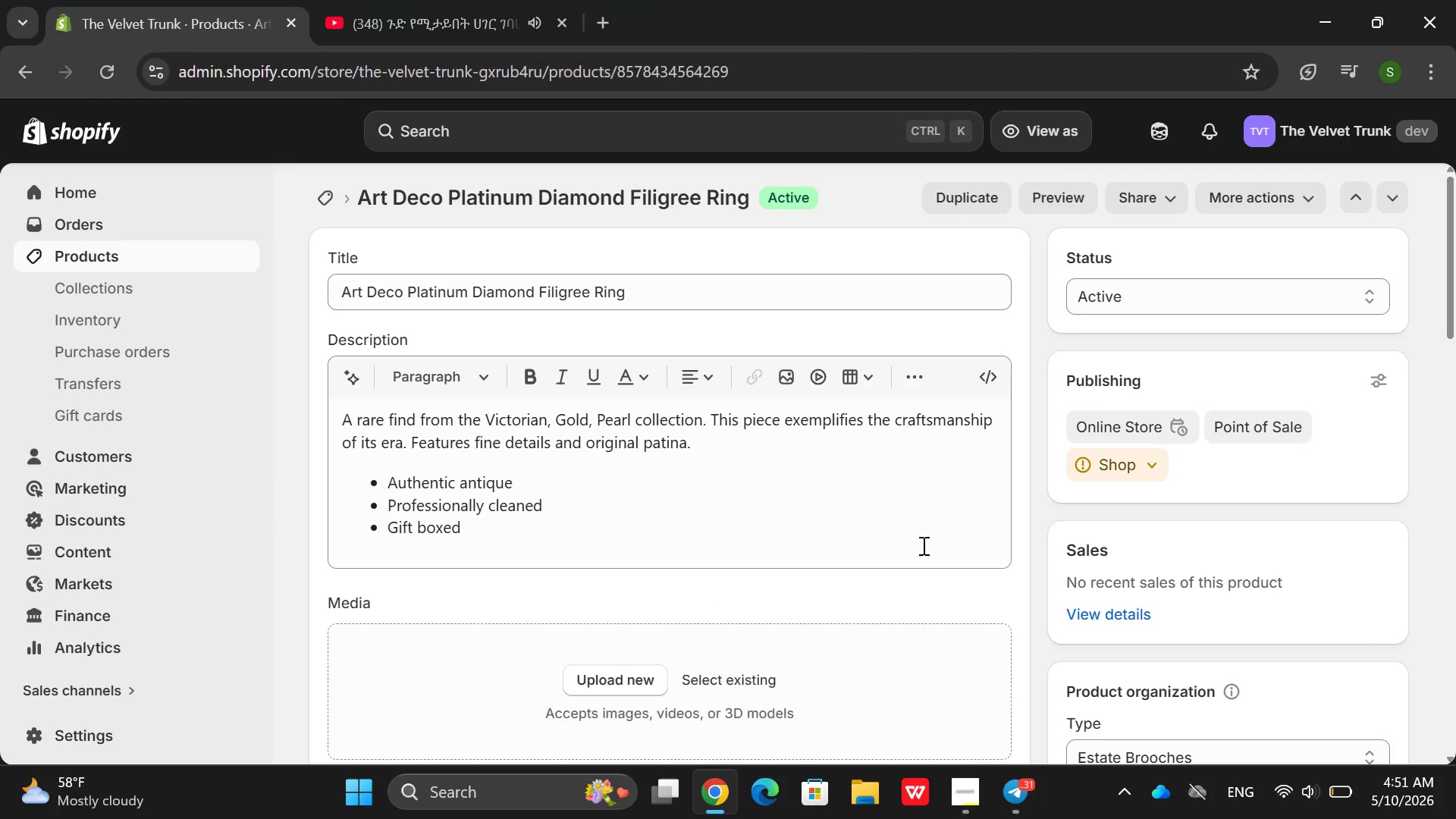 
scroll: coordinate [979, 569], scroll_direction: down, amount: 4.0
 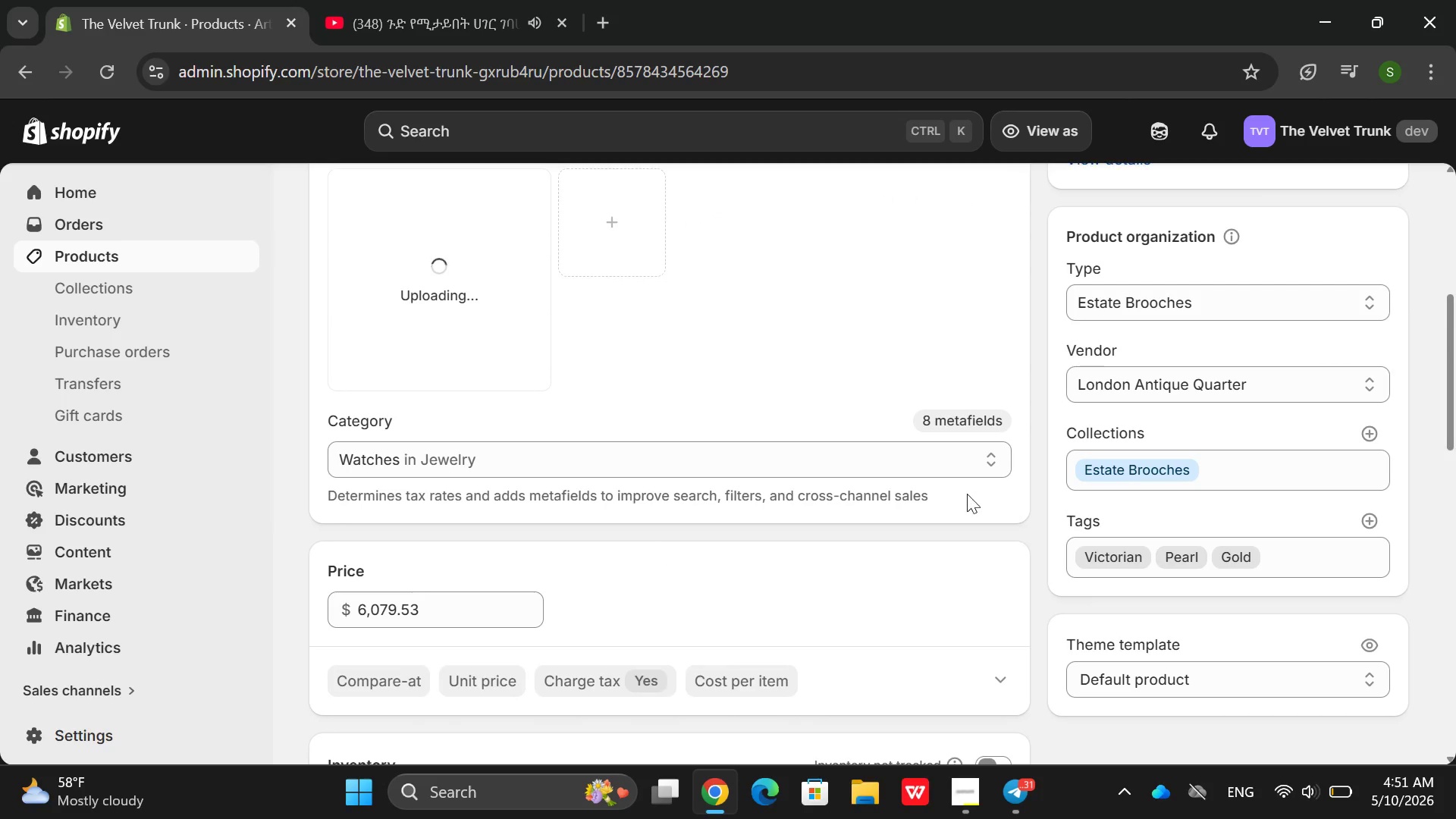 
scroll: coordinate [963, 518], scroll_direction: up, amount: 7.0
 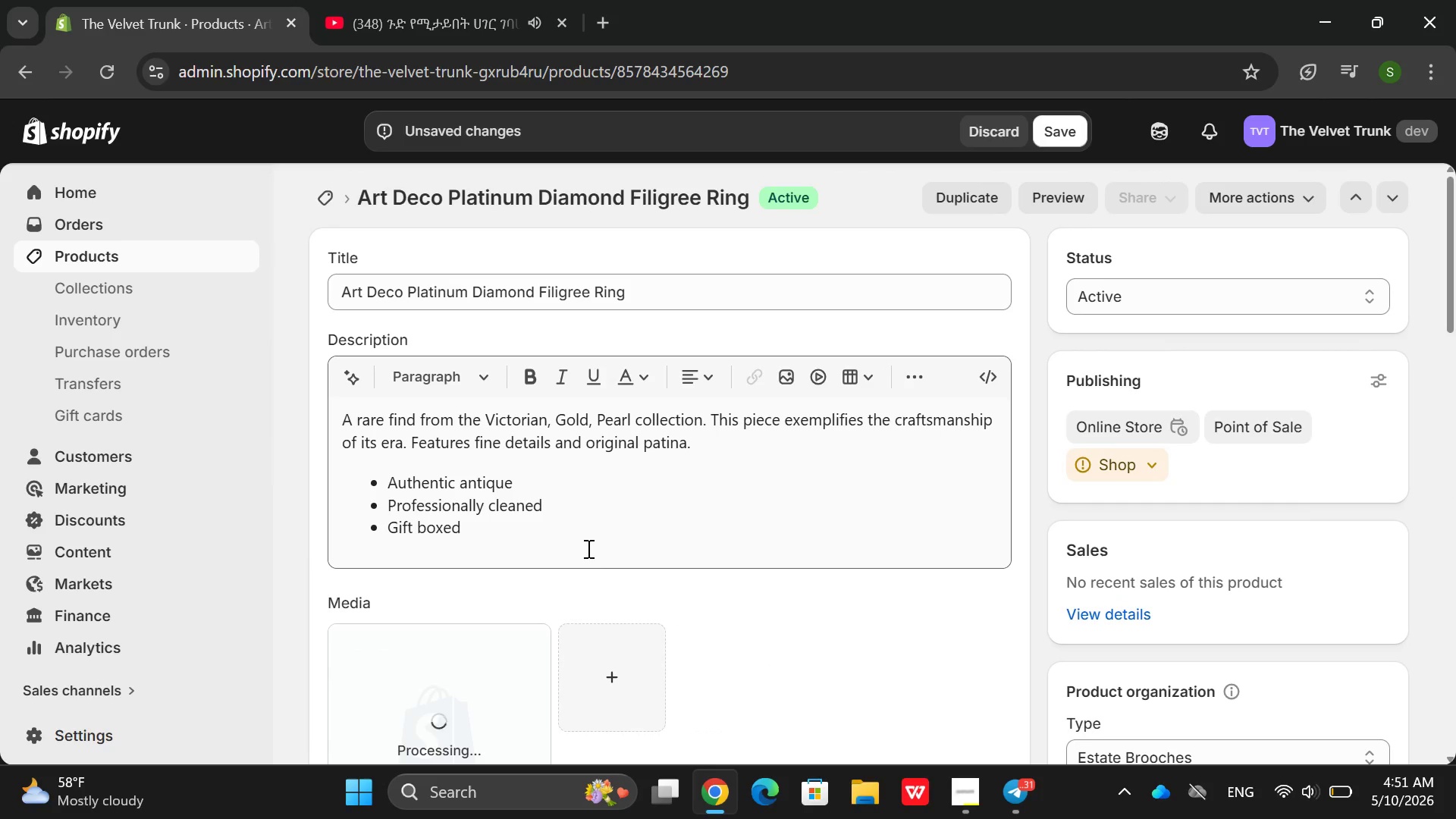 
scroll: coordinate [602, 542], scroll_direction: none, amount: 0.0
 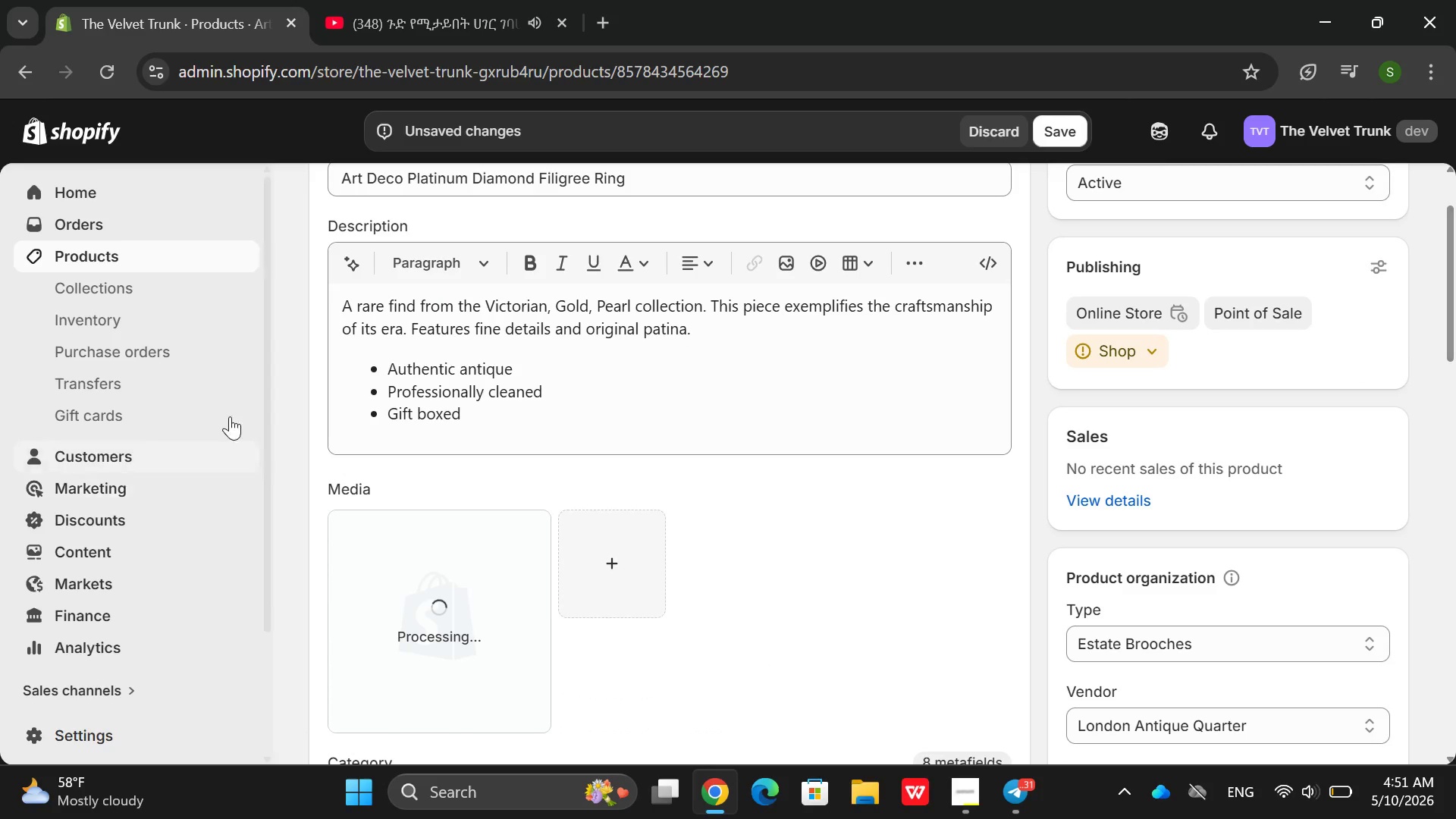 
scroll: coordinate [923, 522], scroll_direction: down, amount: 5.0
 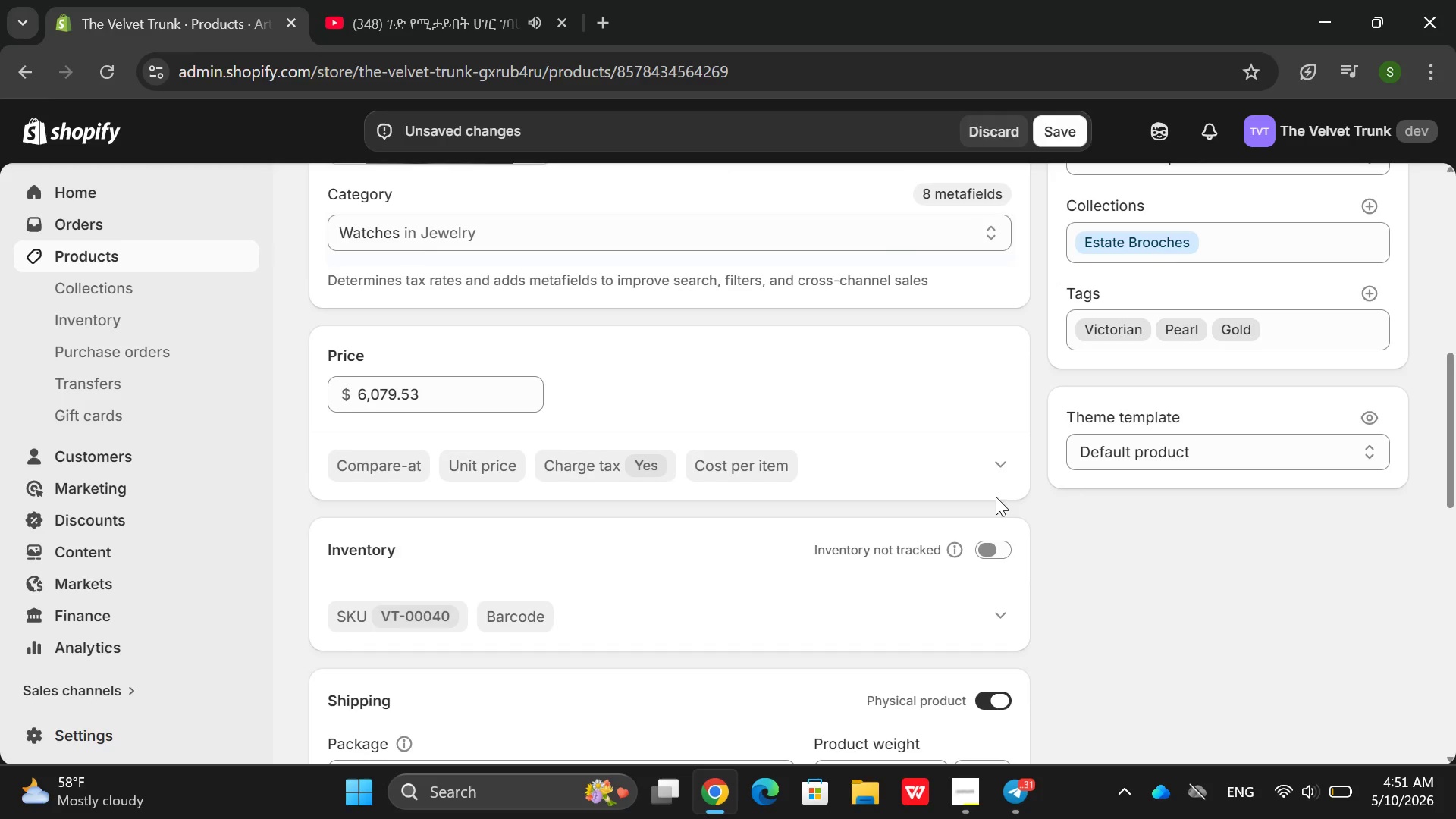 
left_click([1003, 565])
 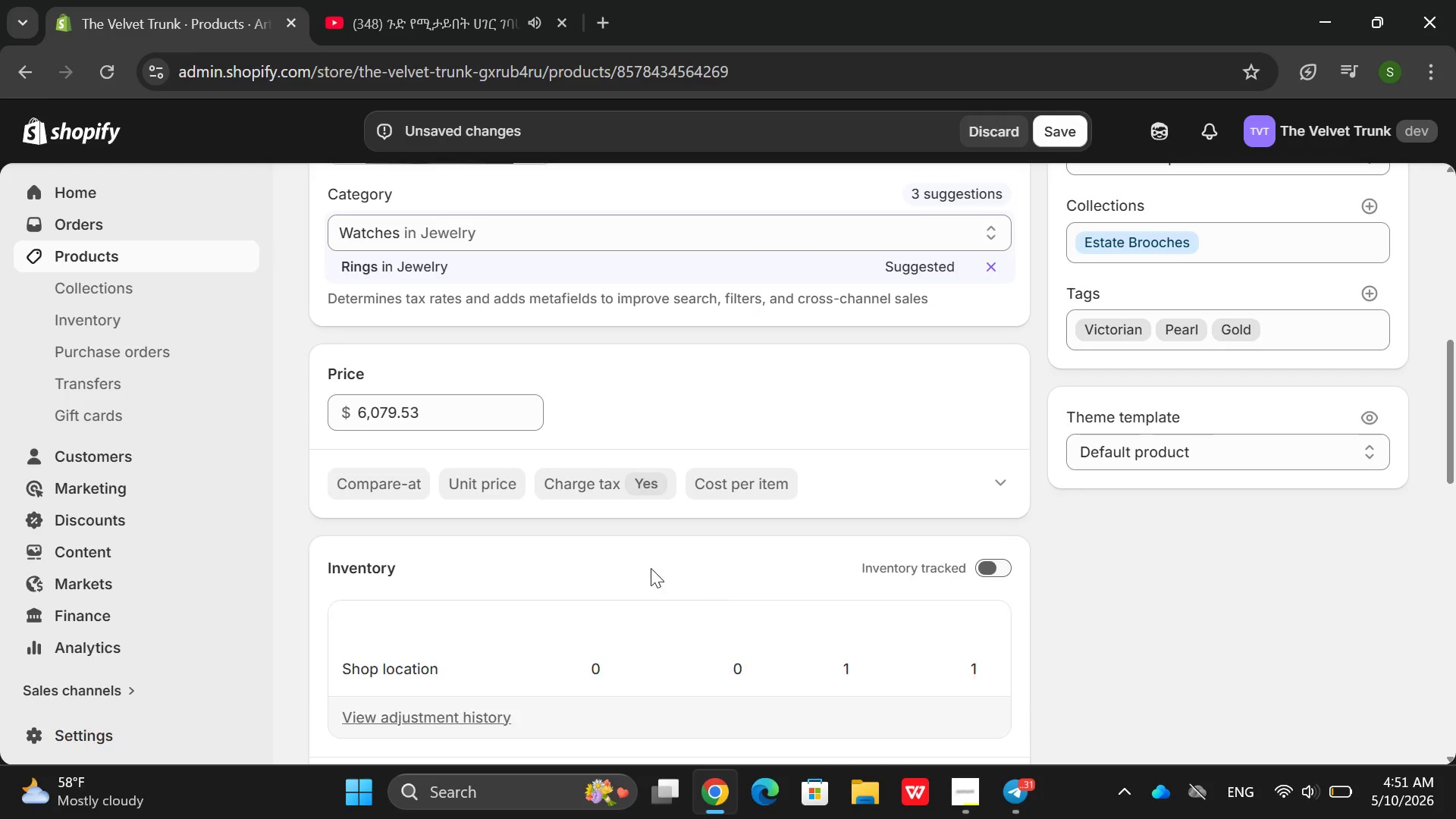 
scroll: coordinate [757, 554], scroll_direction: down, amount: 5.0
 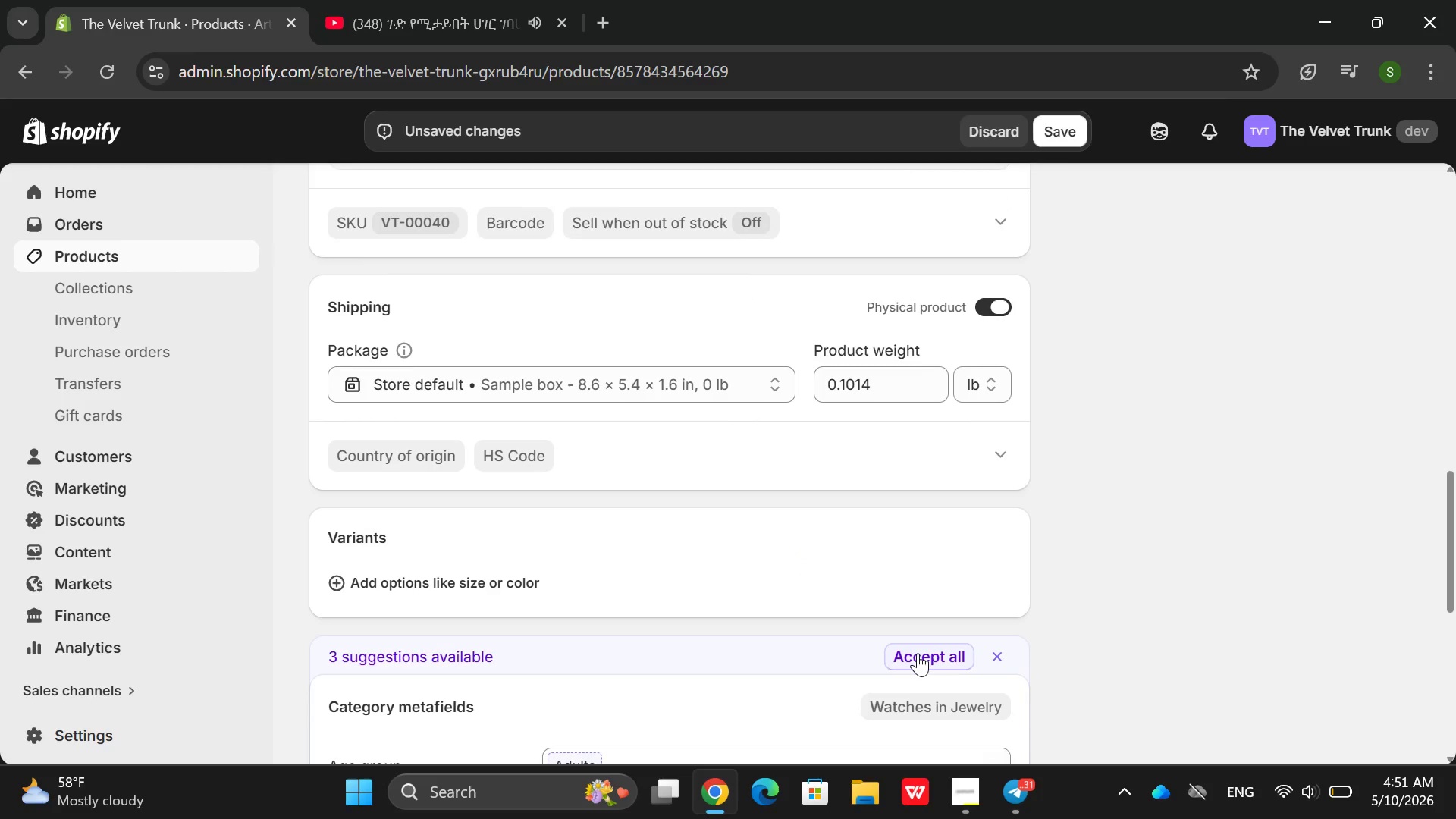 
left_click([918, 653])
 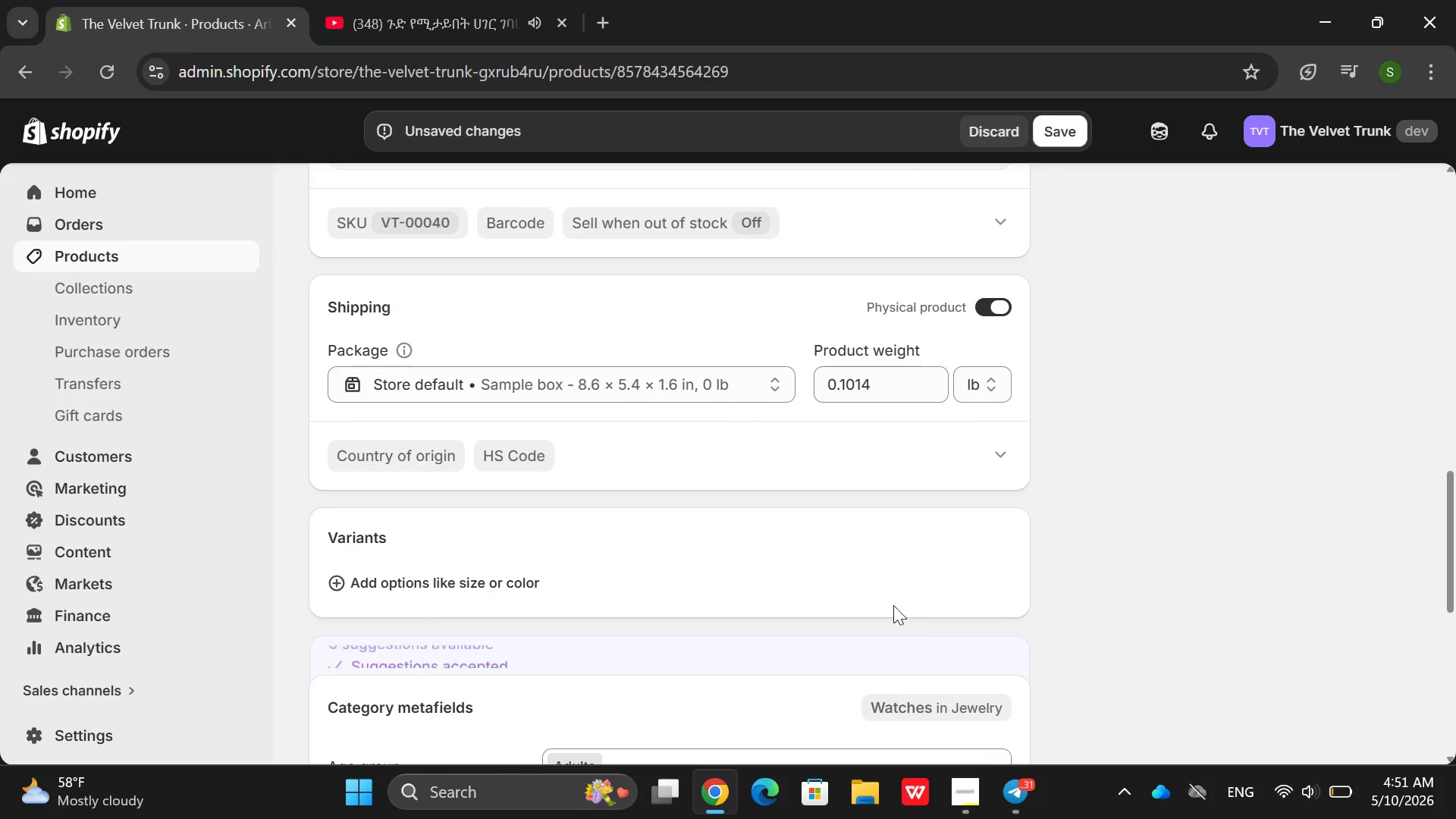 
scroll: coordinate [894, 576], scroll_direction: down, amount: 8.0
 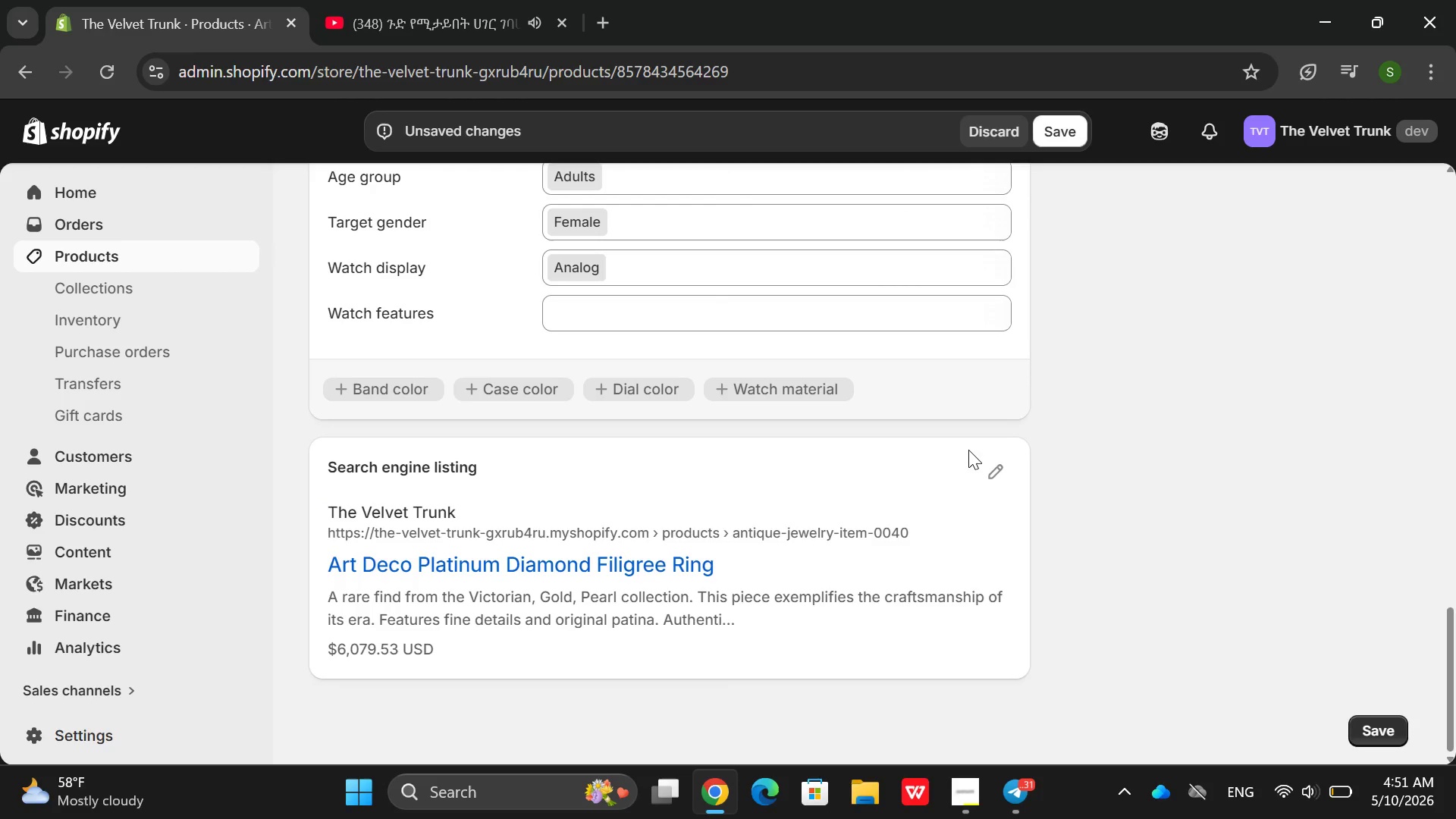 
scroll: coordinate [921, 497], scroll_direction: up, amount: 11.0
 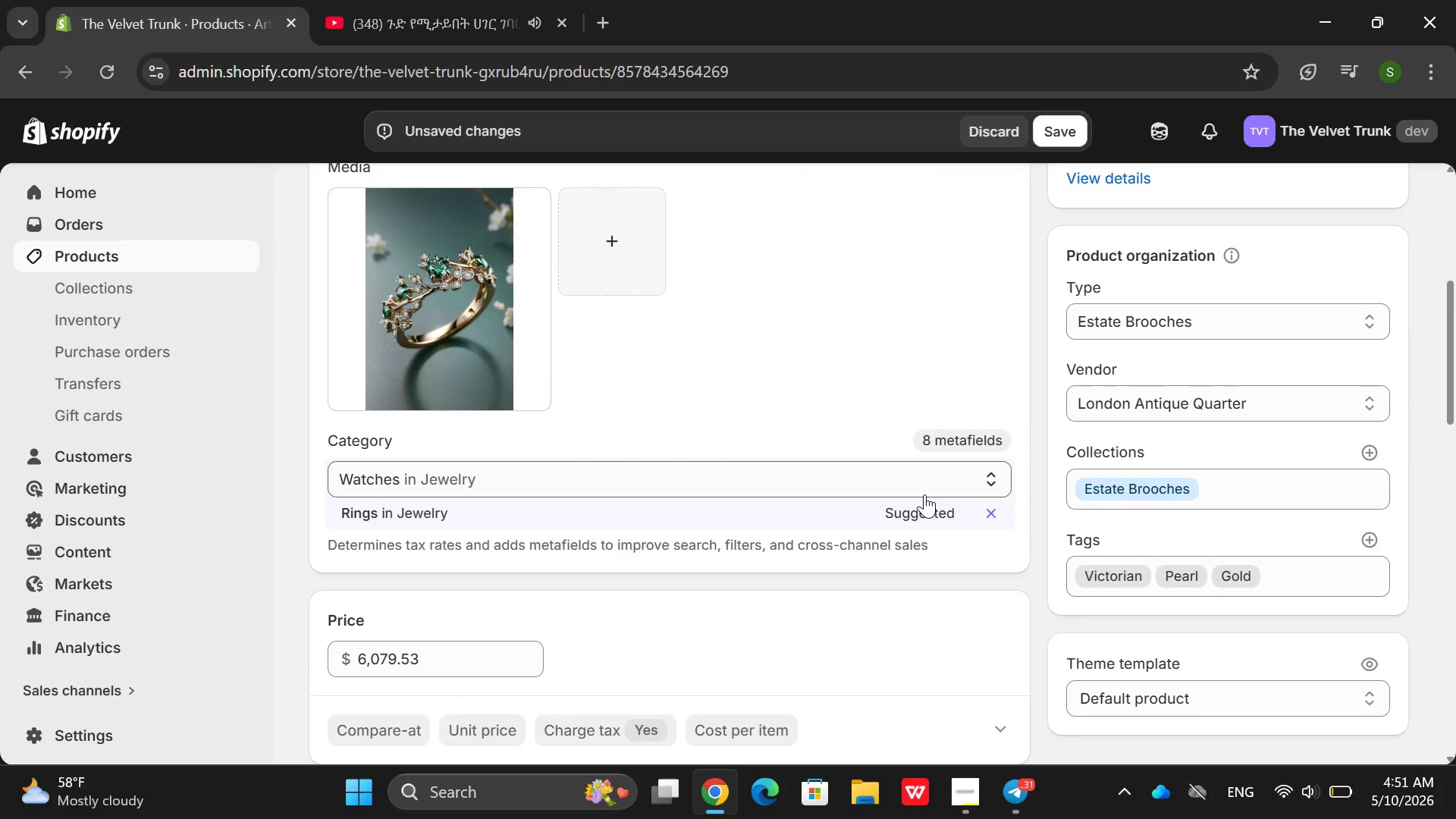 
wait(8.6)
 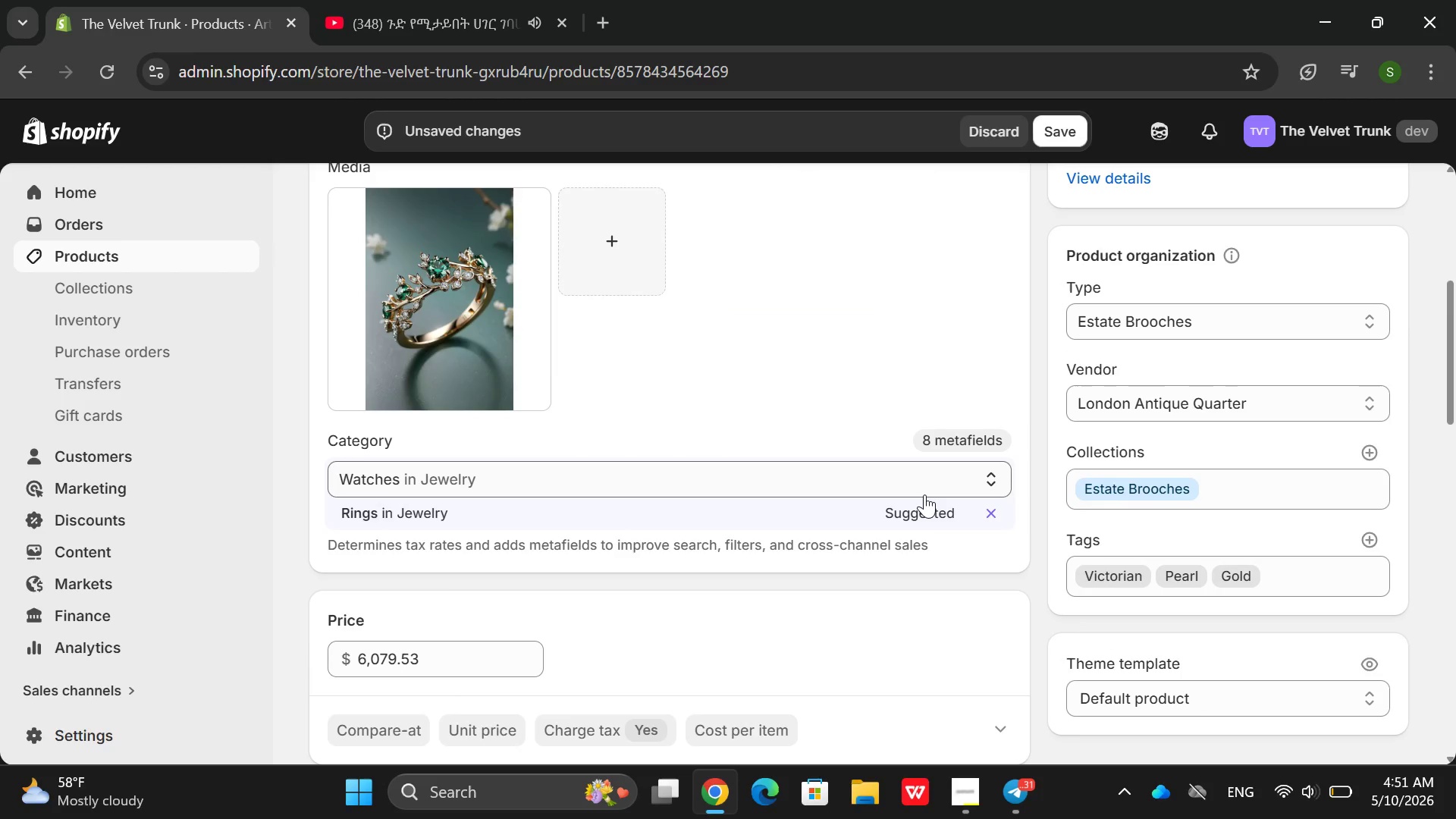 
key(Mute)
 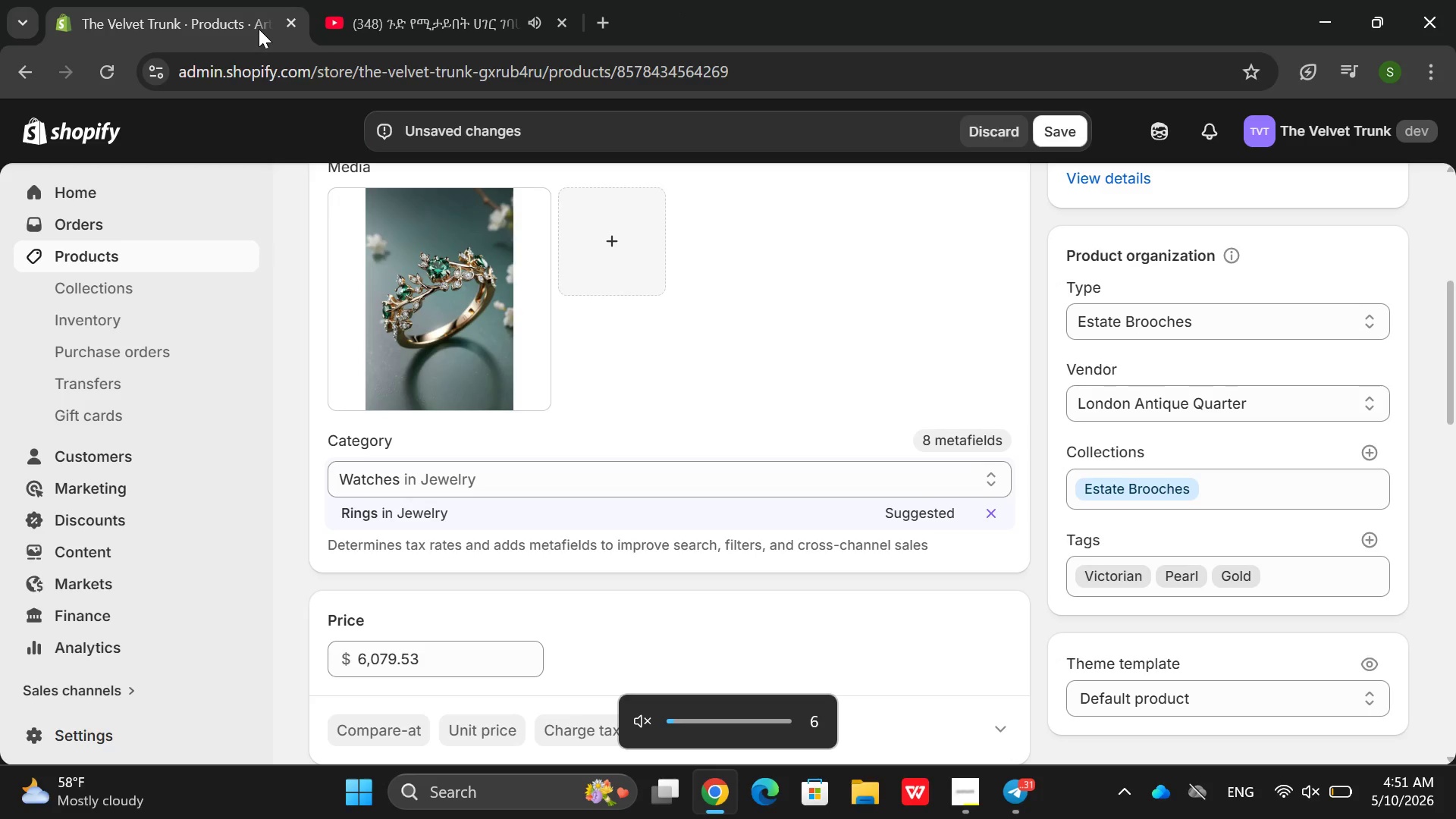 
left_click([443, 0])
 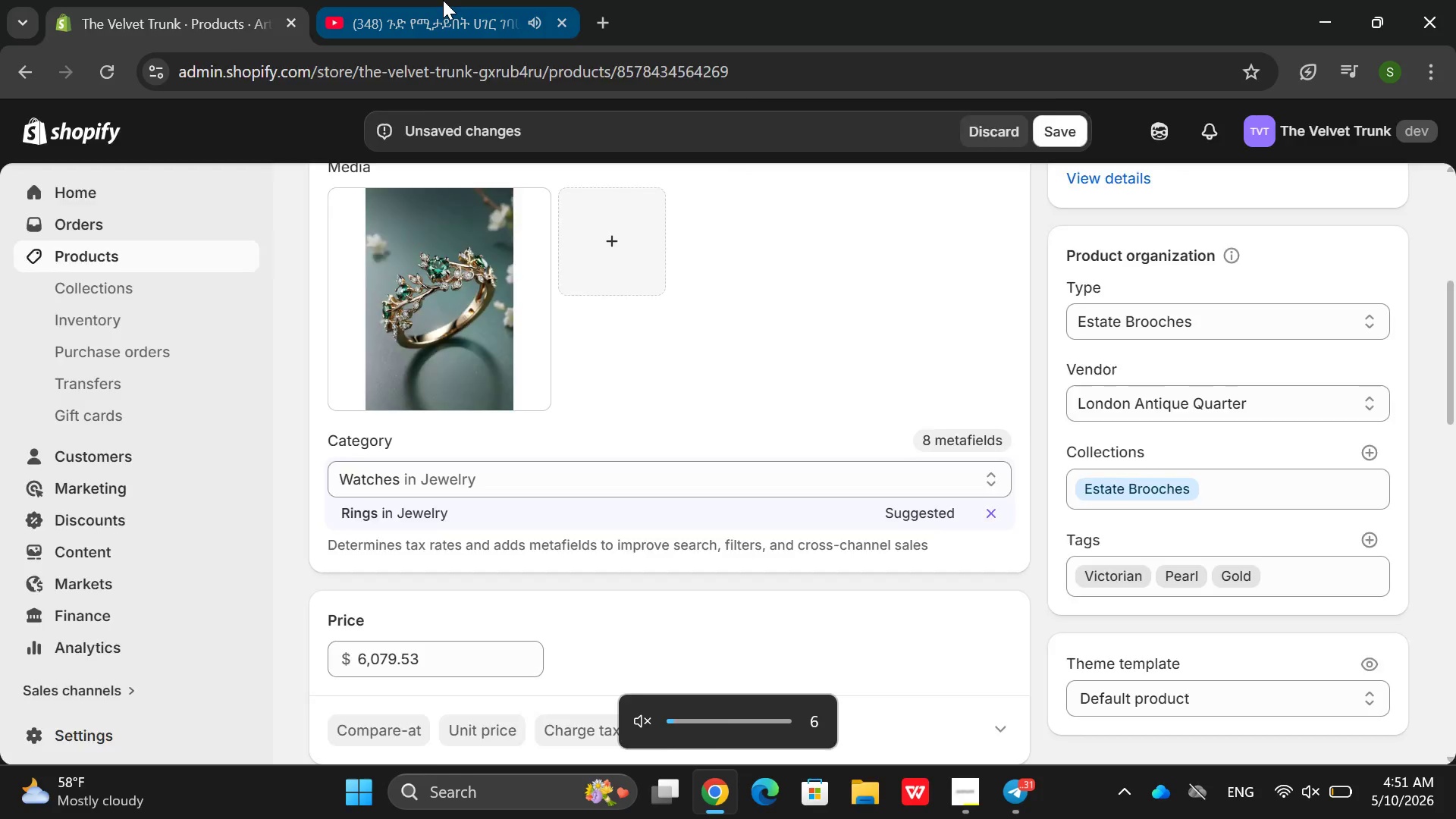 
key(Space)
 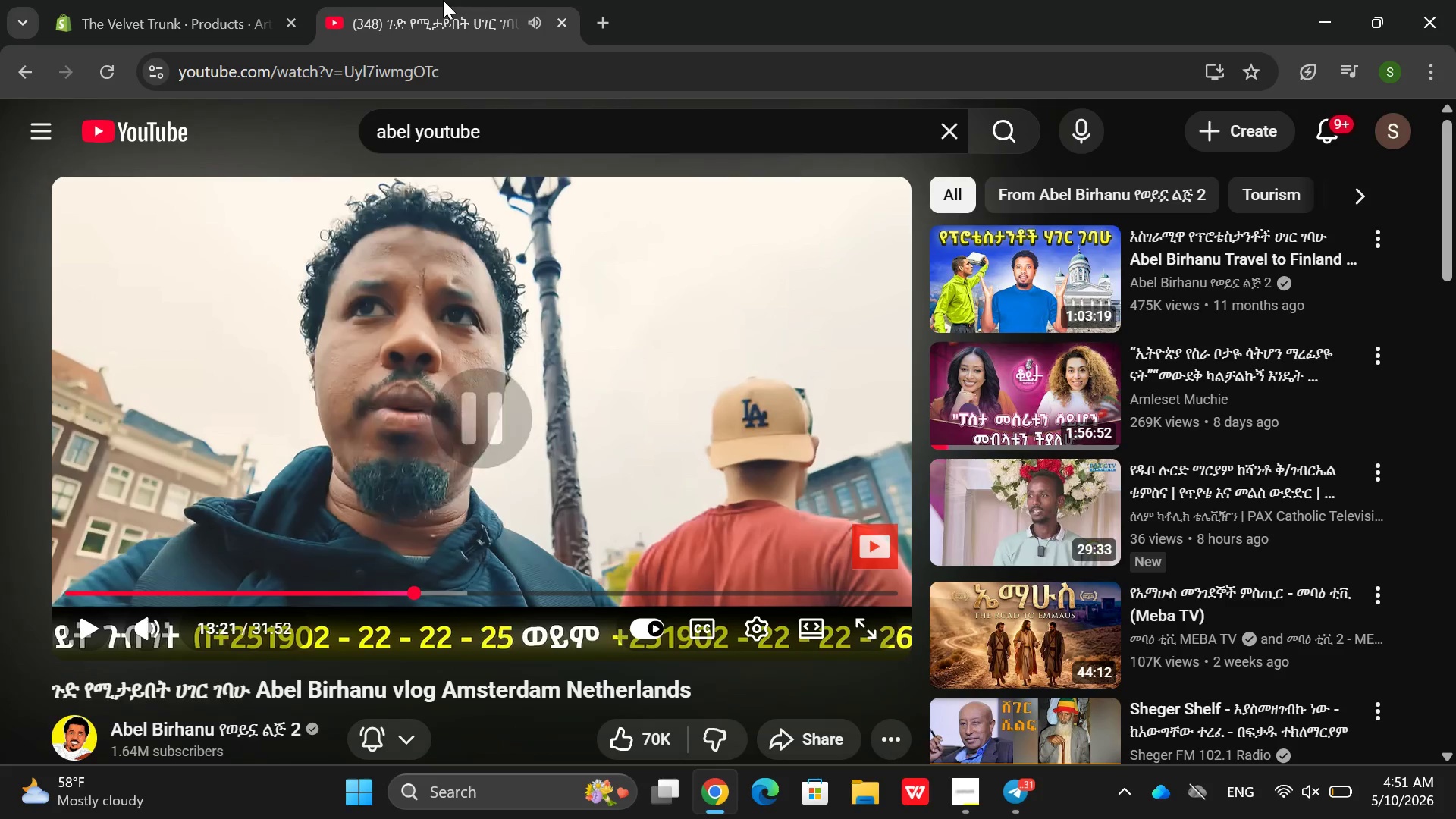 
left_click([224, 42])
 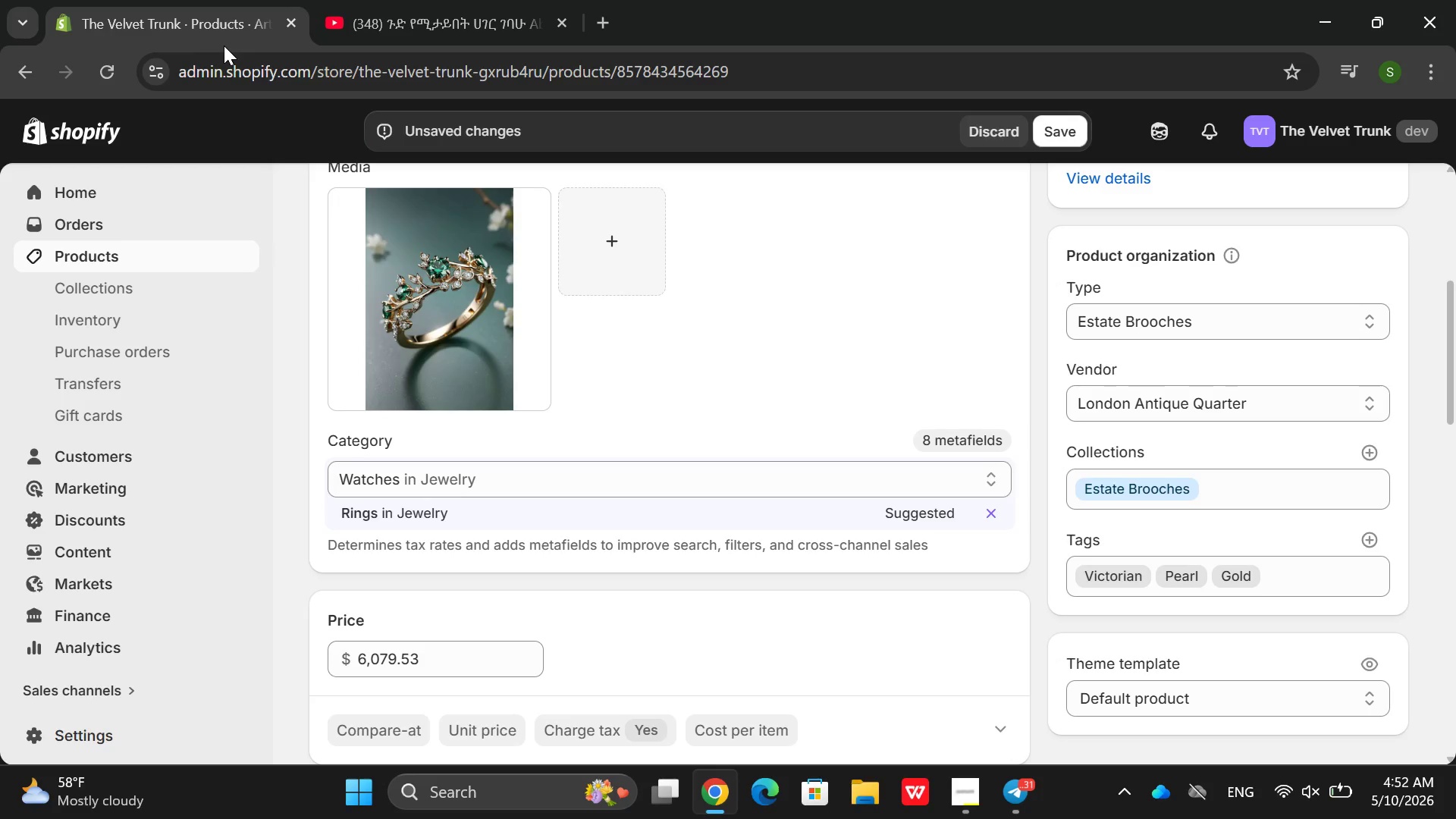 
wait(29.02)
 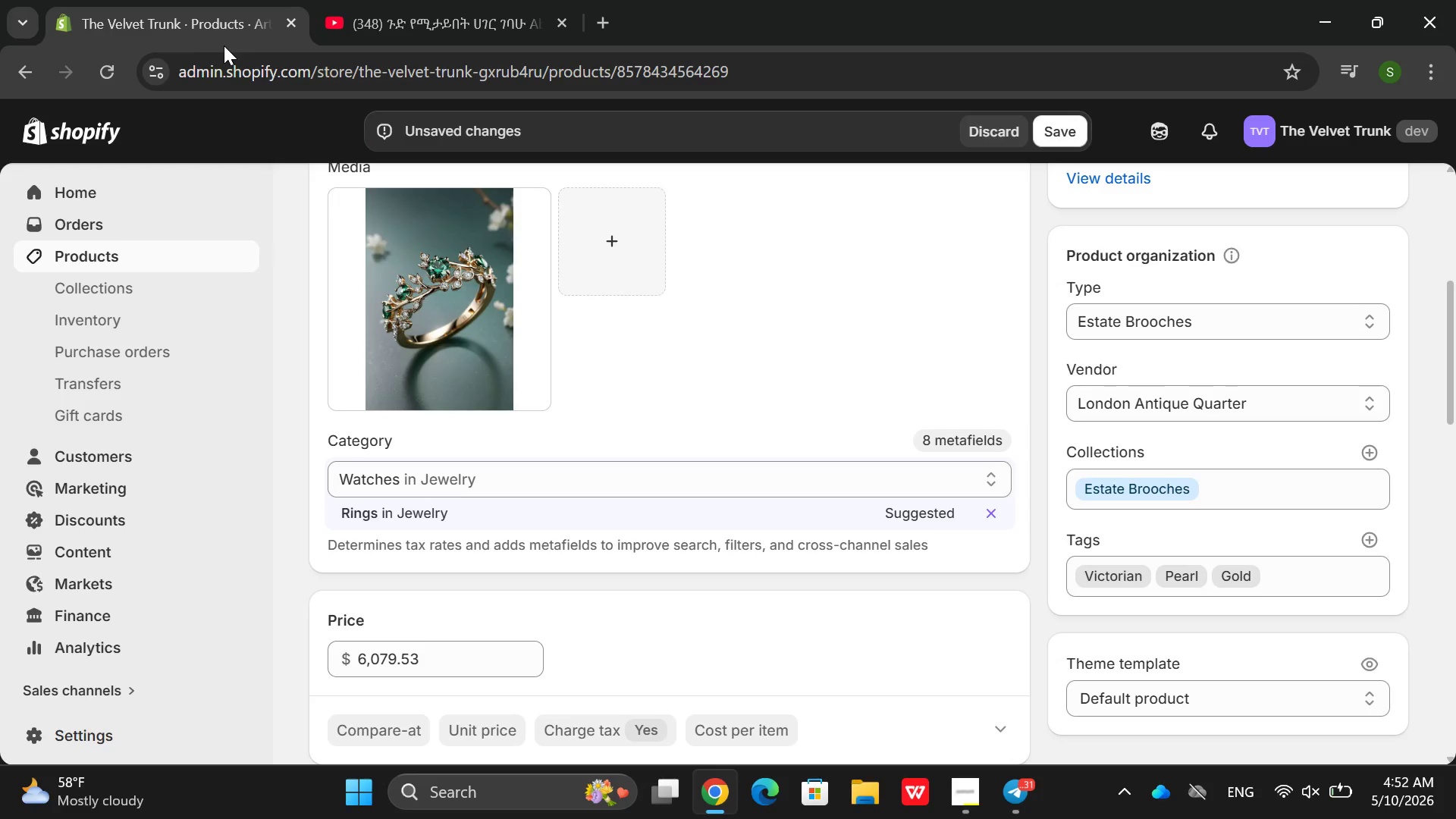 
left_click_drag(start_coordinate=[334, 0], to_coordinate=[353, 0])
 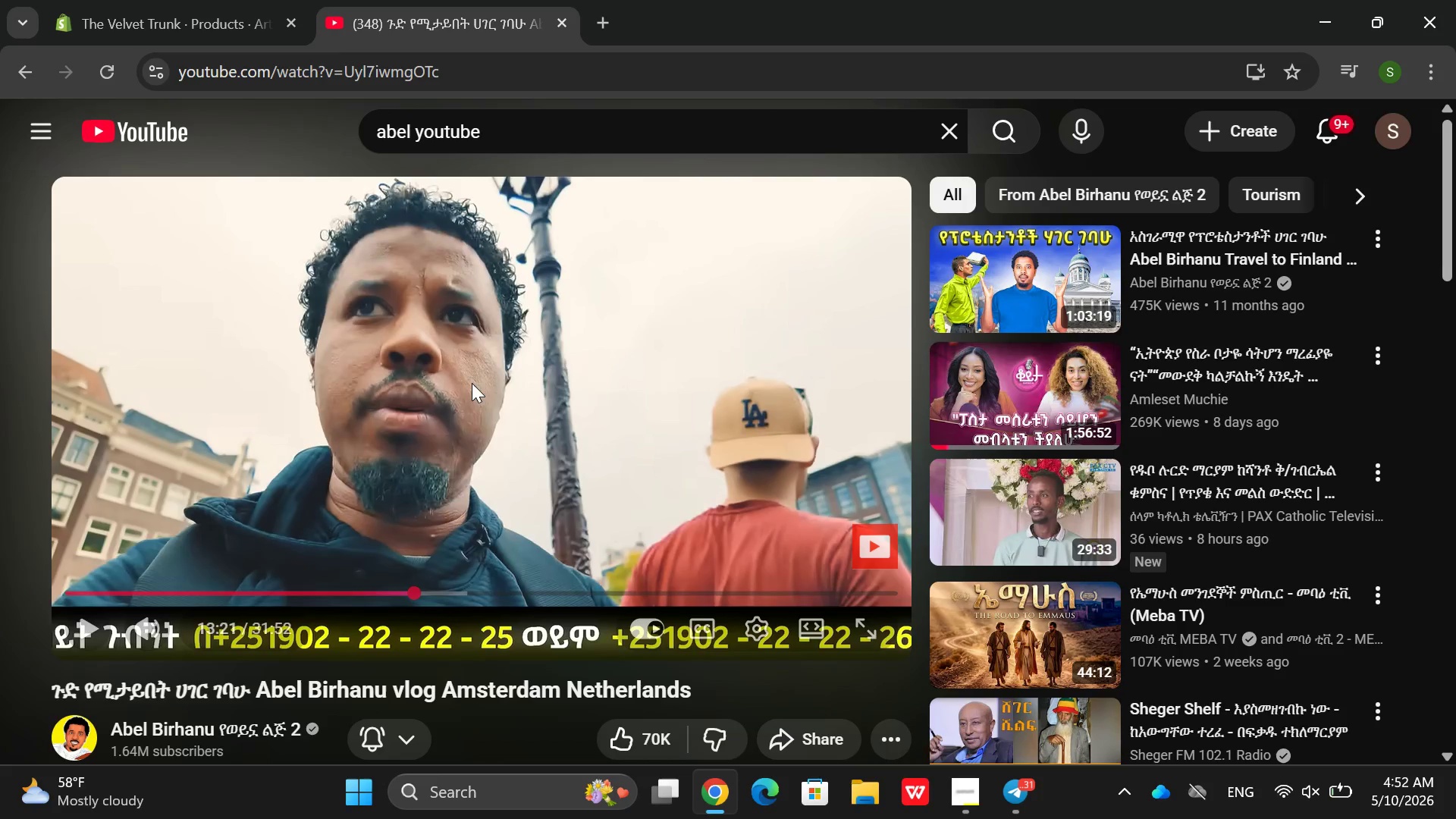 
left_click([461, 376])
 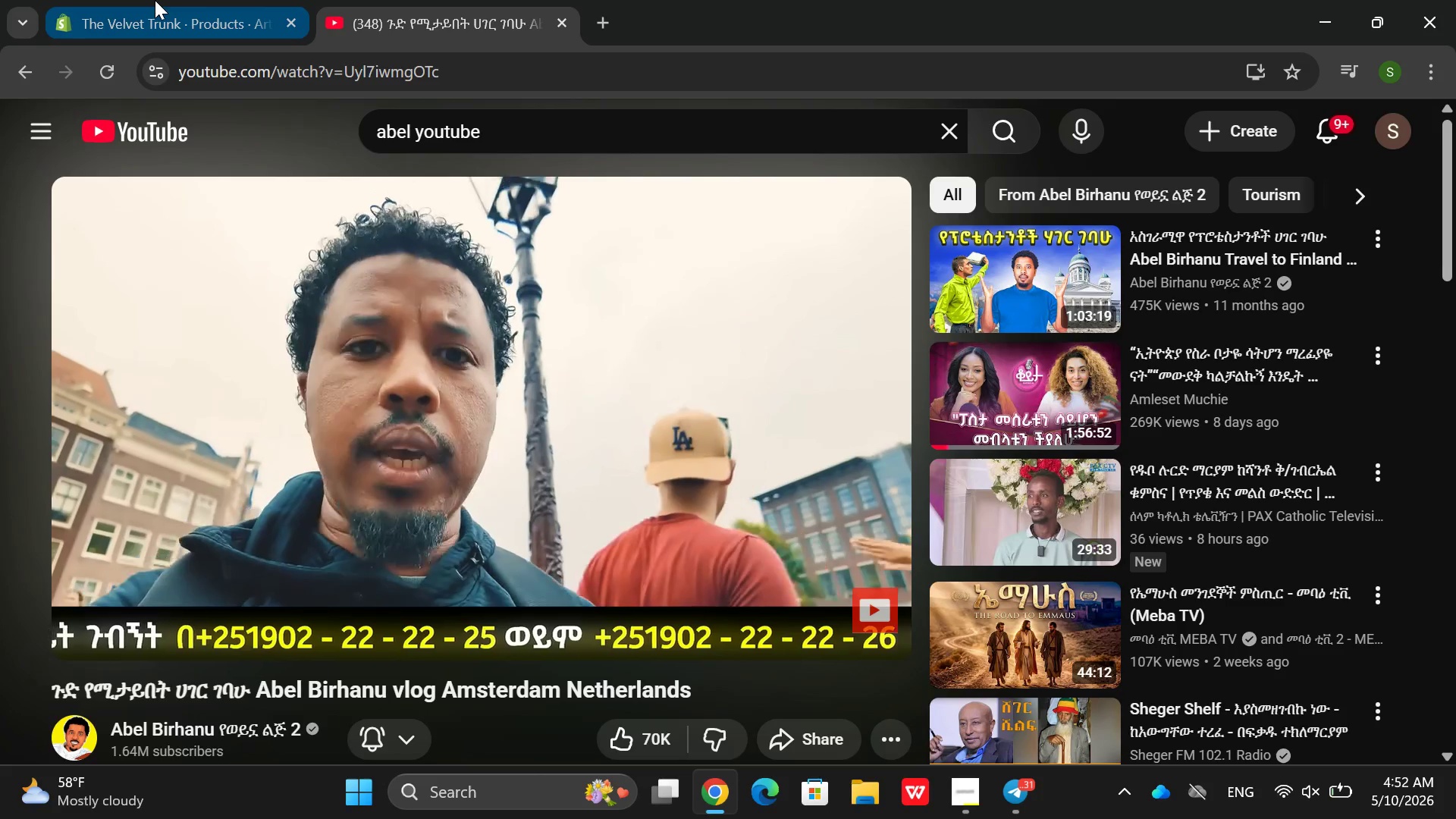 
left_click([155, 0])
 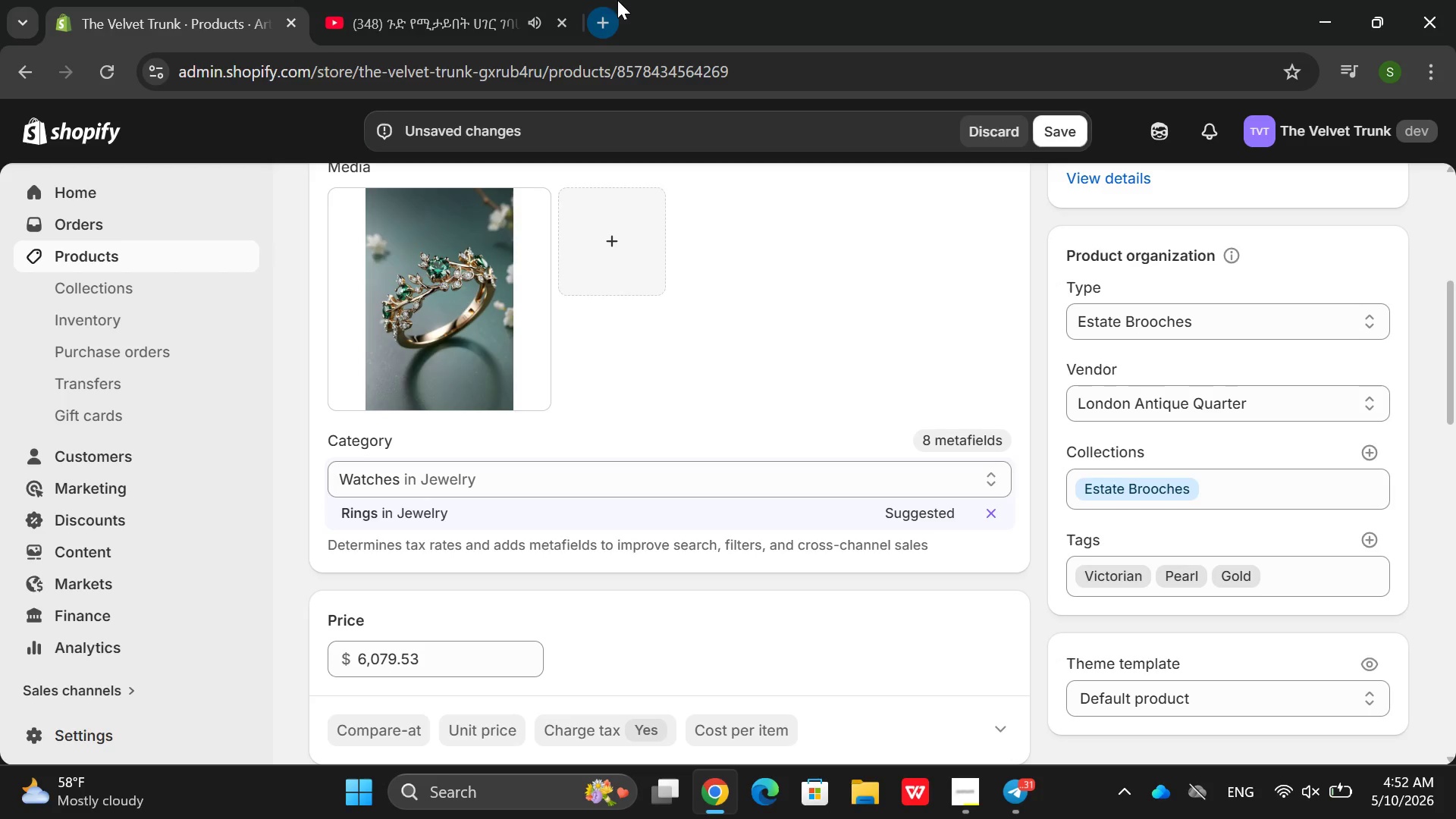 
key(Mute)
 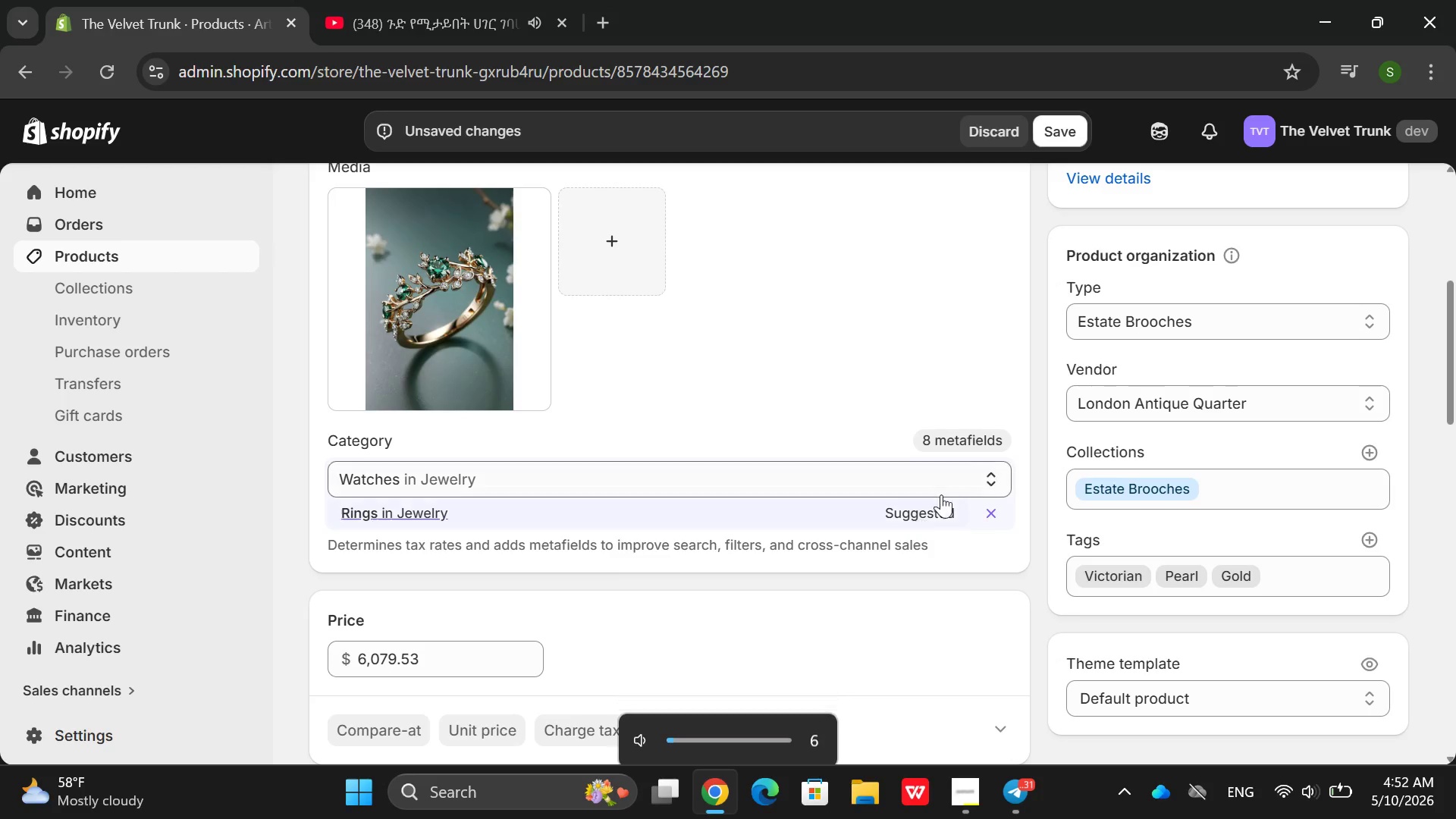 
left_click([924, 513])
 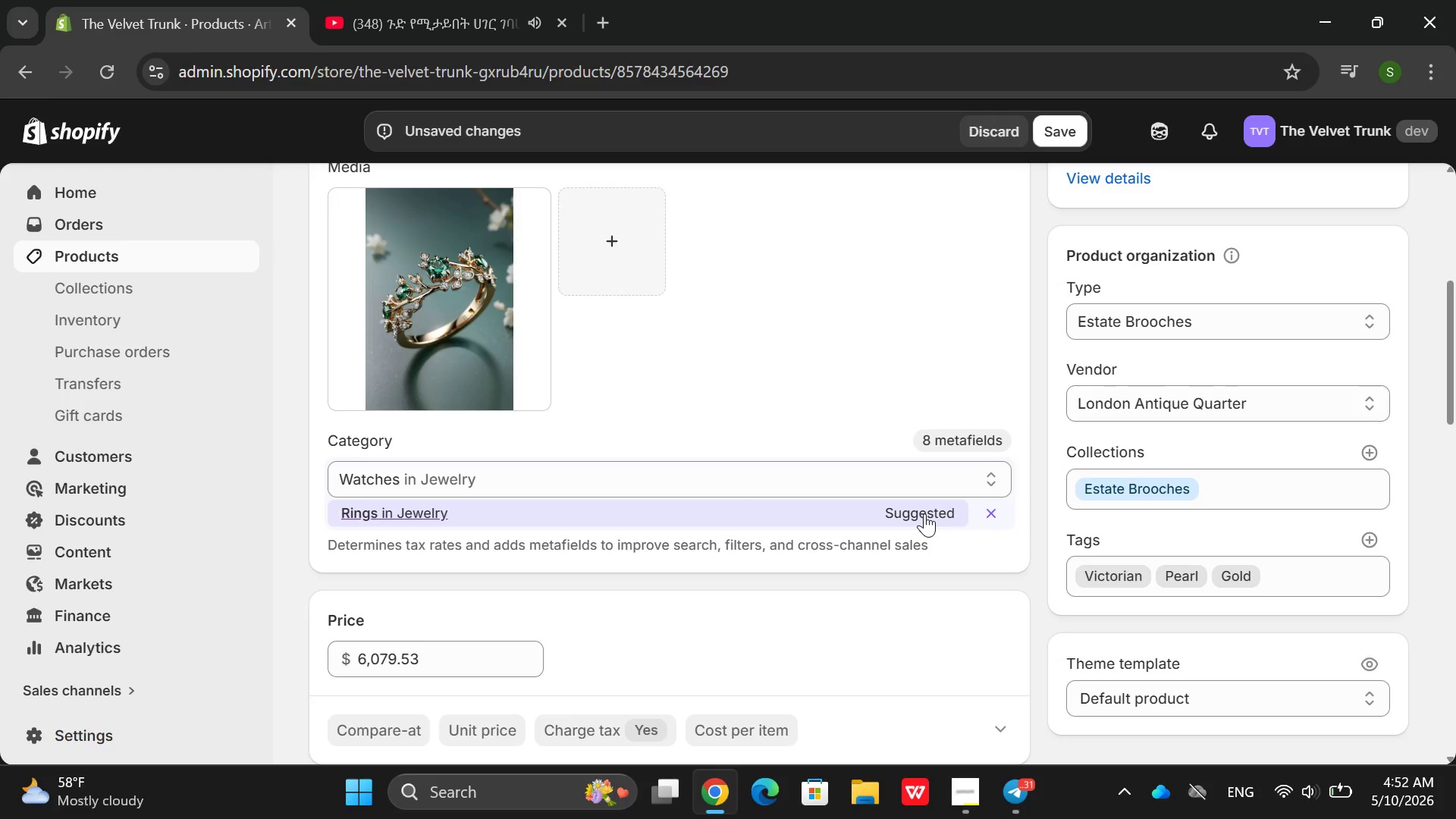 
scroll: coordinate [968, 460], scroll_direction: down, amount: 8.0
 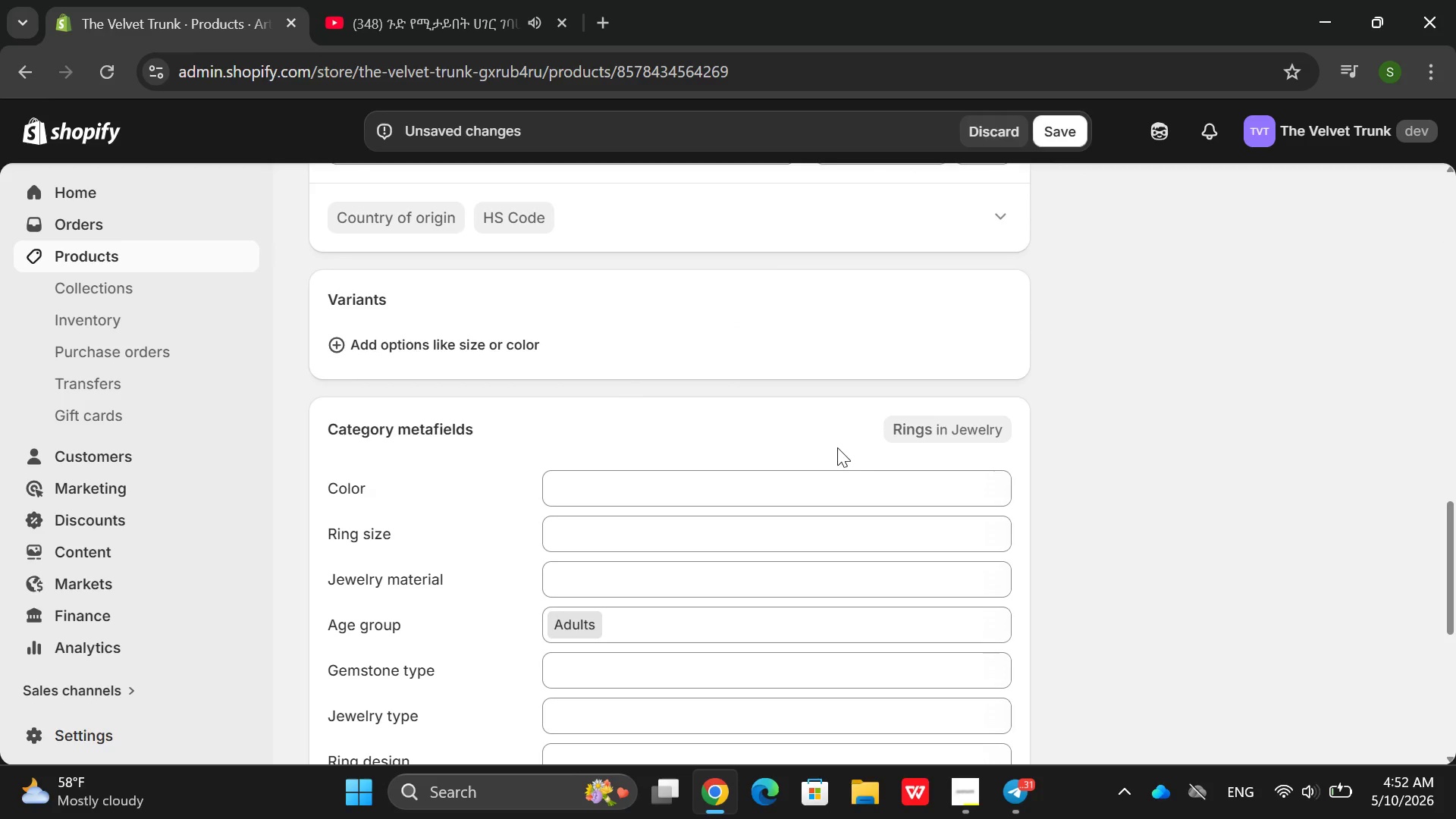 
scroll: coordinate [587, 350], scroll_direction: up, amount: 7.0
 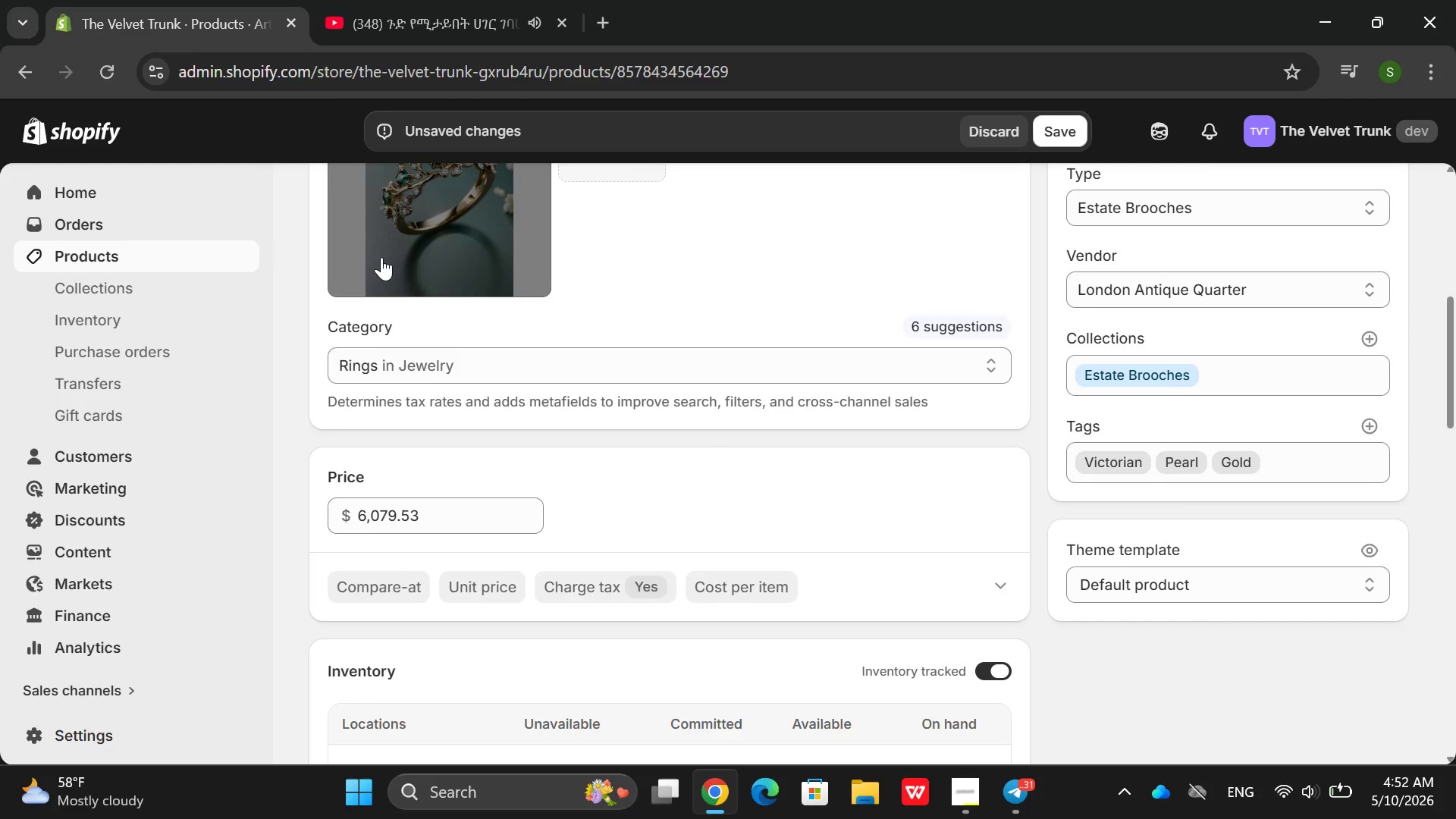 
left_click([382, 256])
 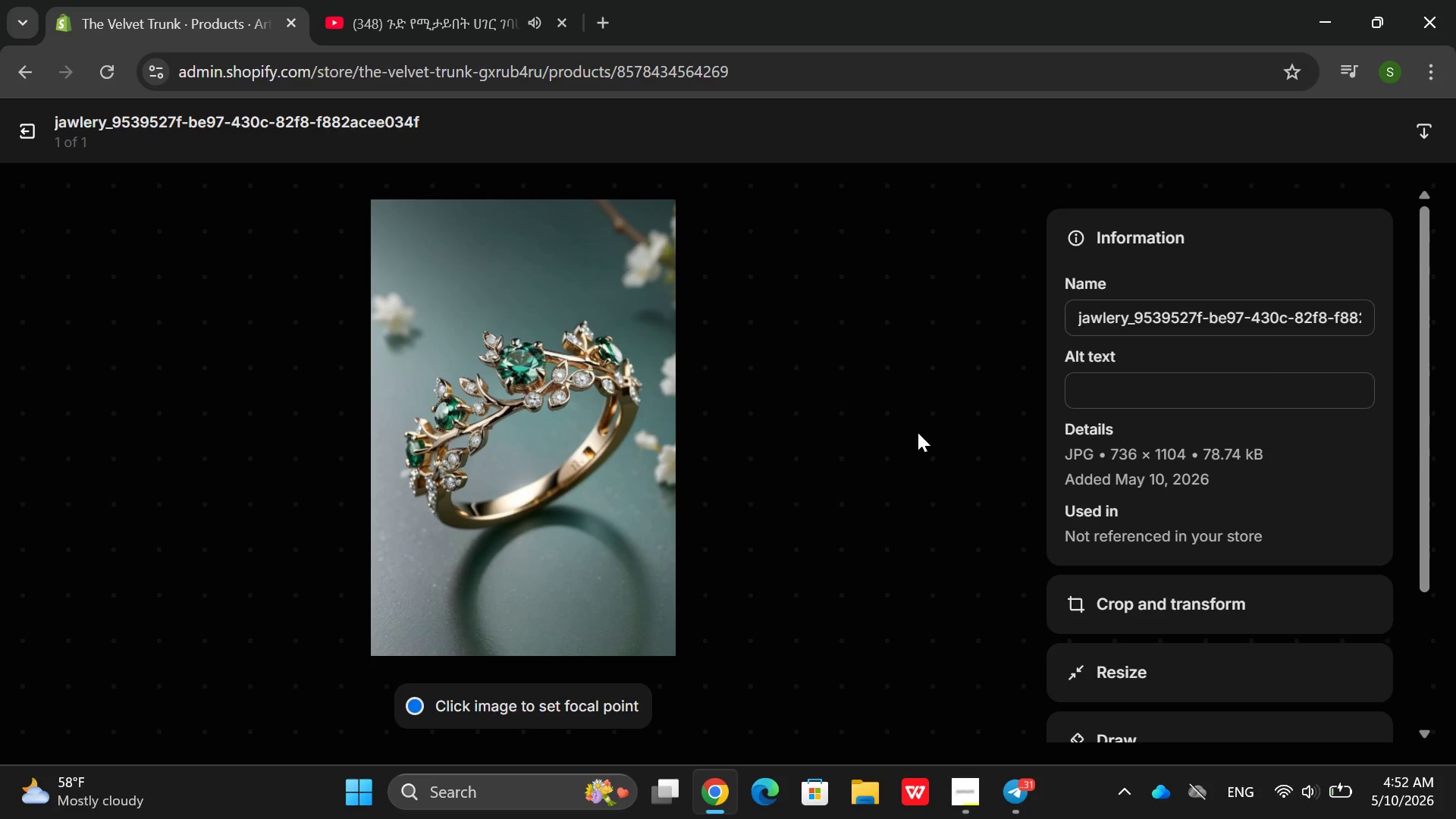 
left_click([1139, 400])
 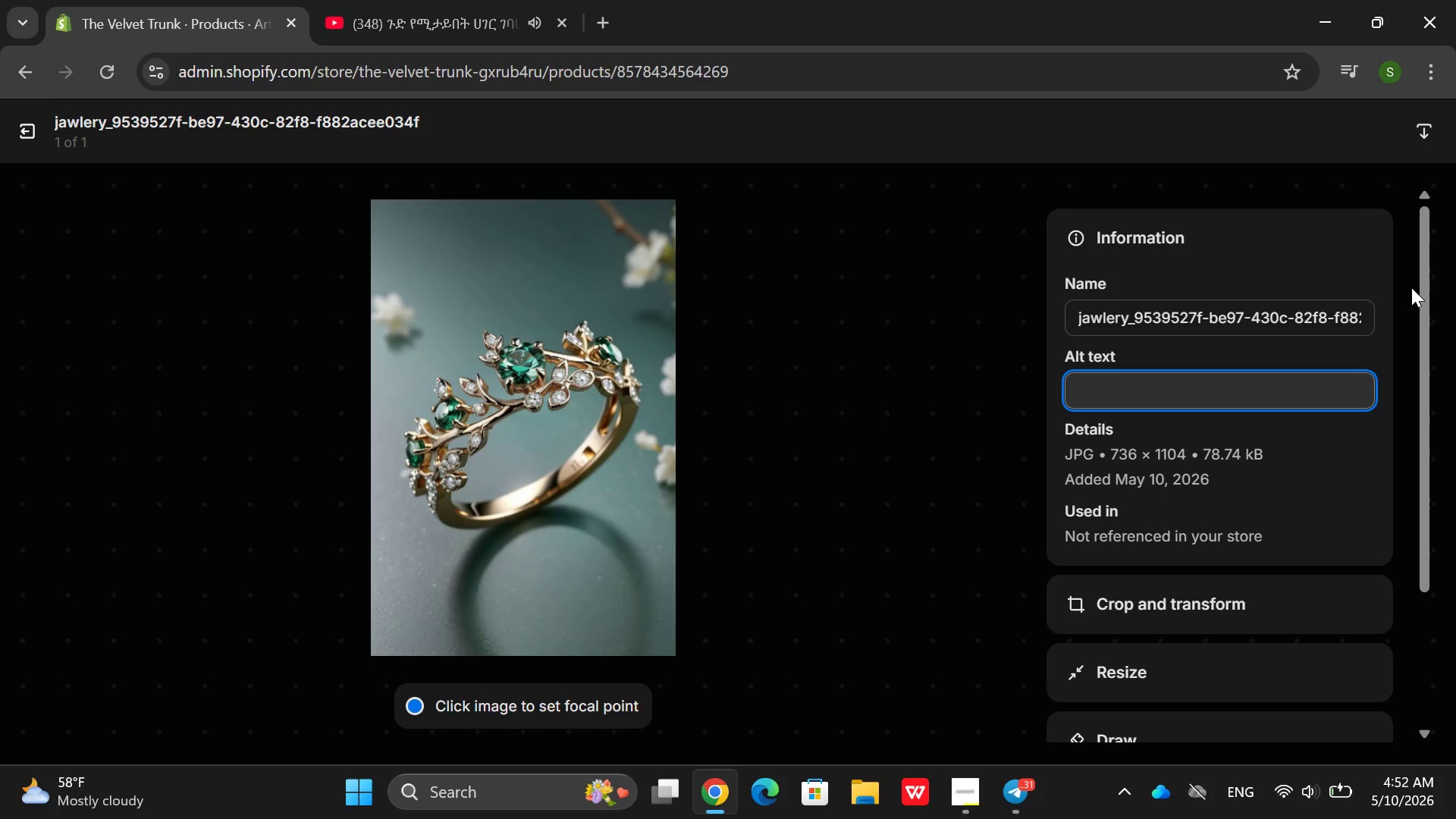 
wait(16.24)
 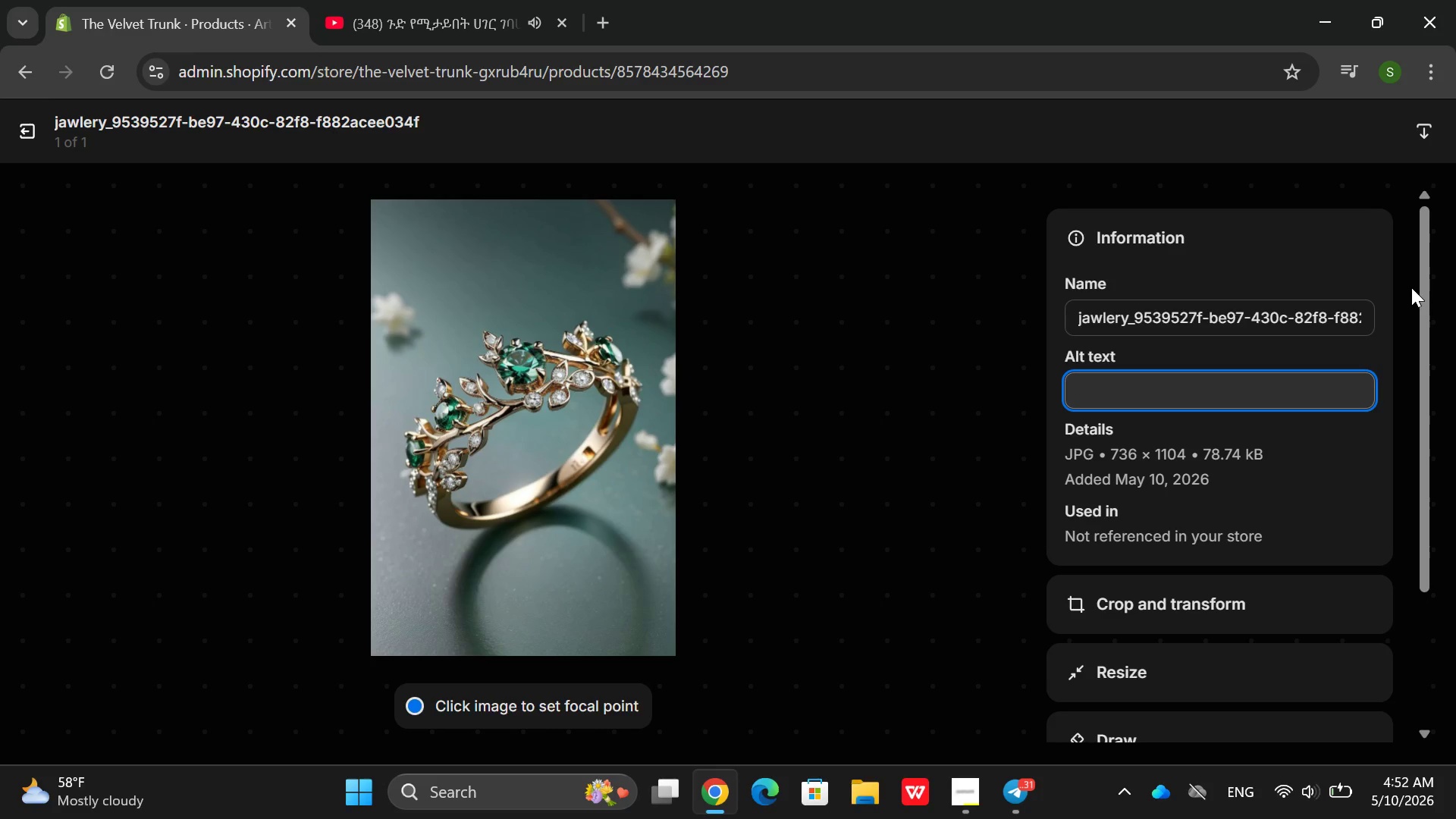 
mouse_move([1375, 847])
 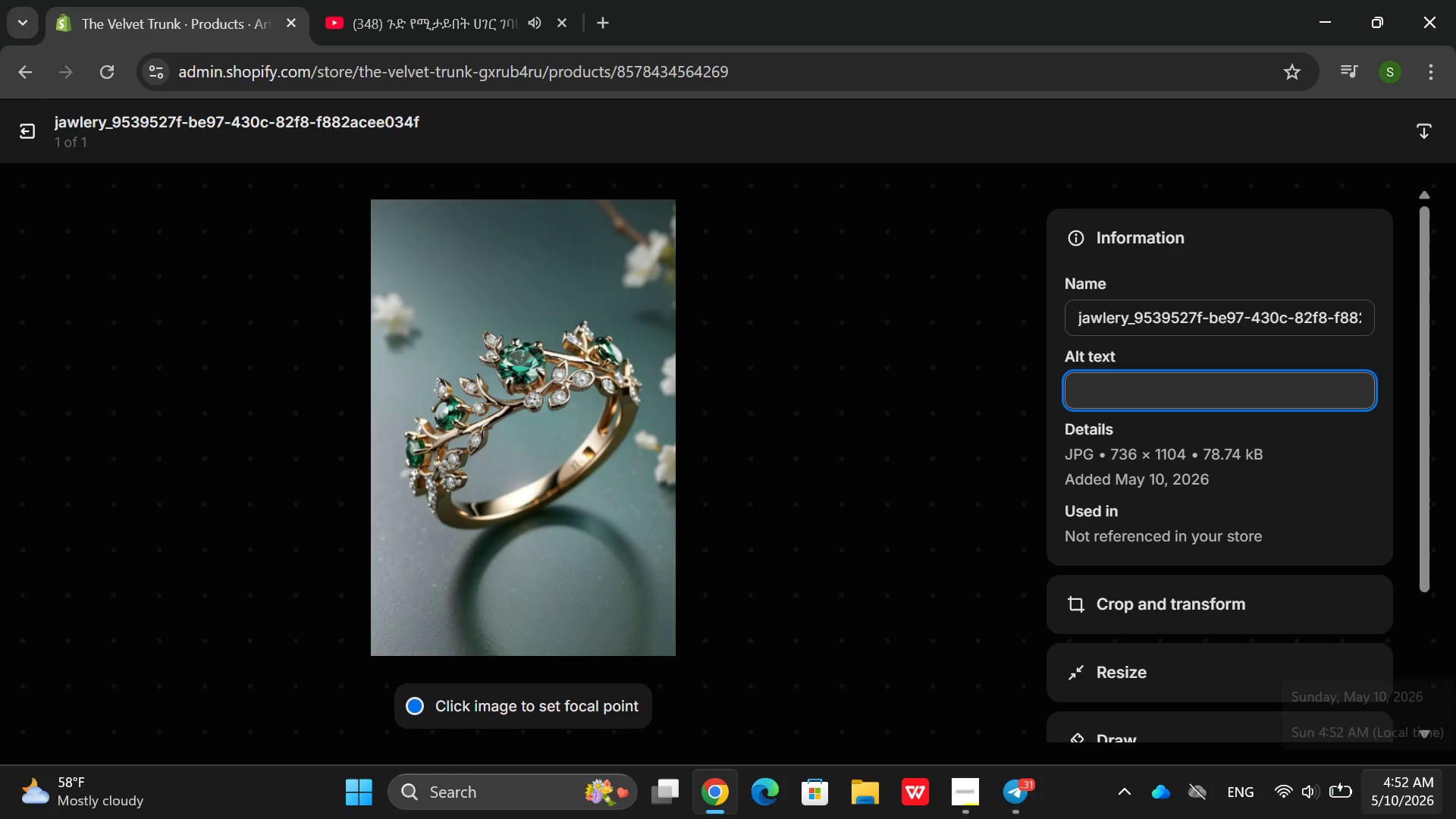 
mouse_move([1375, 819])
 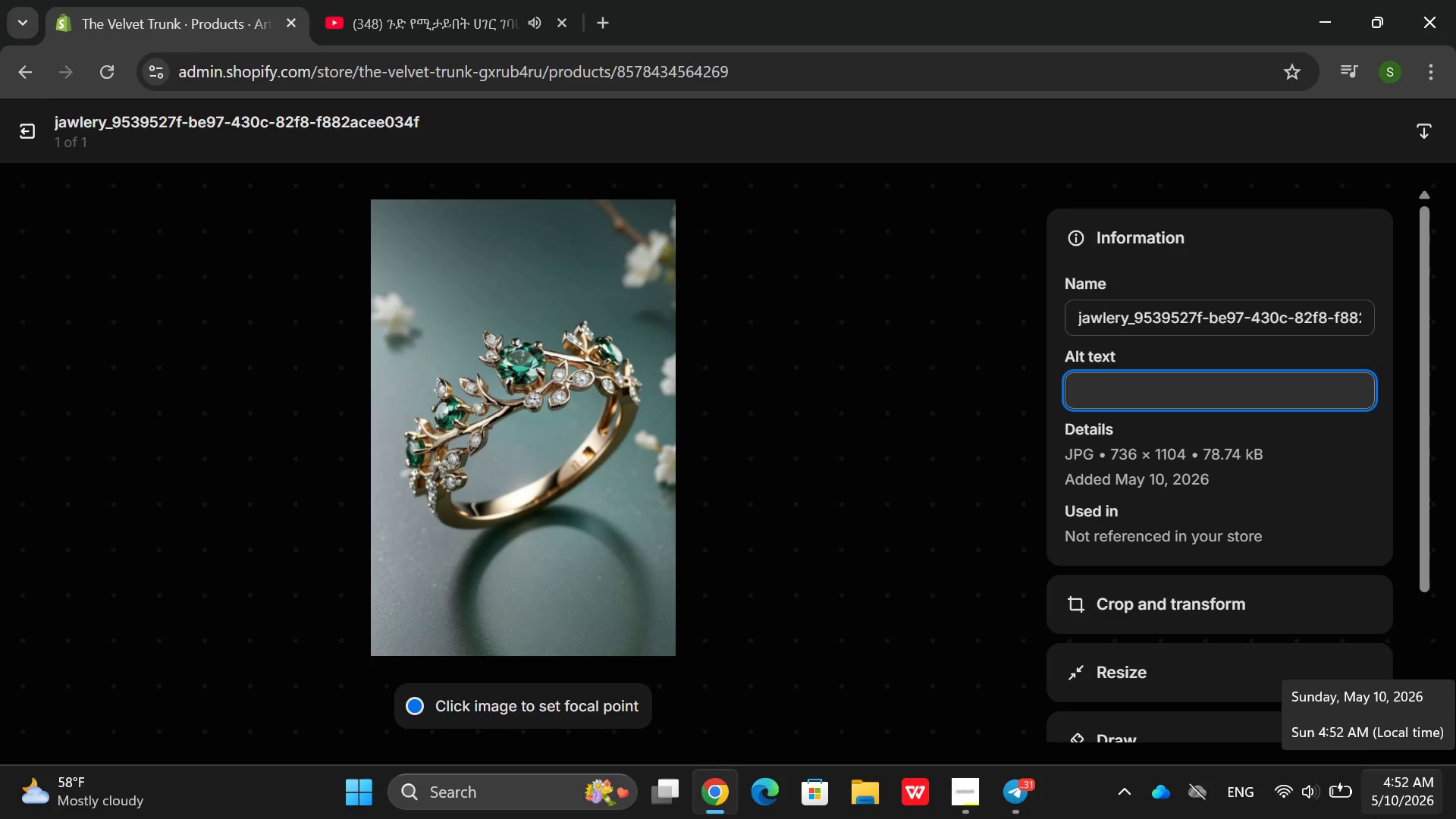 
type(Roma)
key(Backspace)
type(antoc )
 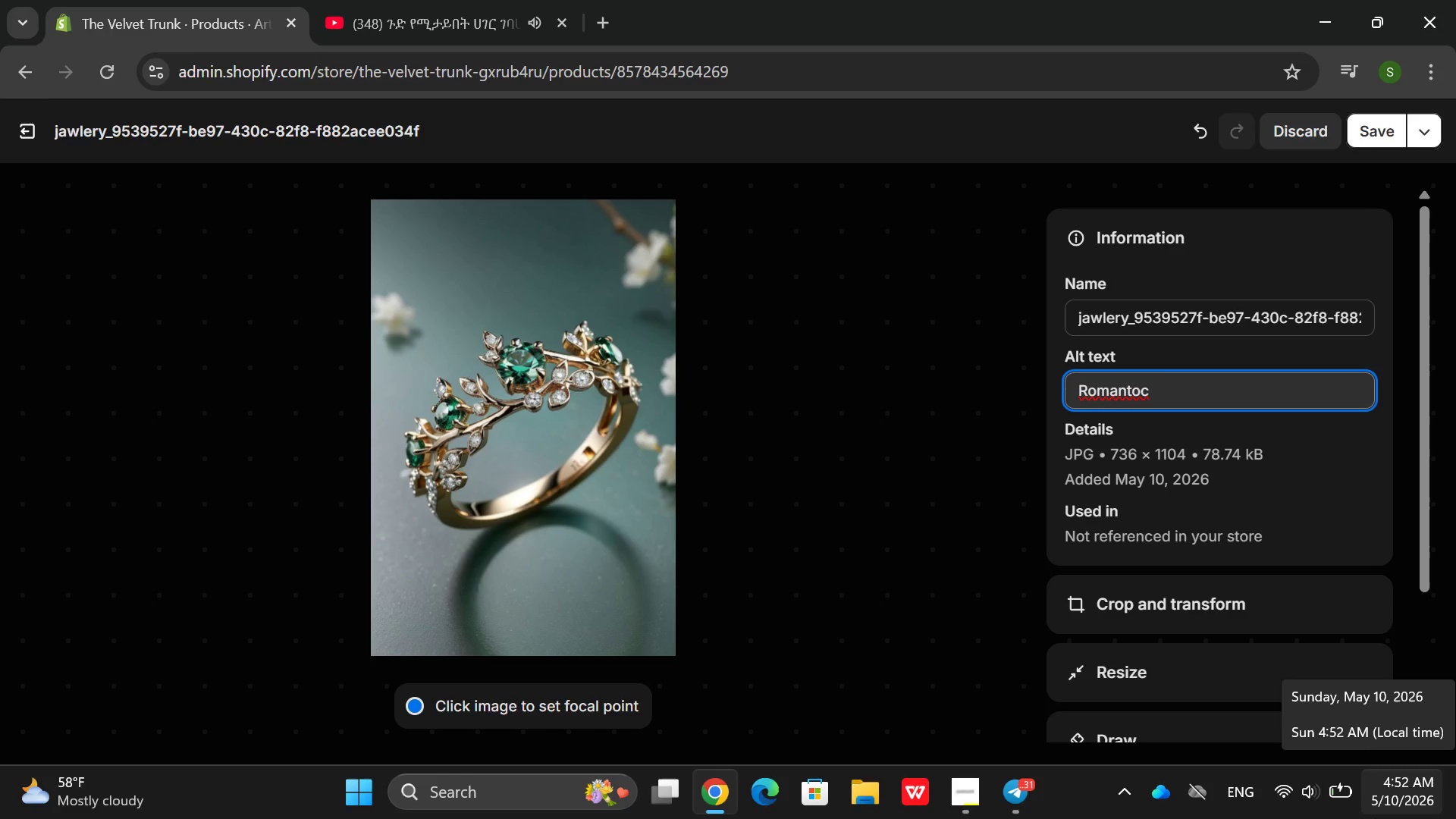 
key(Enter)
 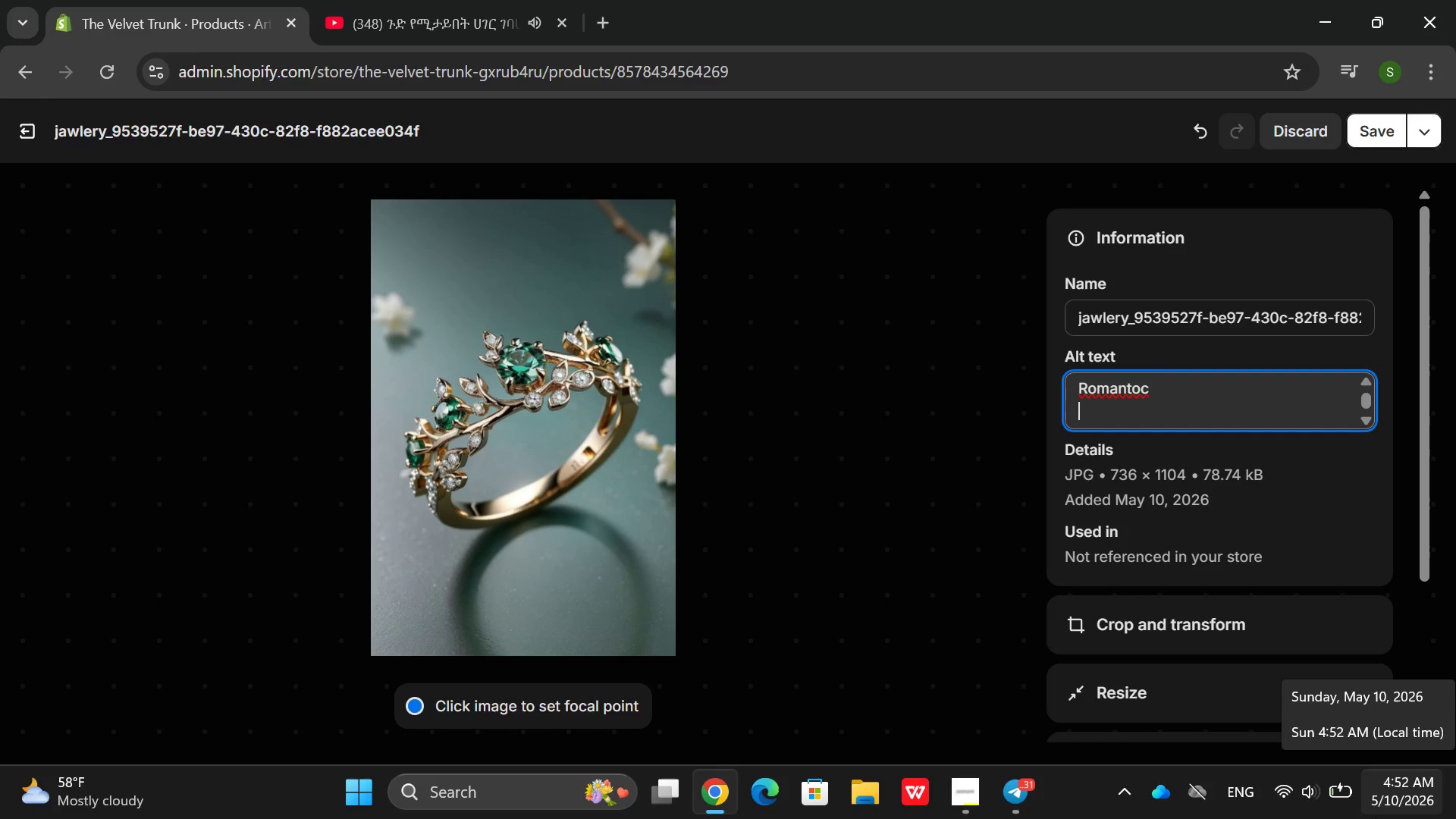 
type(vir)
key(Backspace)
key(Backspace)
key(Backspace)
key(Backspace)
key(Backspace)
key(Backspace)
key(Backspace)
type(ic Vo)
key(Backspace)
type(ictorin )
key(Backspace)
key(Backspace)
key(Backspace)
key(Backspace)
key(Backspace)
key(Backspace)
type(torian heat)
key(Backspace)
type(rt-dj)
key(Backspace)
key(Backspace)
type(shp)
key(Backspace)
type(aped locket in 15ct g)
 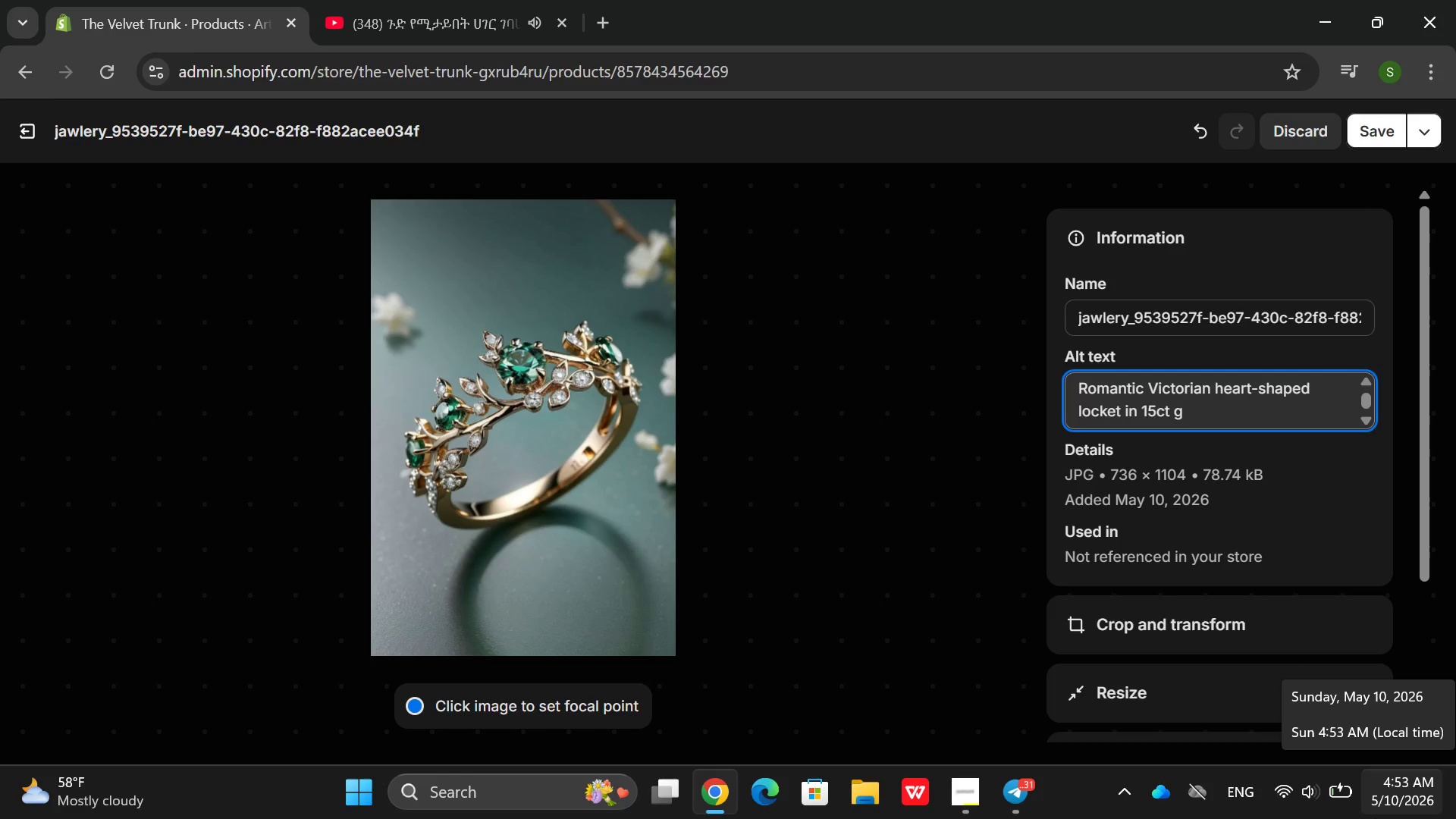 
hold_key(key=Backspace, duration=1.5)
 